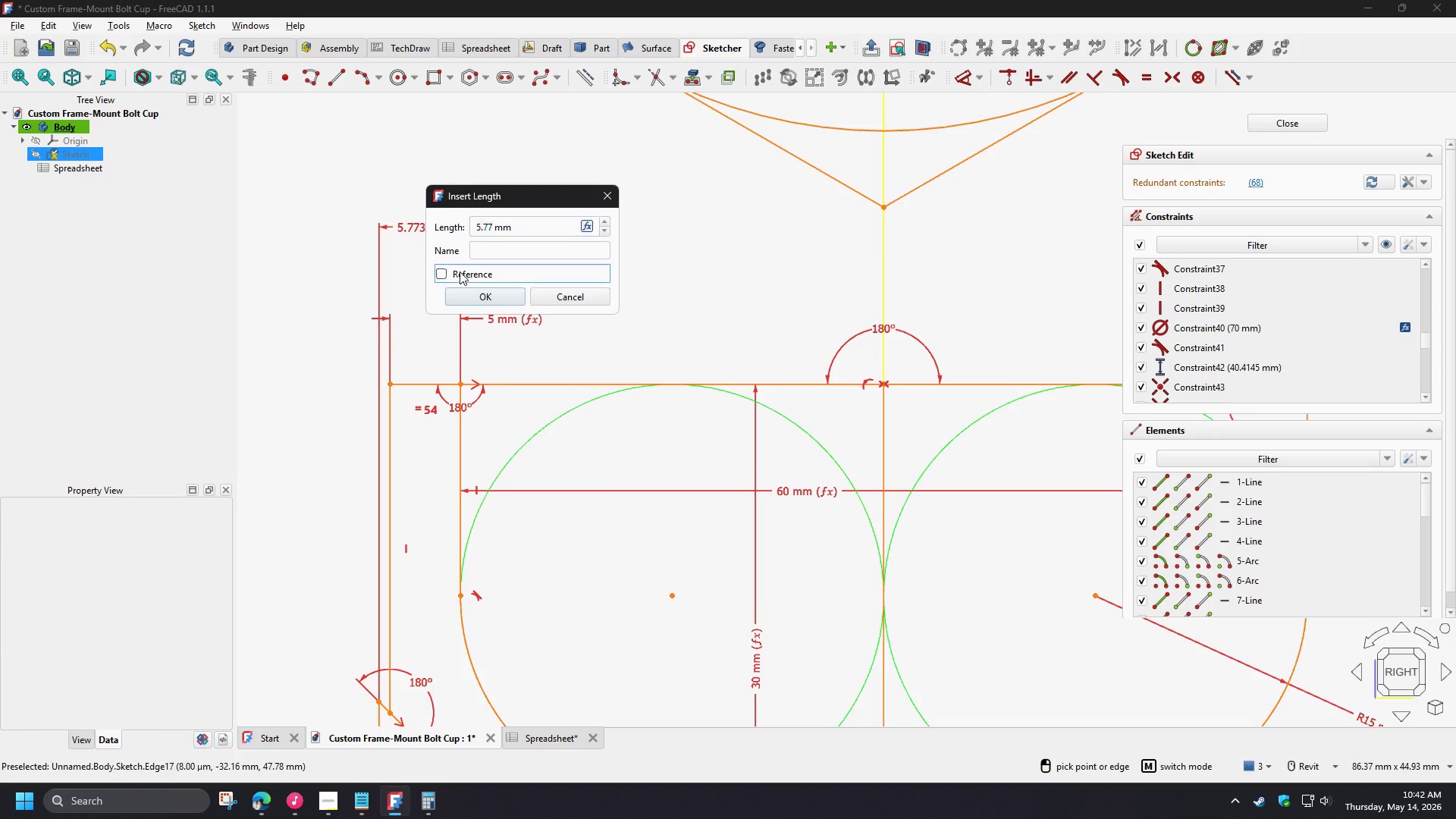 
double_click([478, 297])
 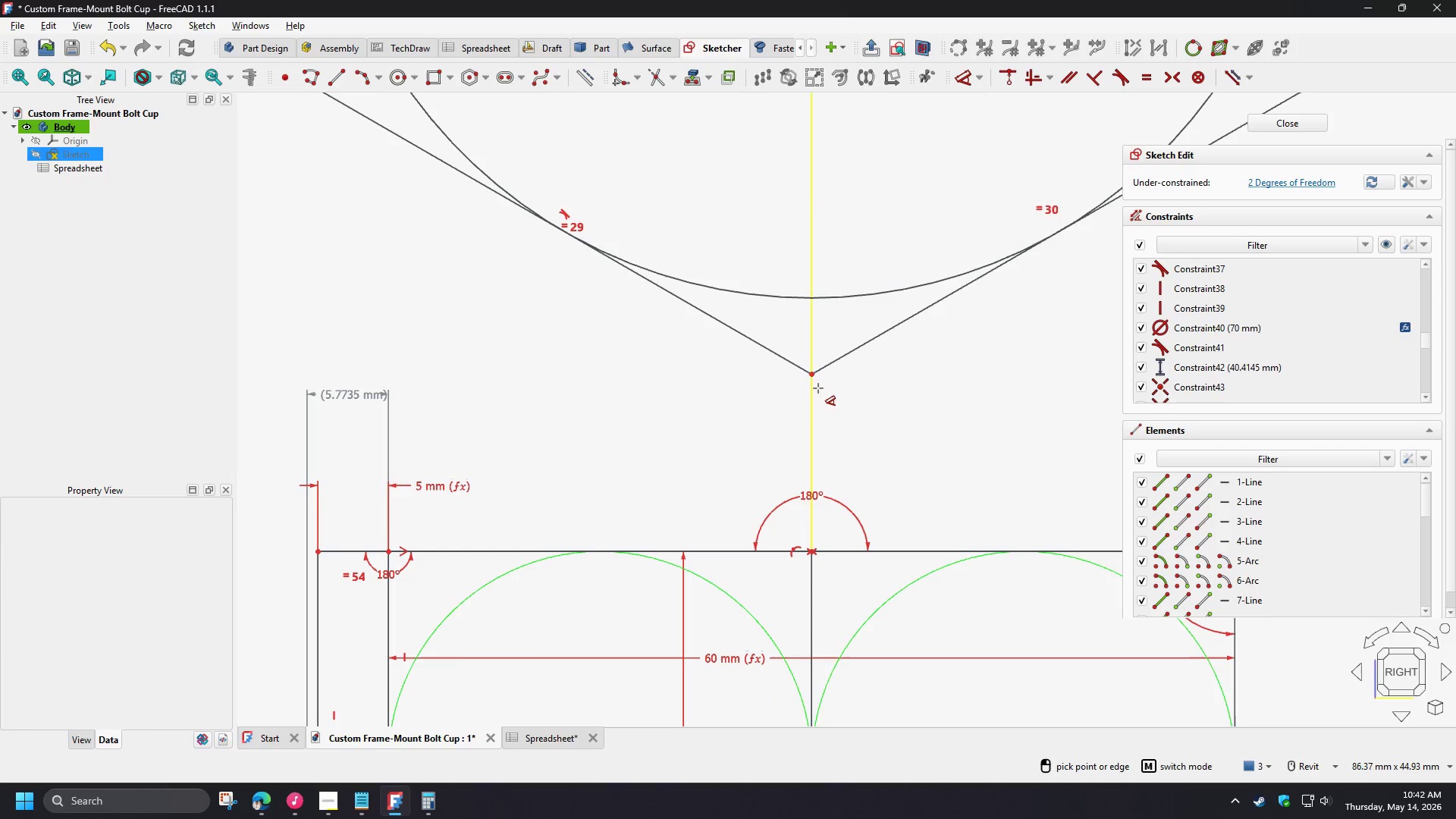 
right_click([835, 338])
 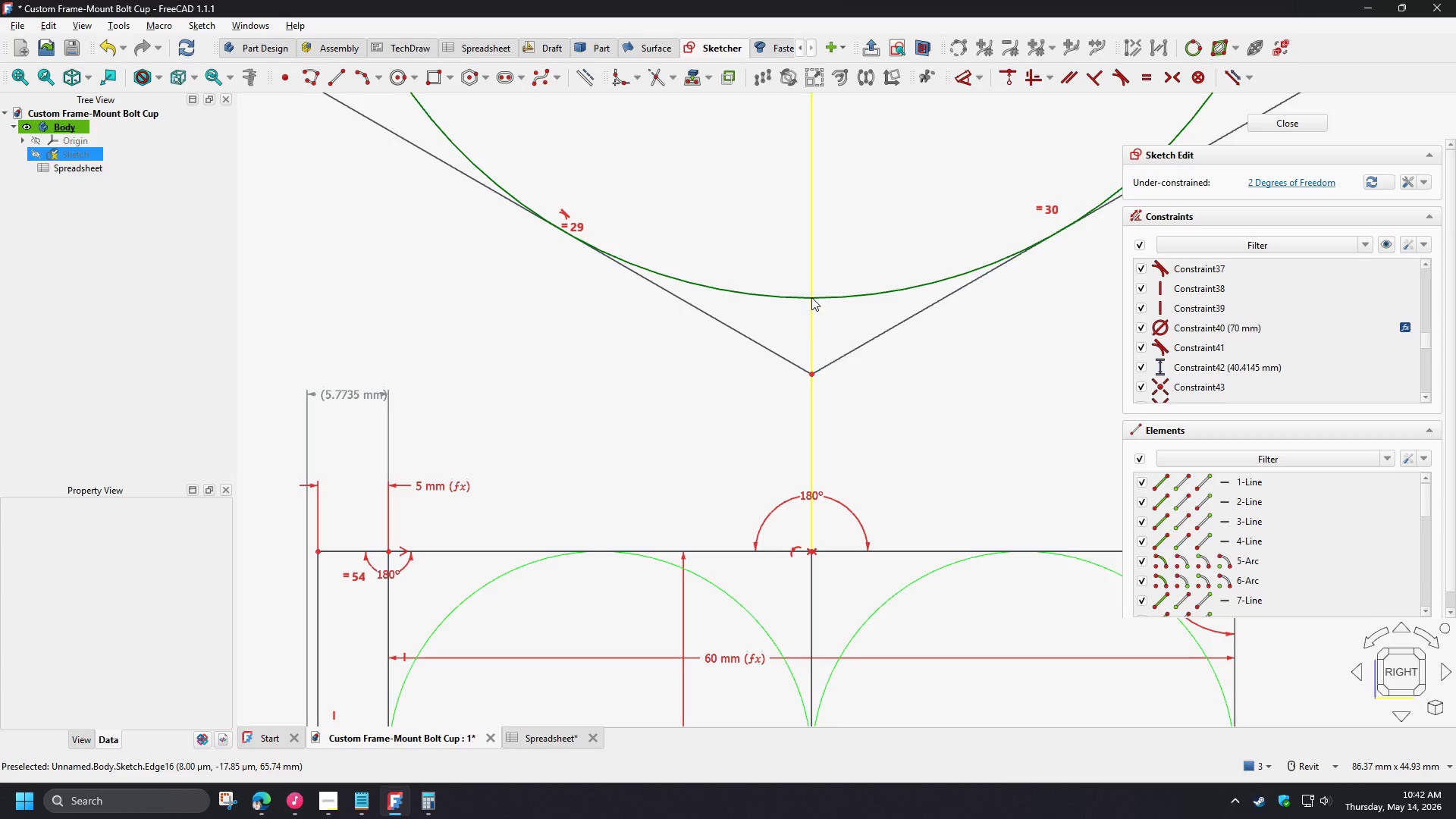 
left_click([802, 297])
 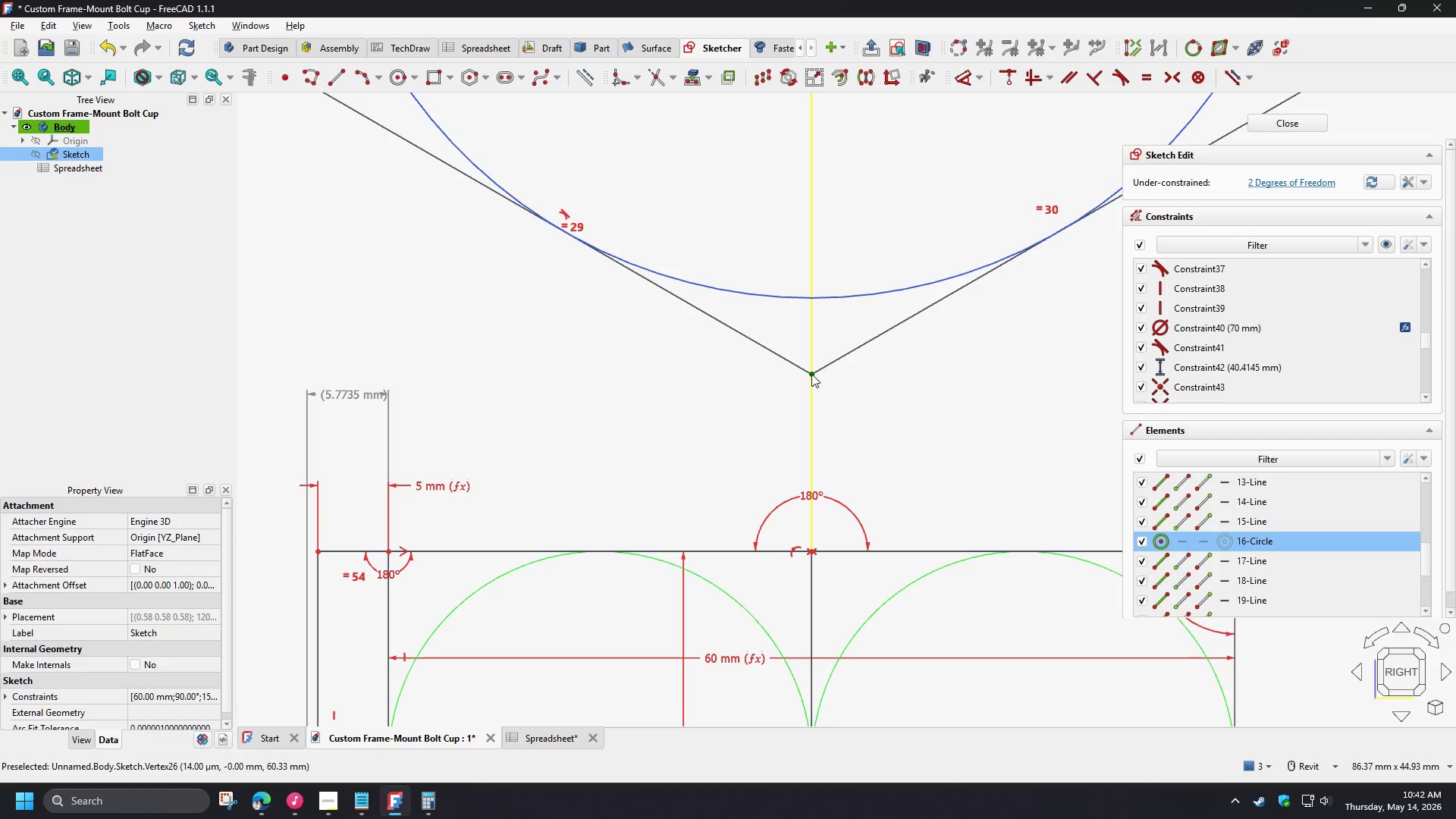 
left_click([808, 372])
 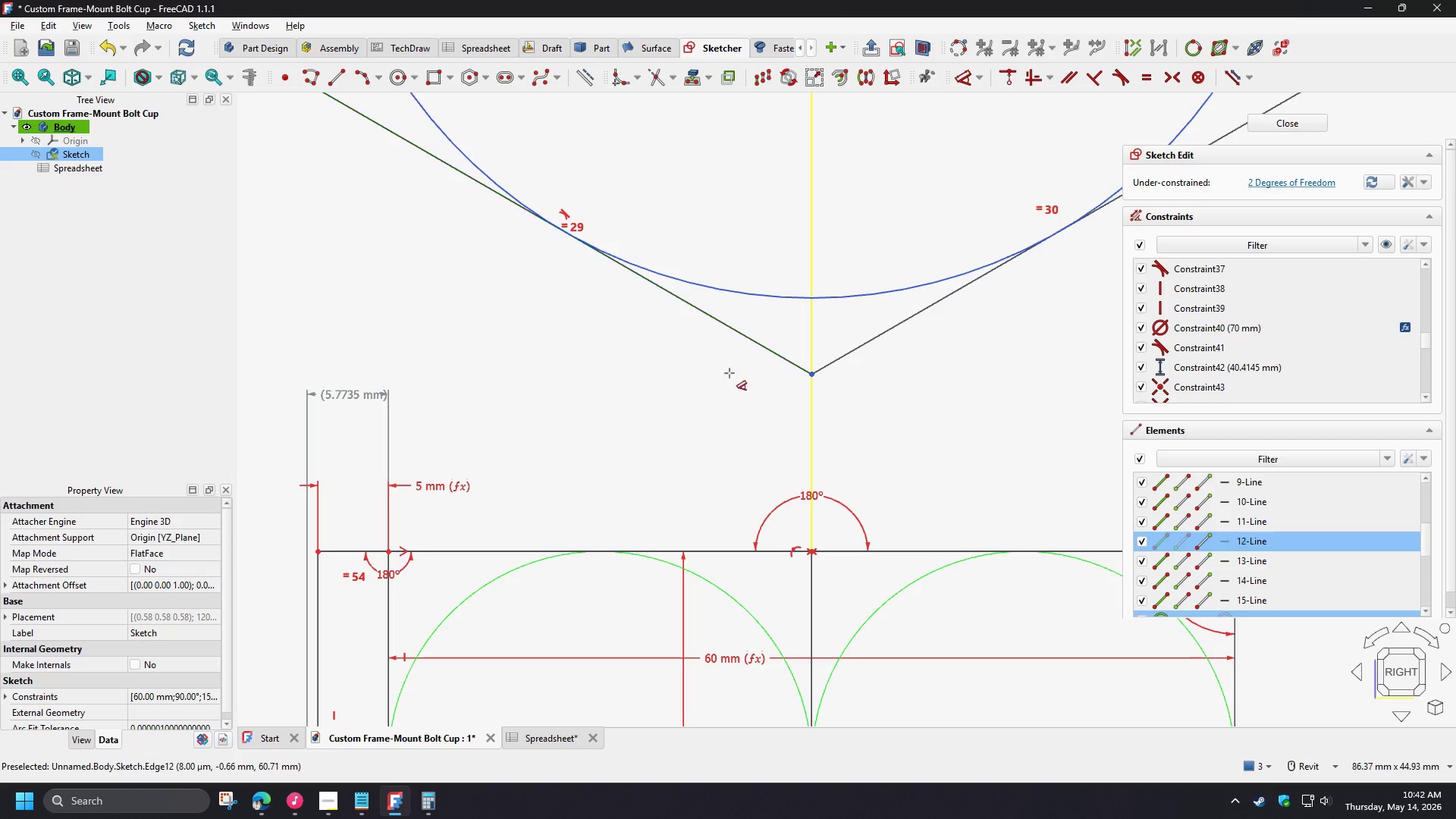 
key(D)
 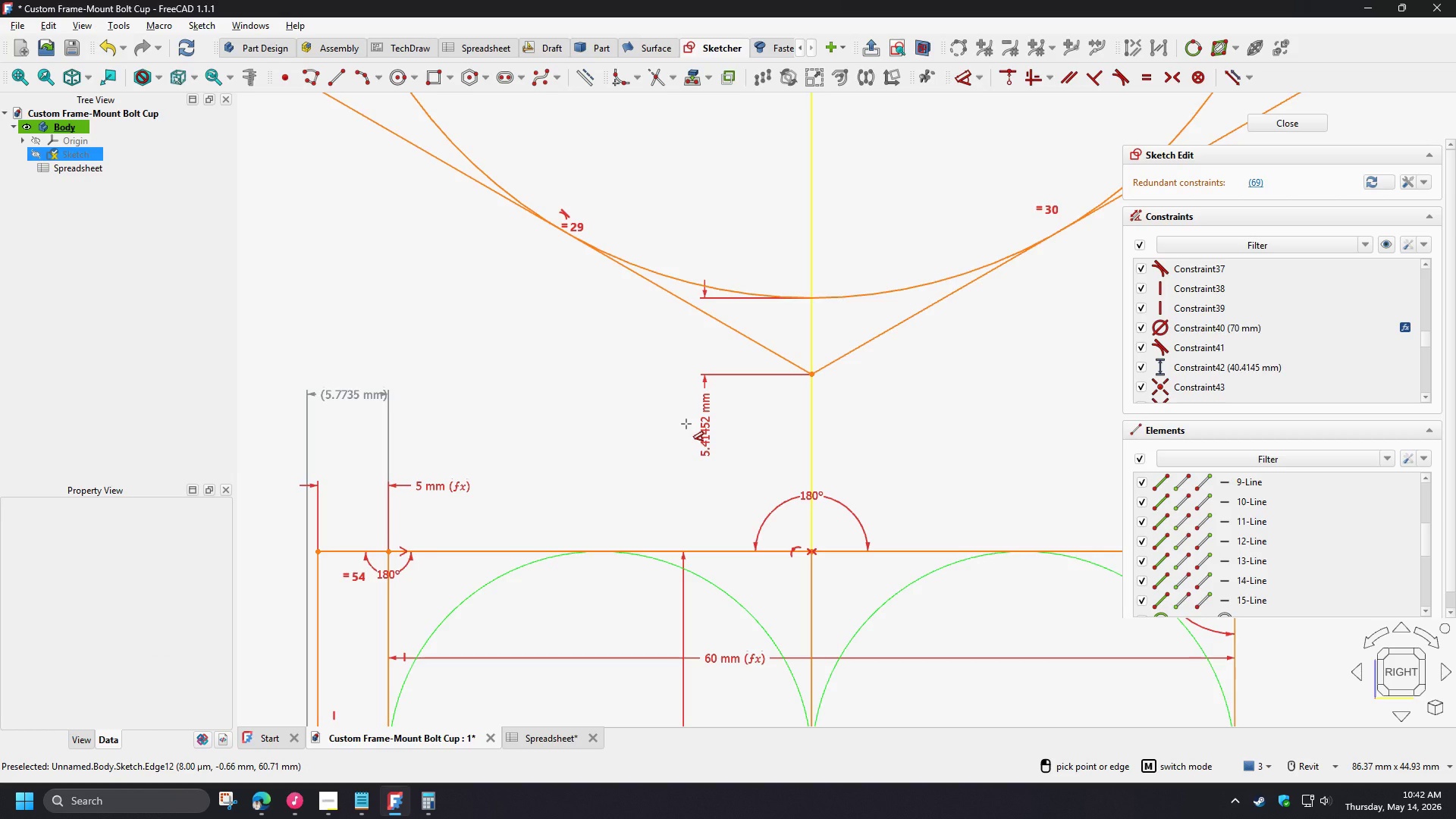 
scroll: coordinate [686, 424], scroll_direction: down, amount: 3.0
 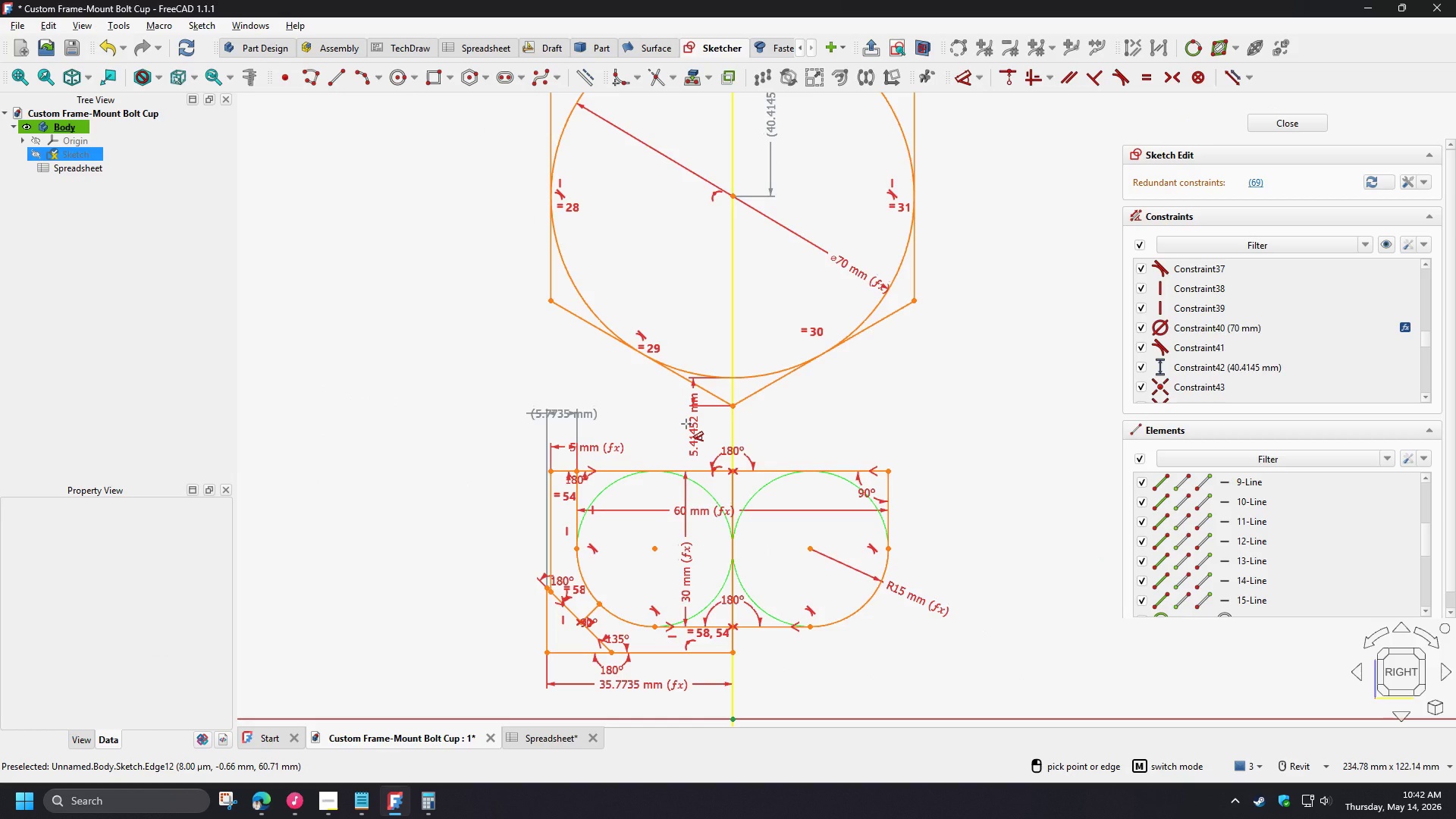 
scroll: coordinate [686, 424], scroll_direction: up, amount: 2.0
 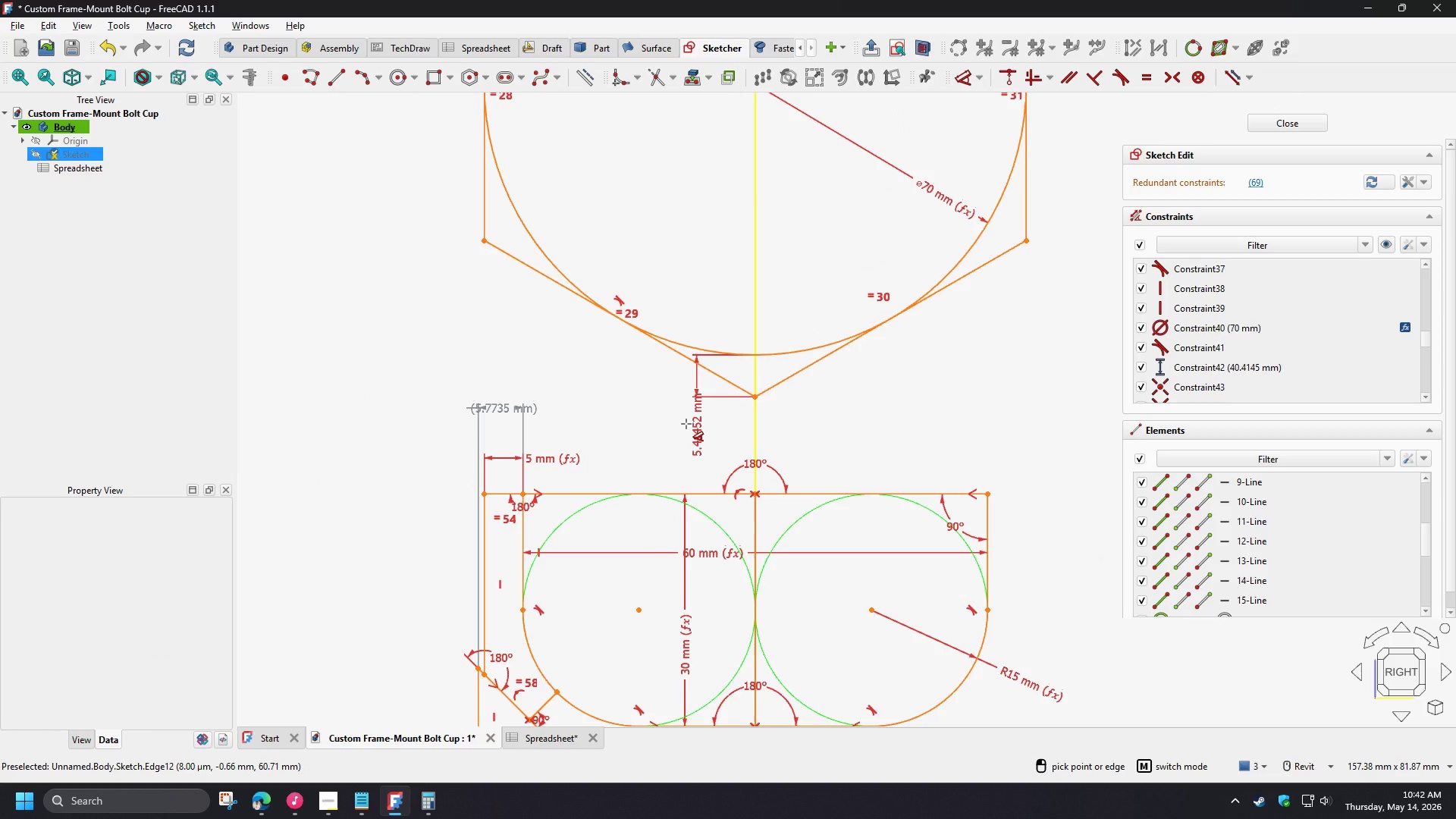 
wait(7.84)
 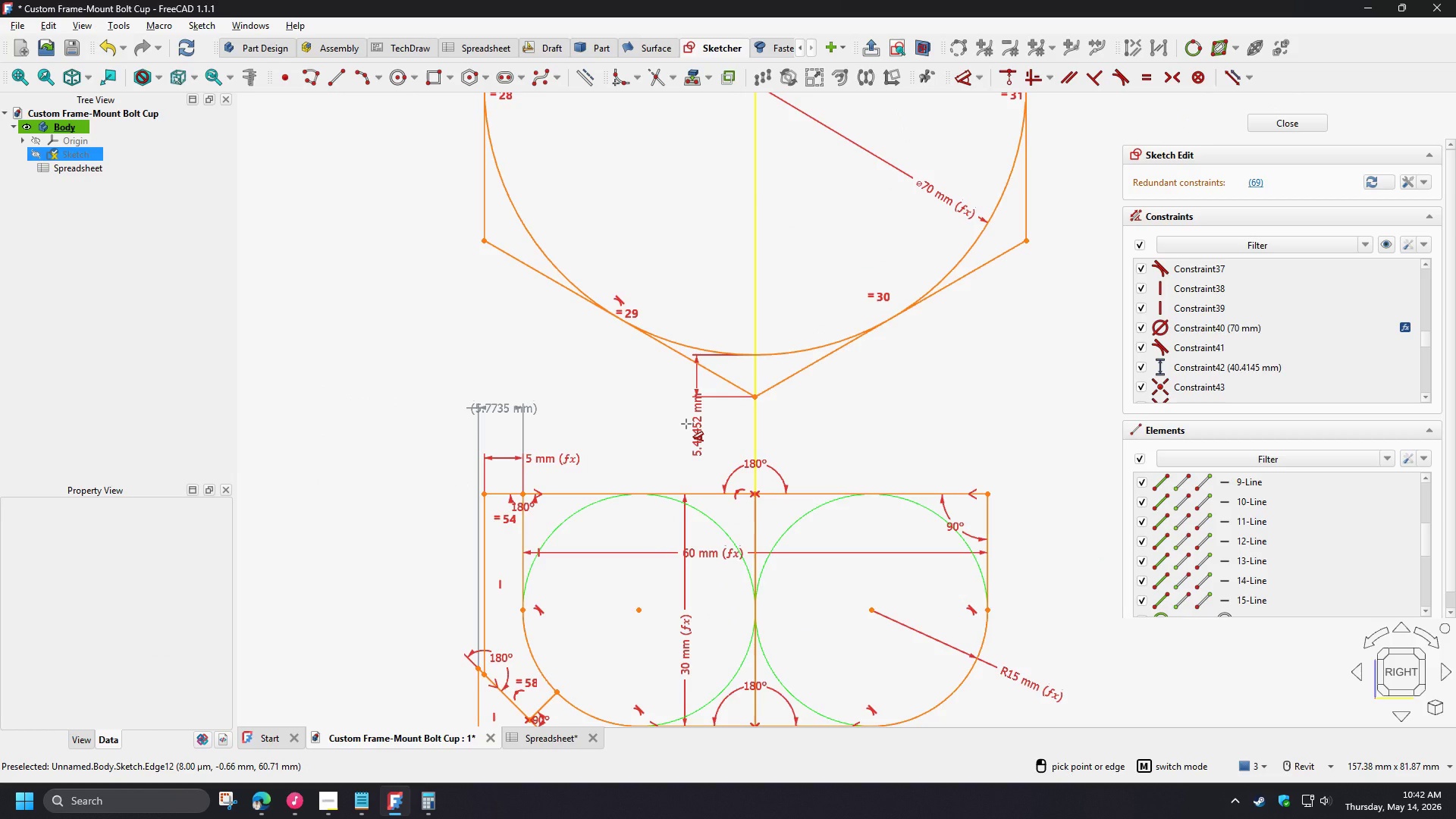 
left_click([670, 425])
 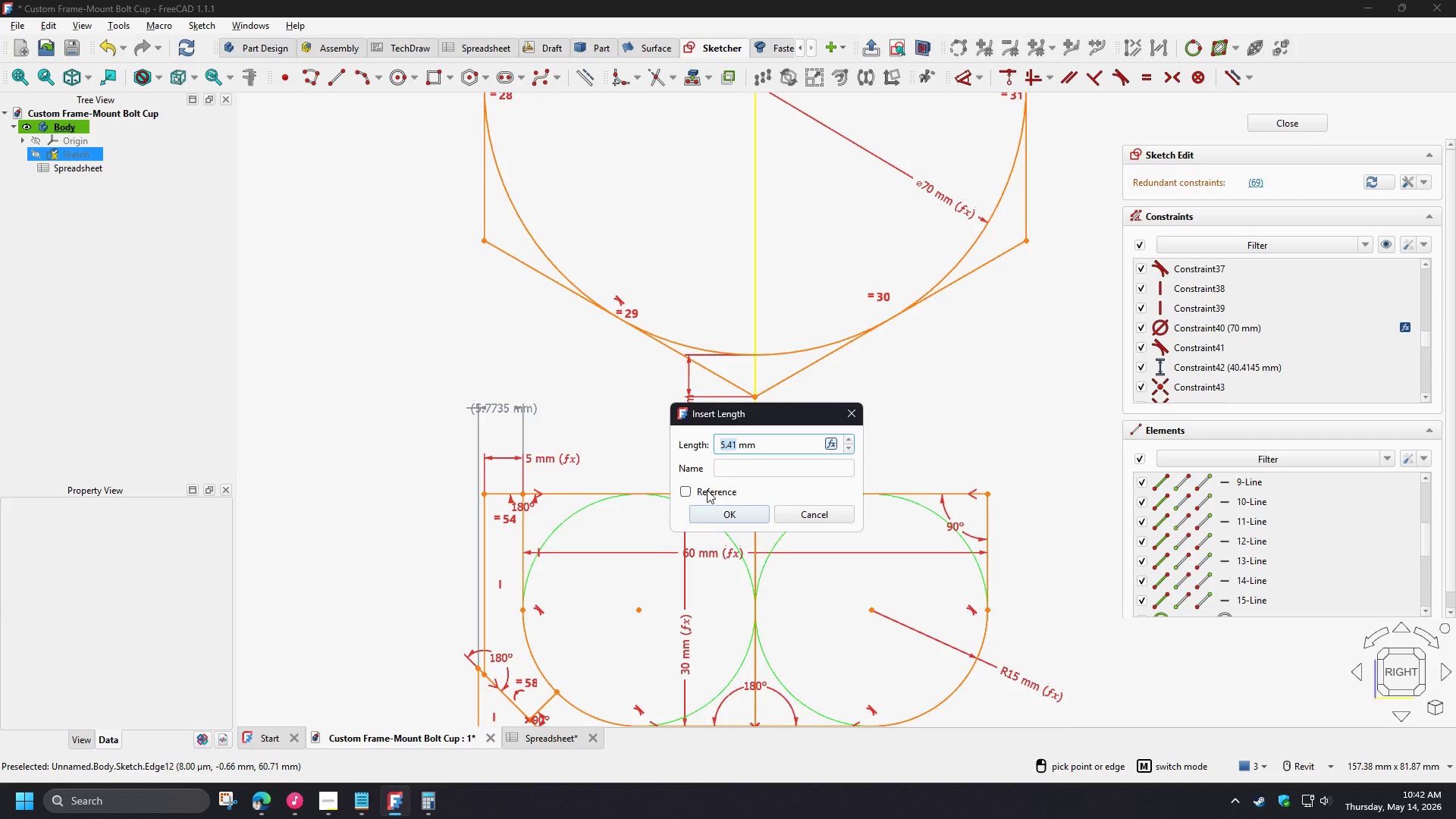 
left_click([703, 494])
 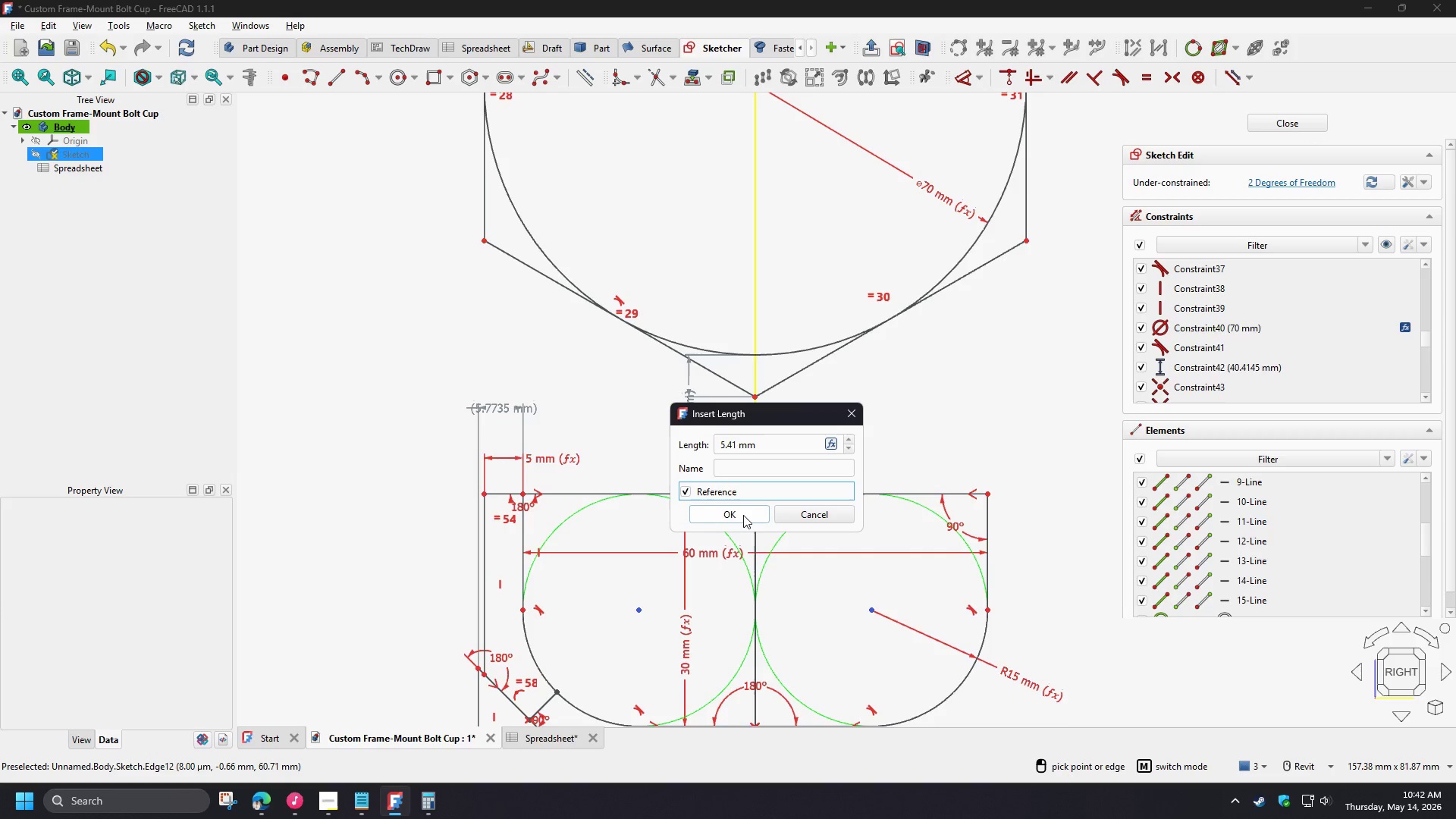 
left_click([742, 513])
 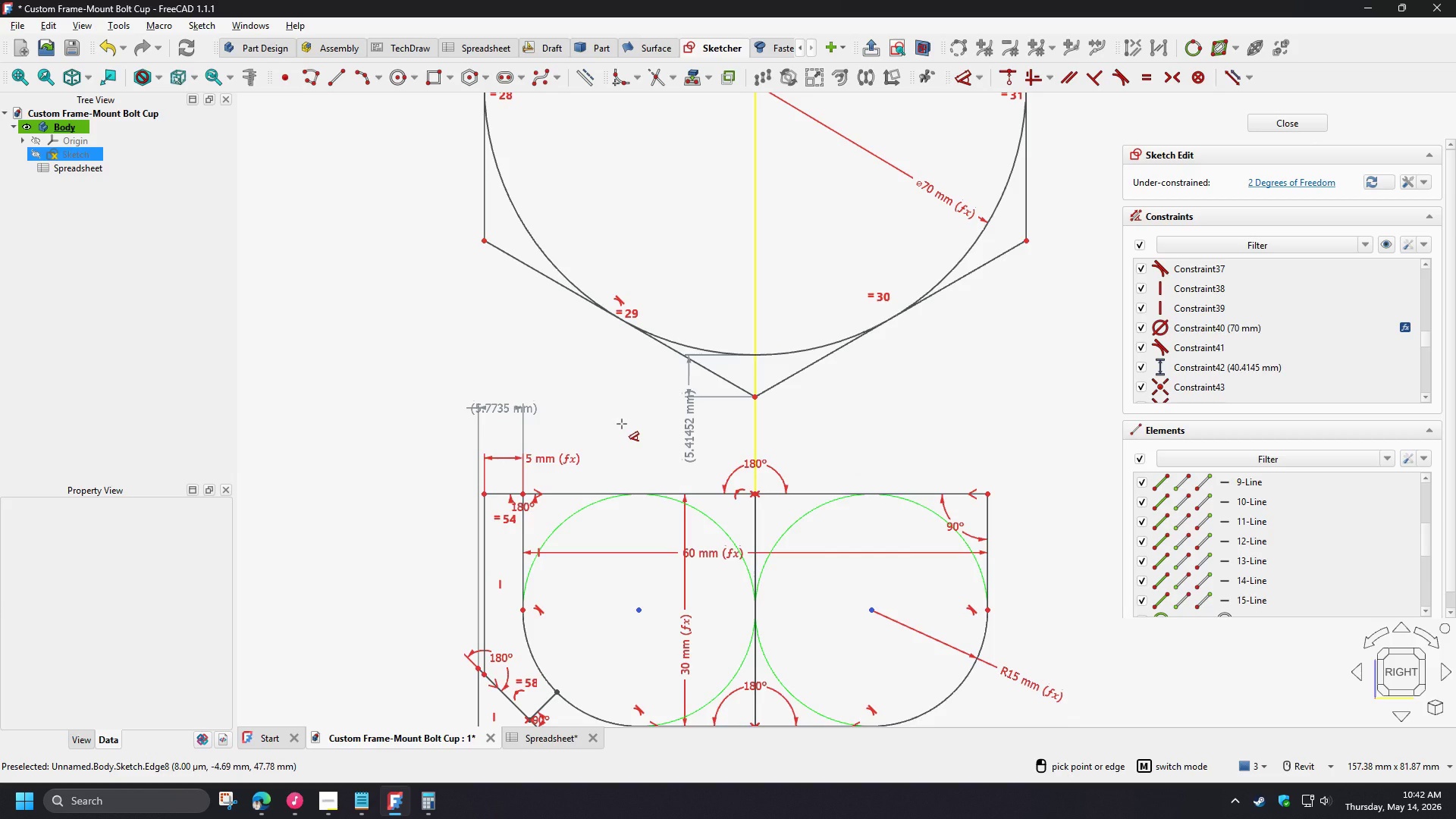 
right_click([622, 424])
 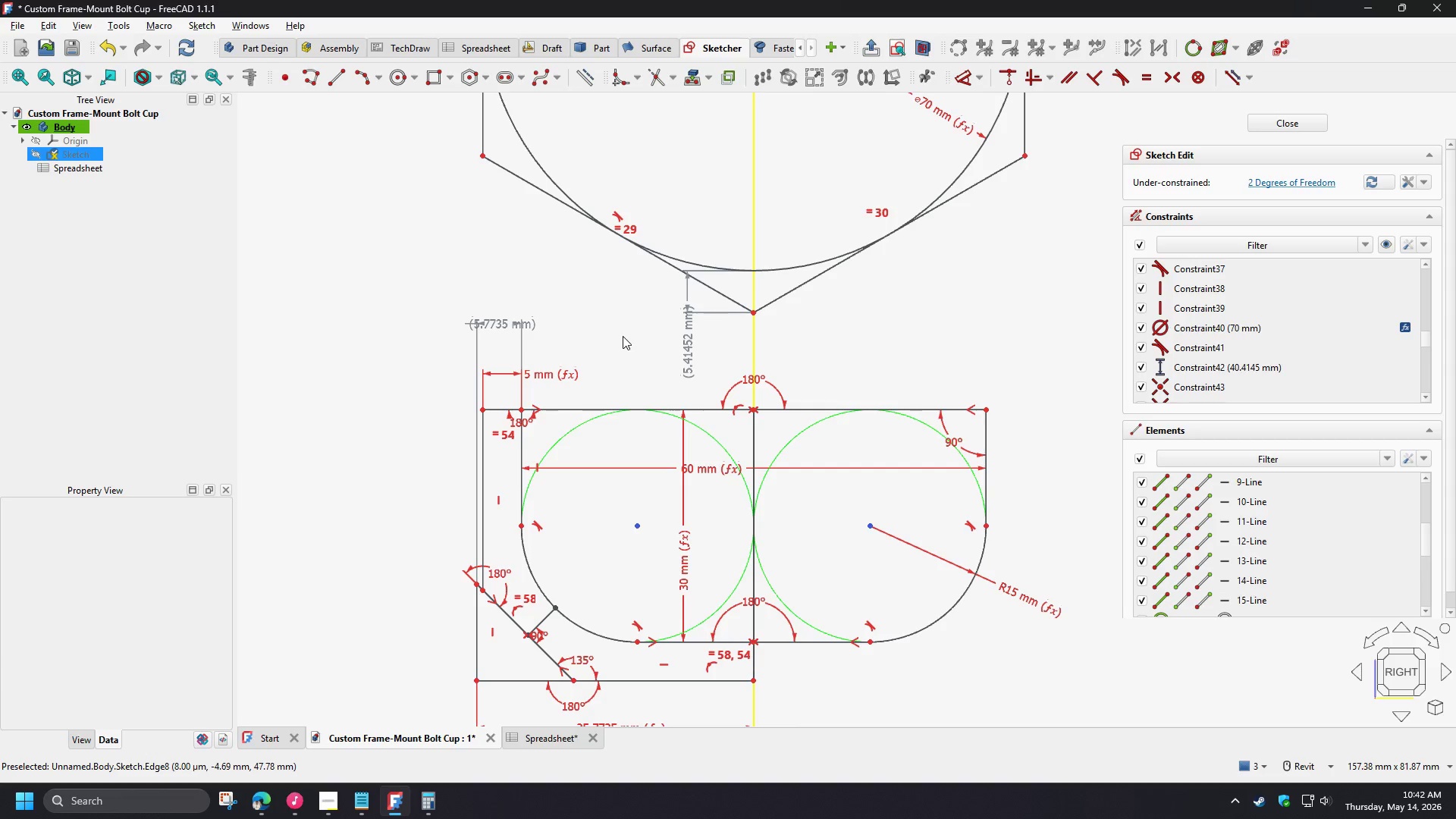 
scroll: coordinate [570, 535], scroll_direction: down, amount: 2.0
 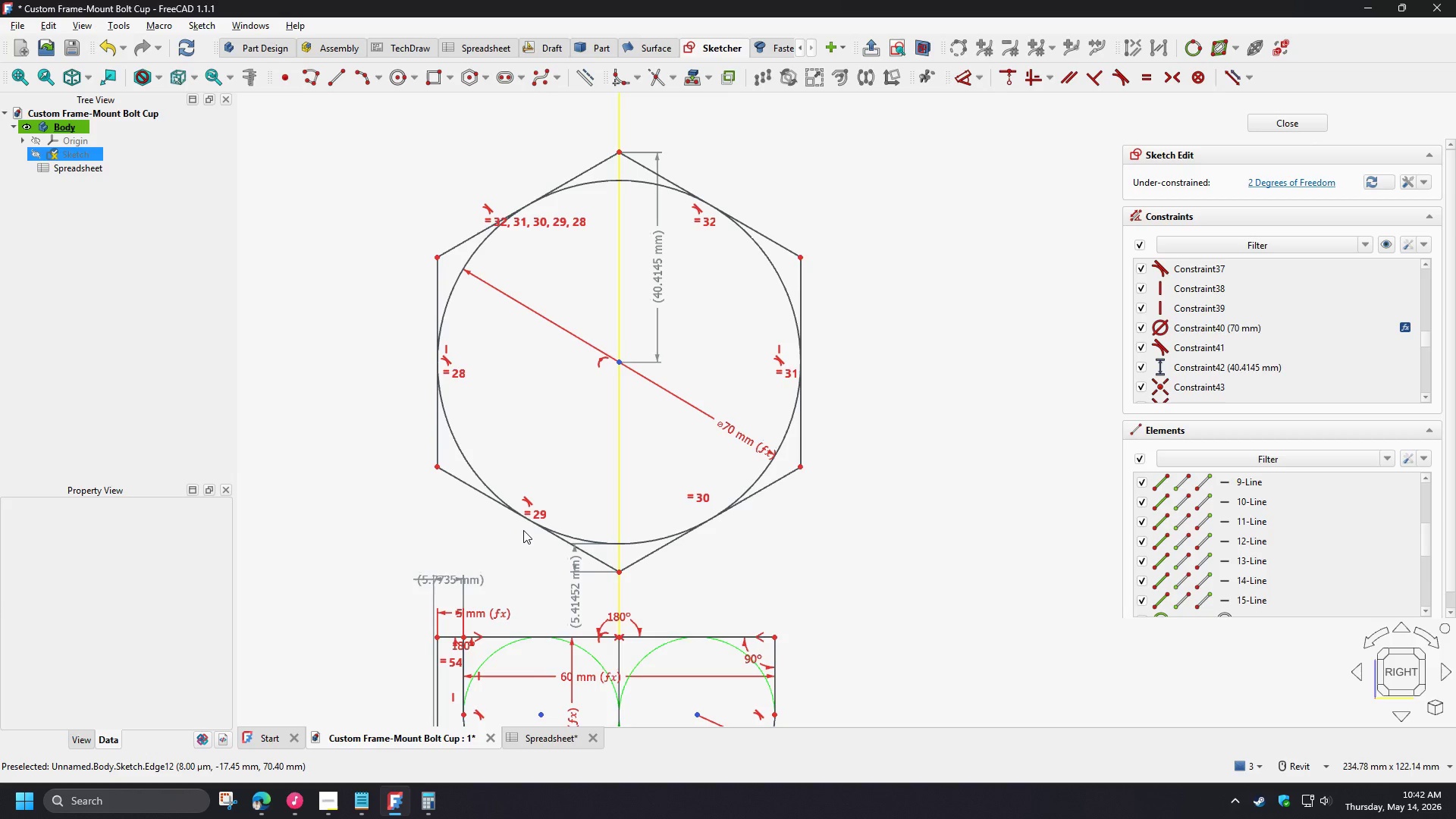 
wait(15.29)
 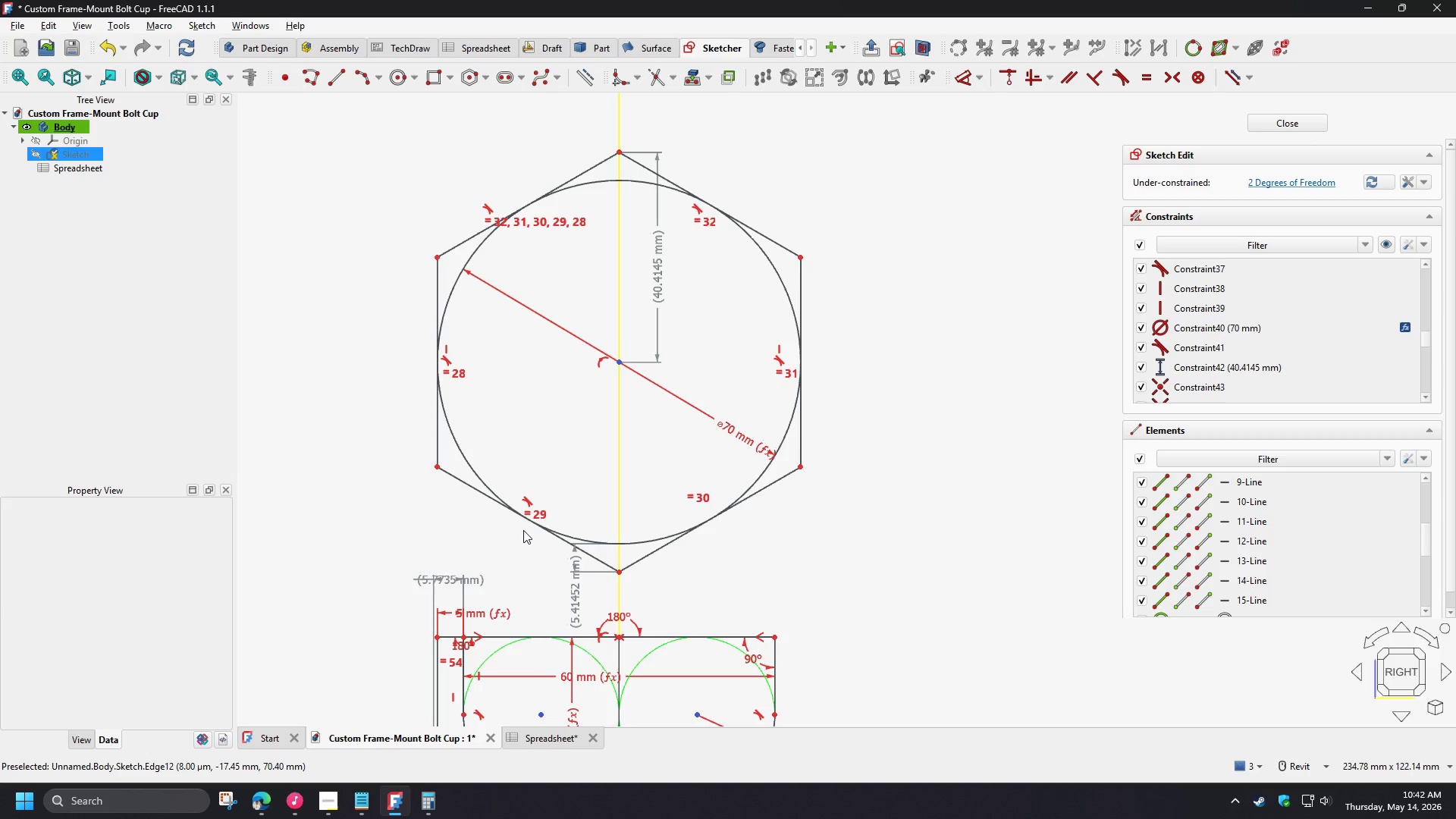 
scroll: coordinate [512, 672], scroll_direction: down, amount: 2.0
 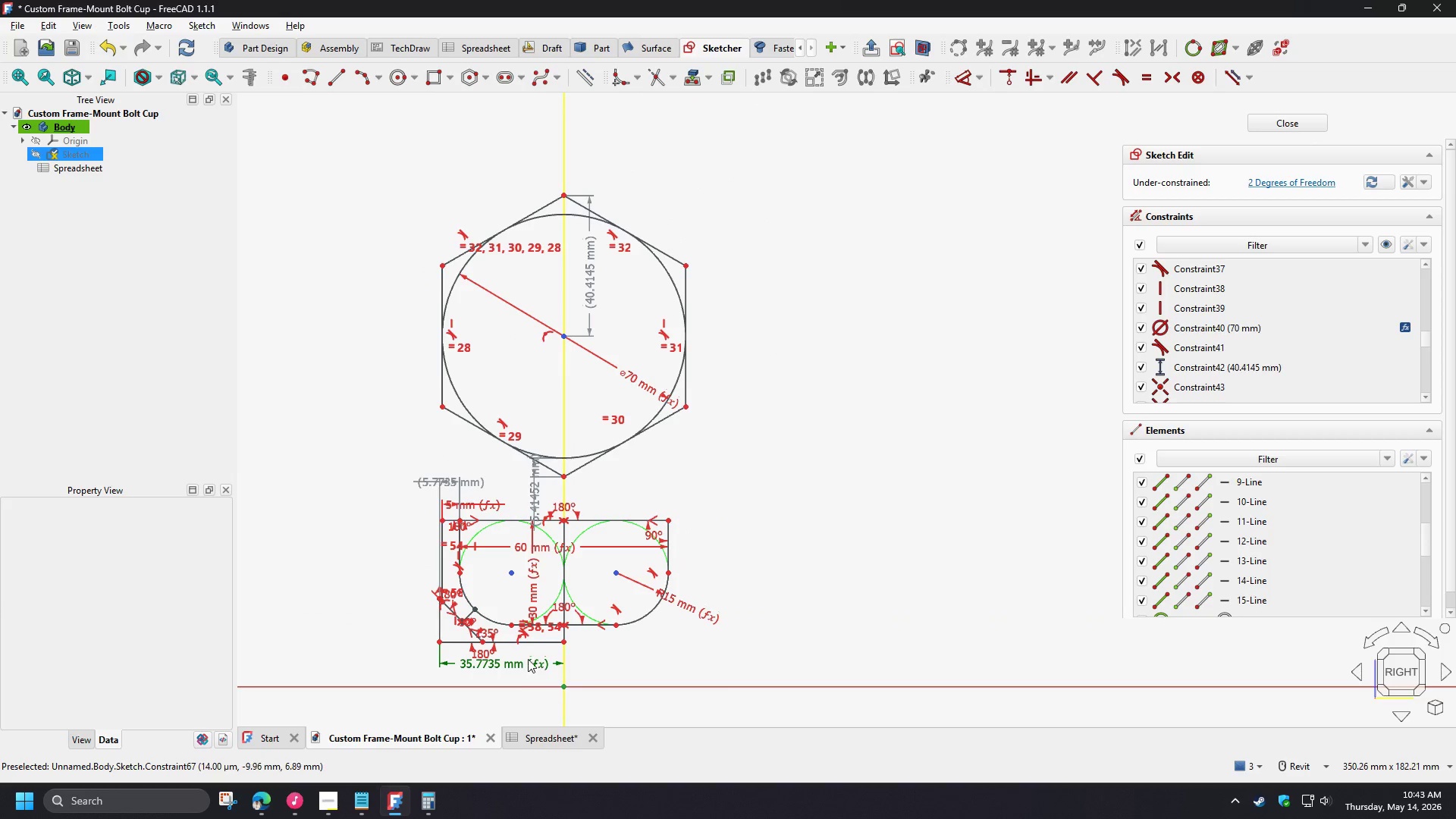 
scroll: coordinate [522, 650], scroll_direction: up, amount: 1.0
 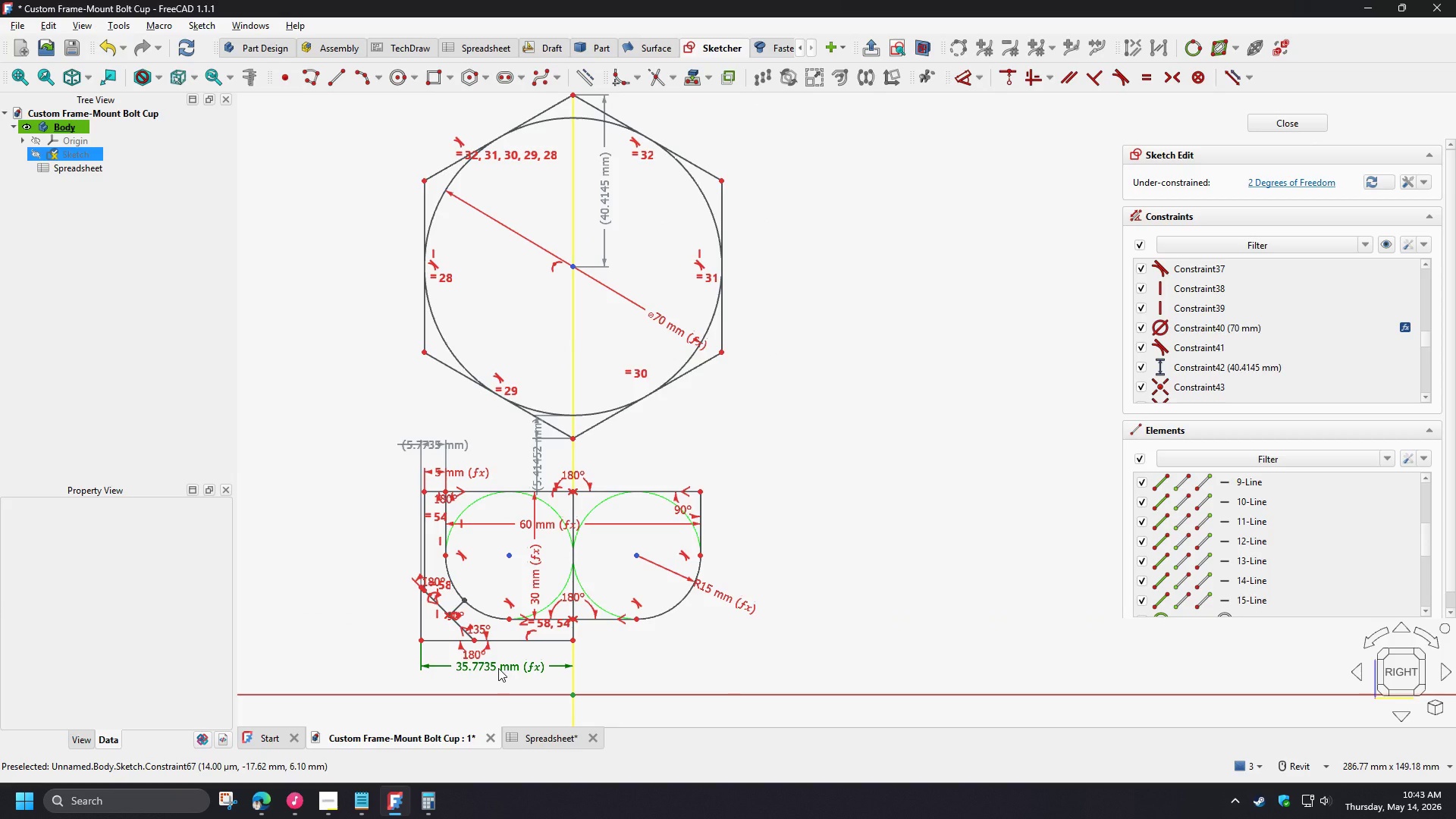 
wait(13.62)
 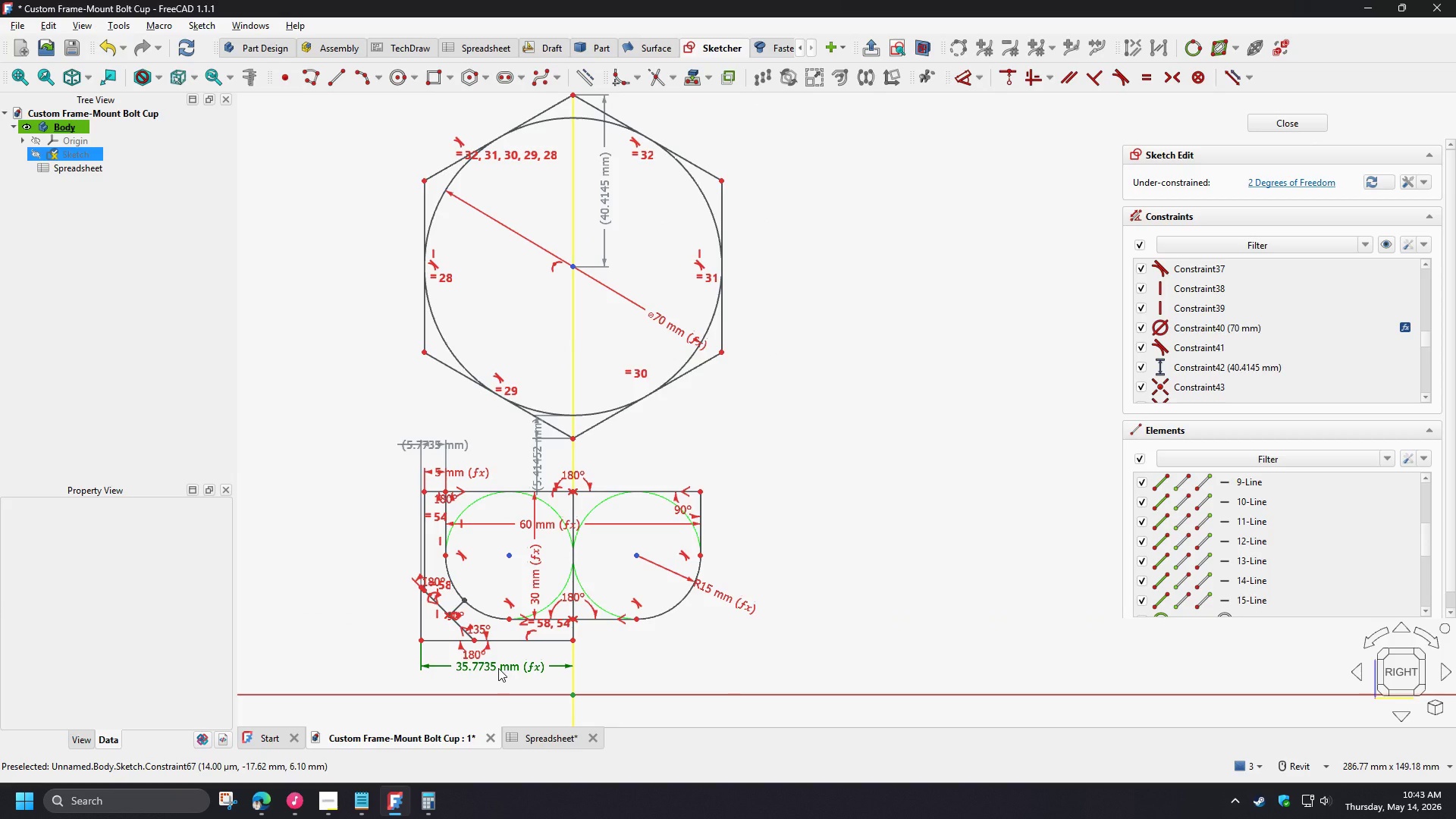 
scroll: coordinate [529, 370], scroll_direction: up, amount: 2.0
 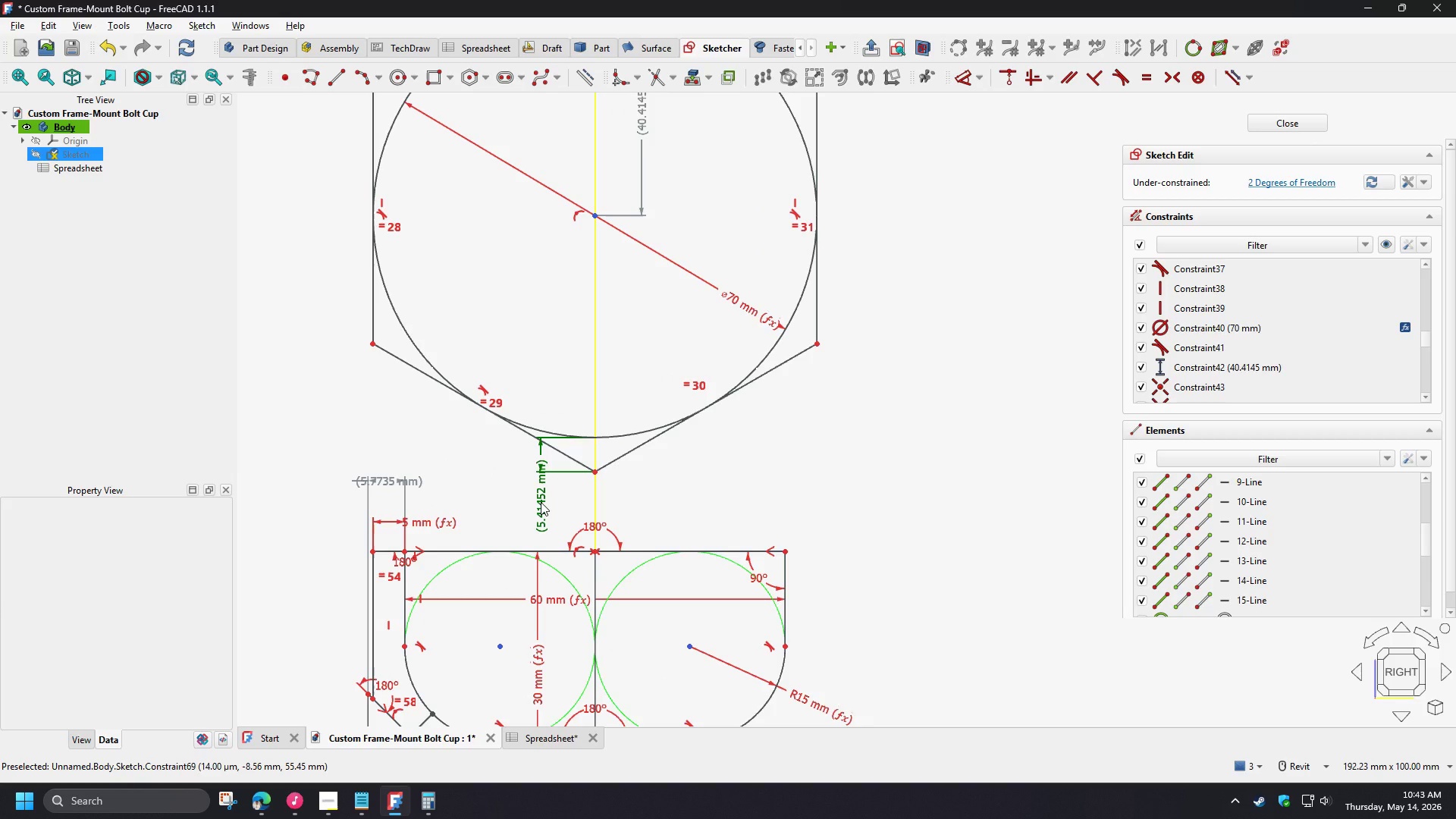 
left_click([541, 502])
 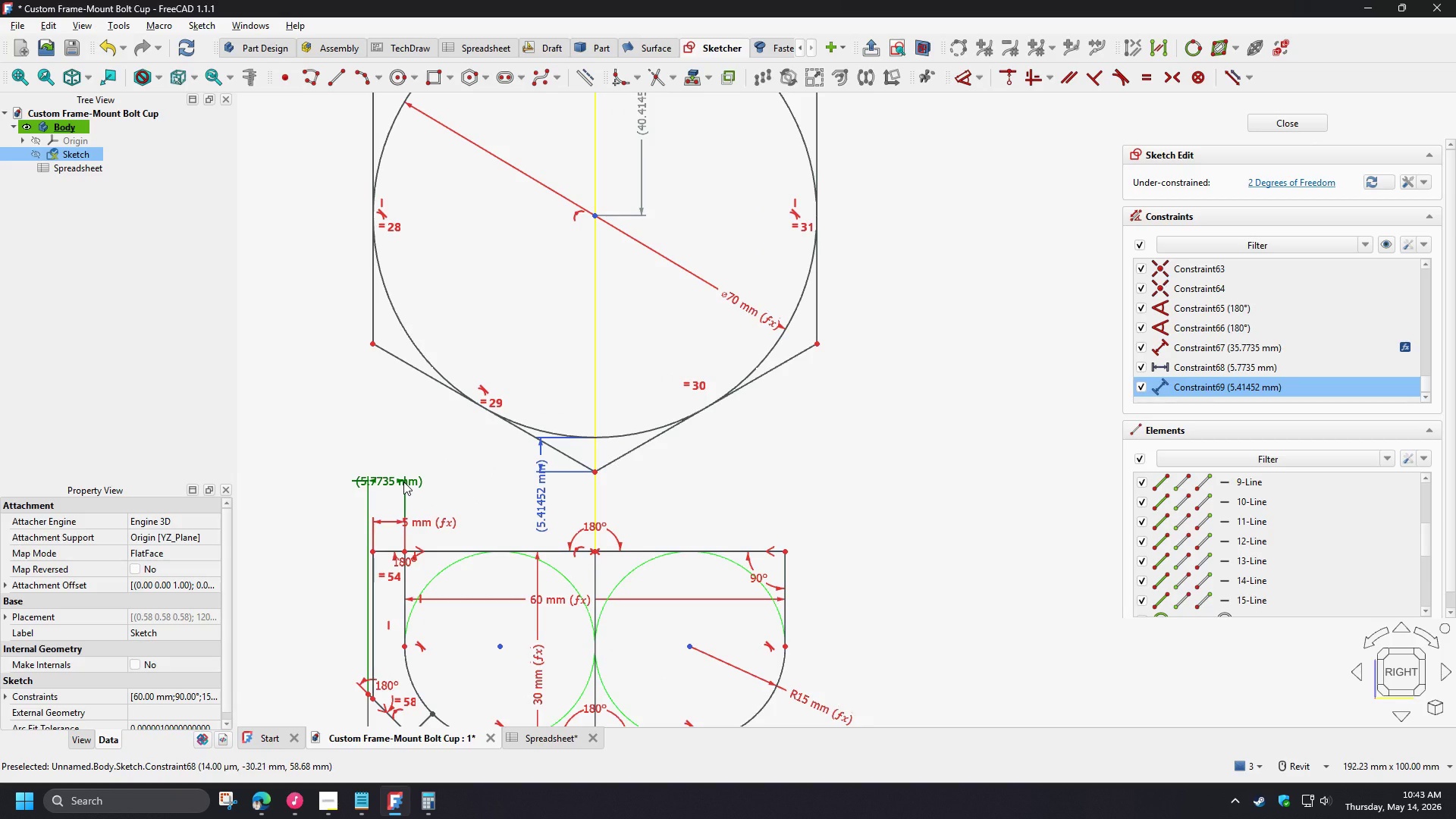 
left_click([403, 482])
 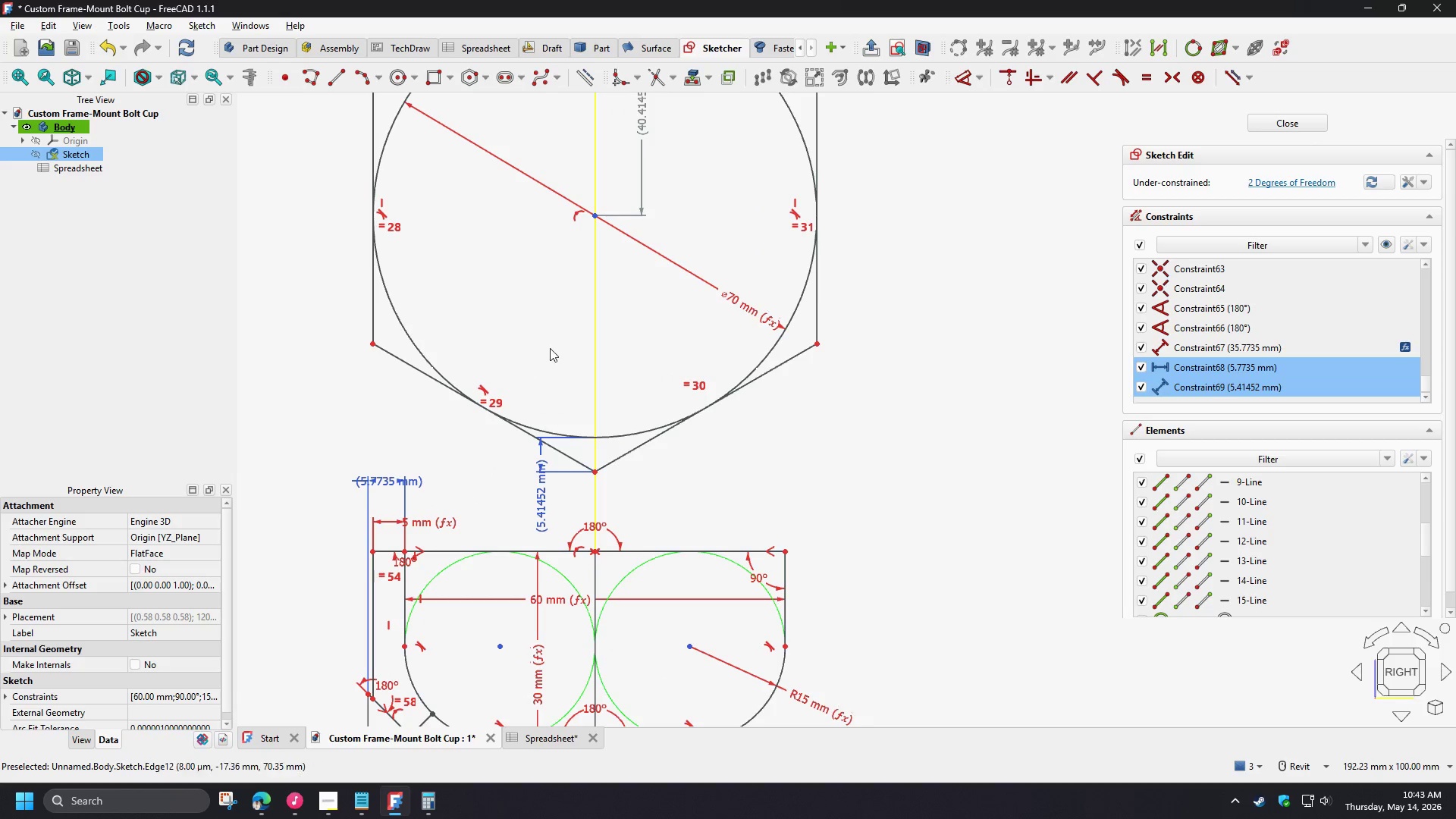 
key(Delete)
 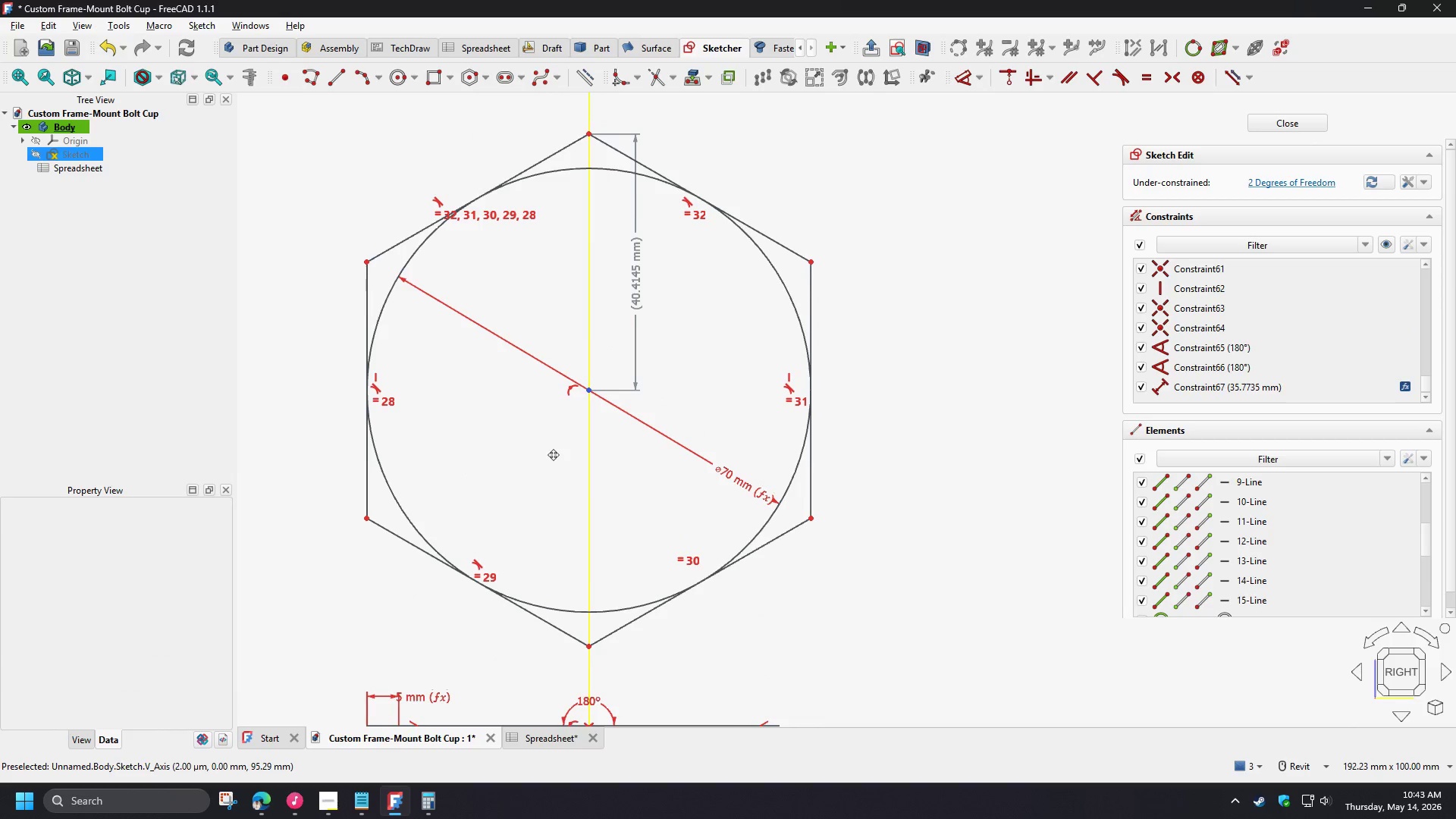 
scroll: coordinate [551, 375], scroll_direction: down, amount: 2.0
 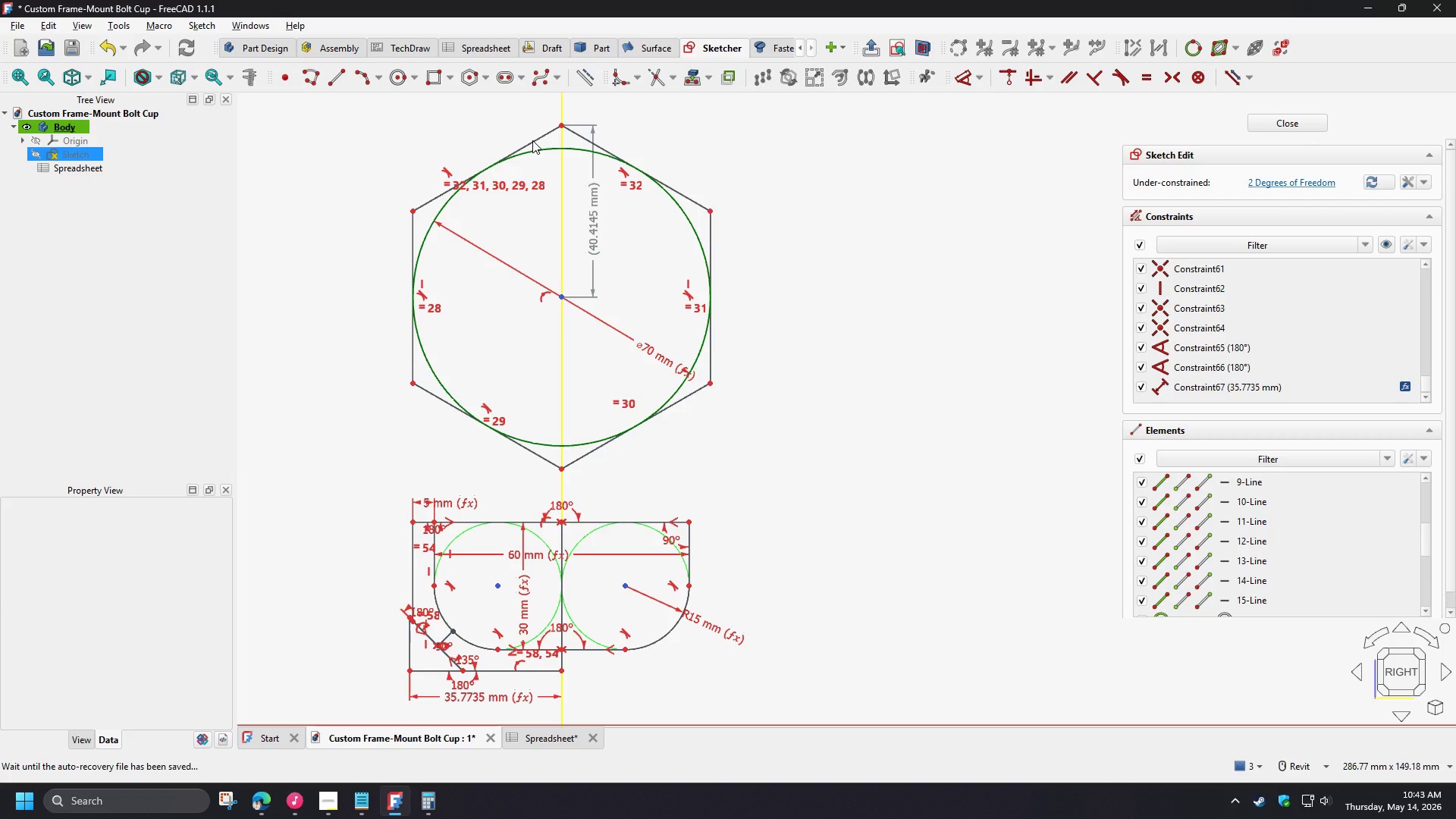 
wait(36.09)
 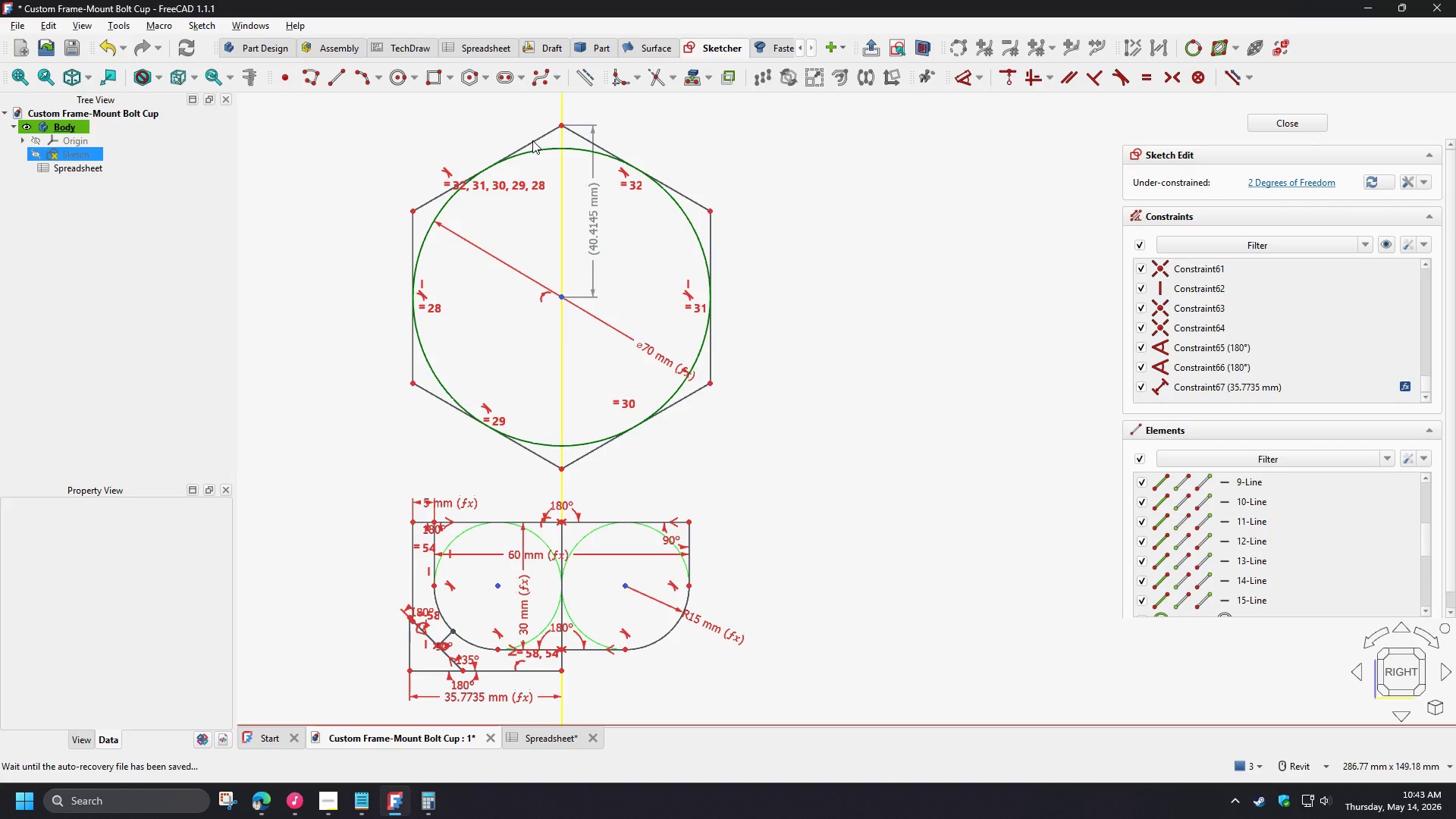 
left_click([416, 806])
 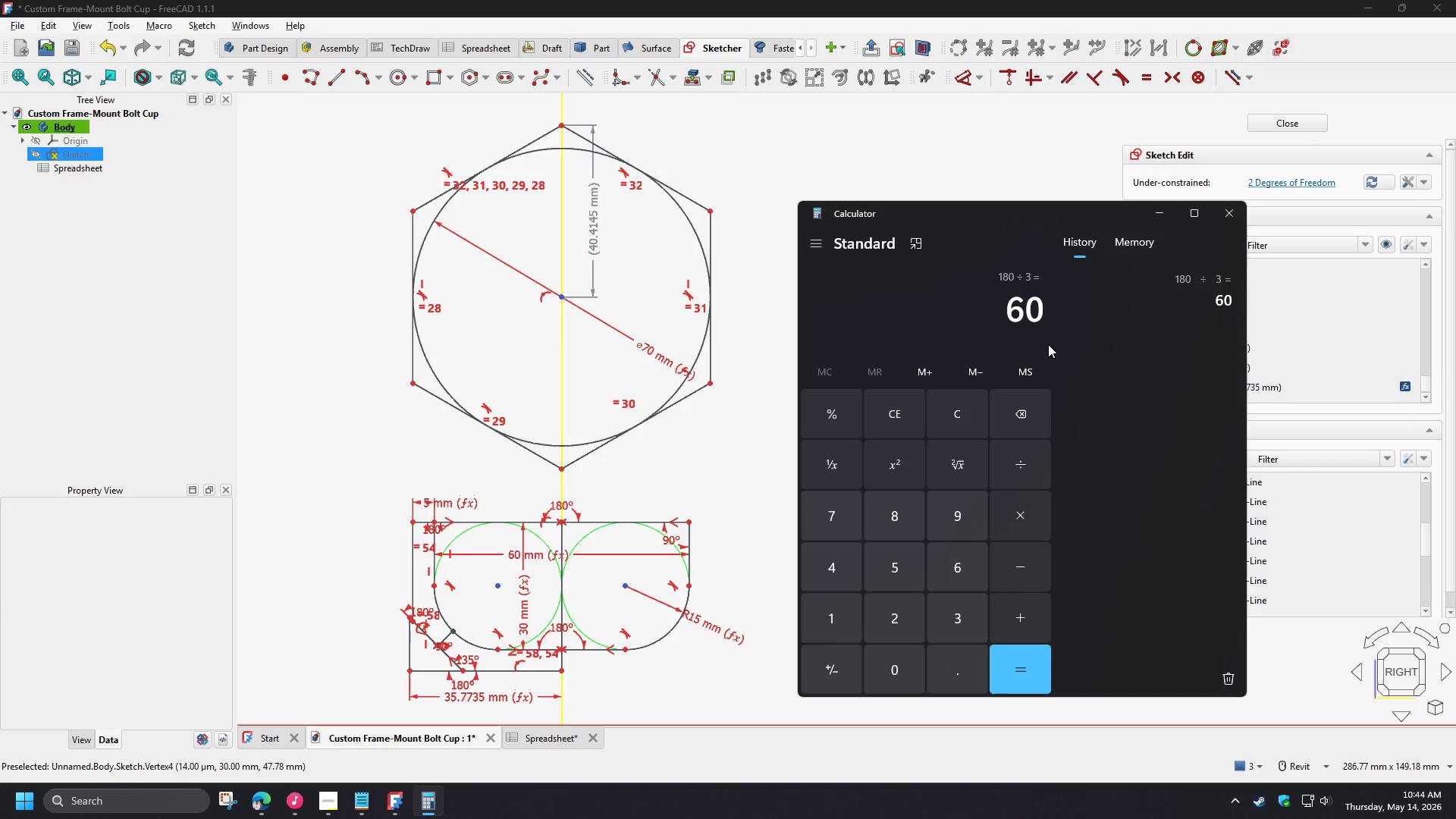 
key(Escape)
 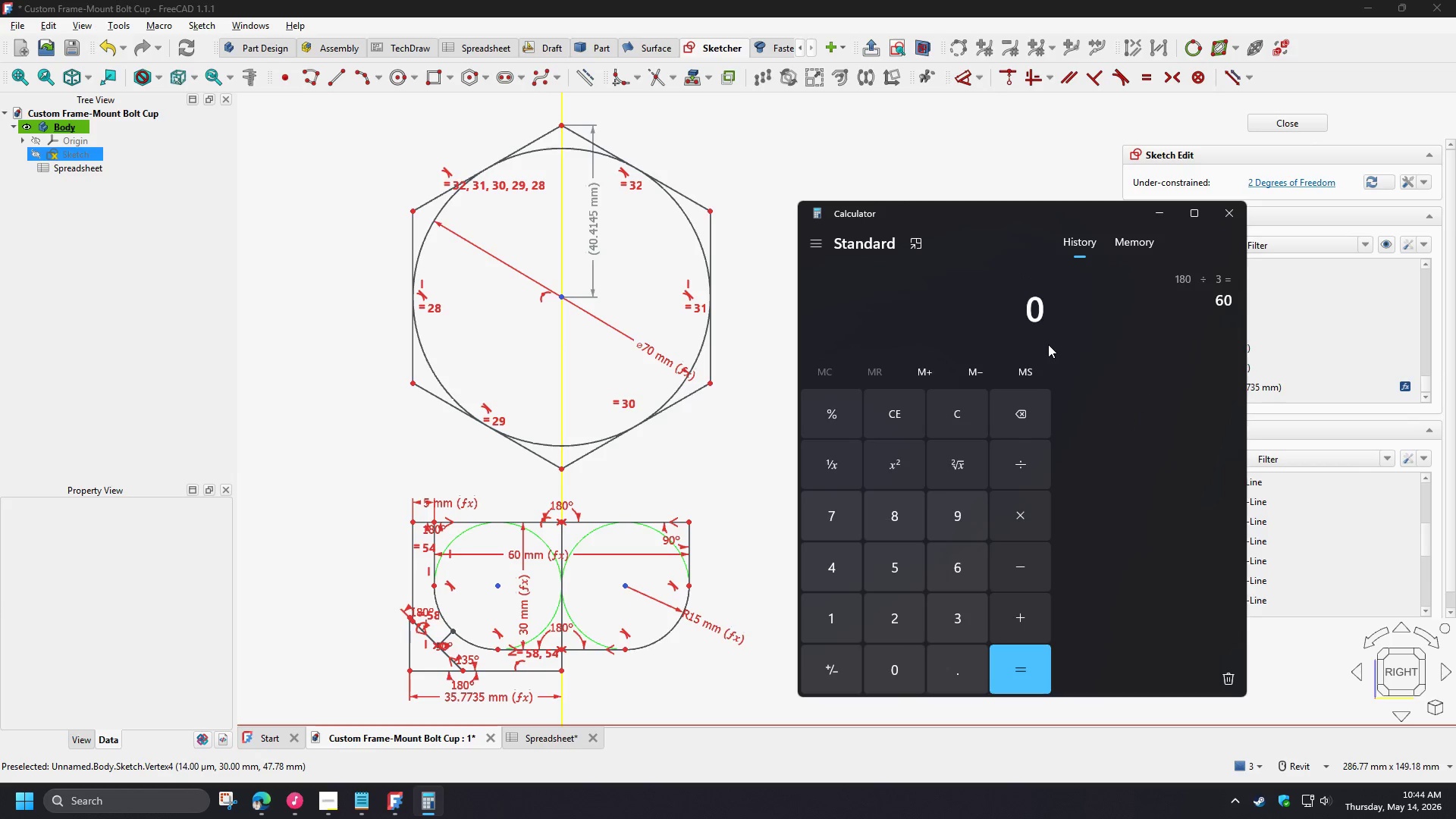 
key(Numpad3)
 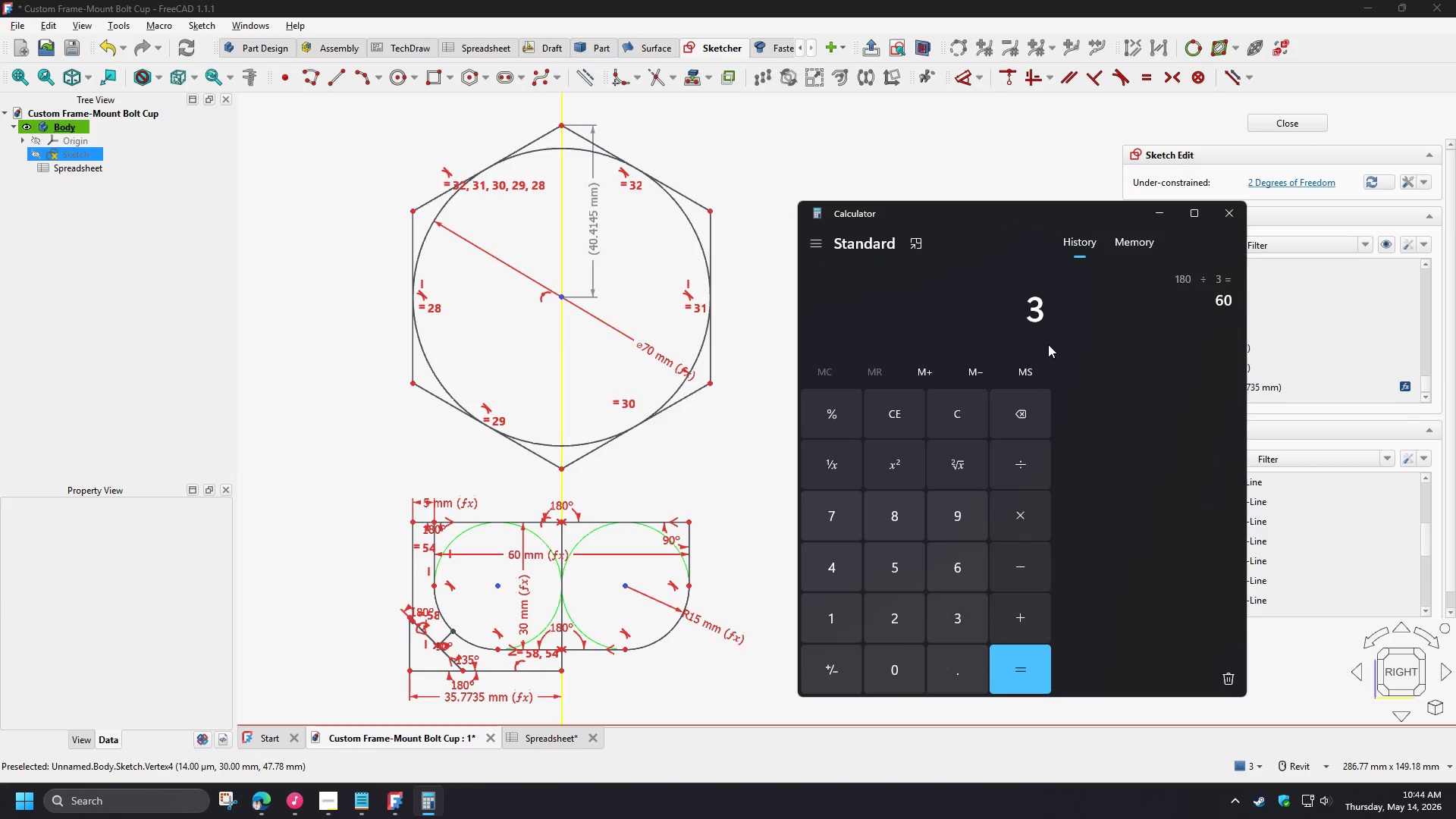 
key(Numpad6)
 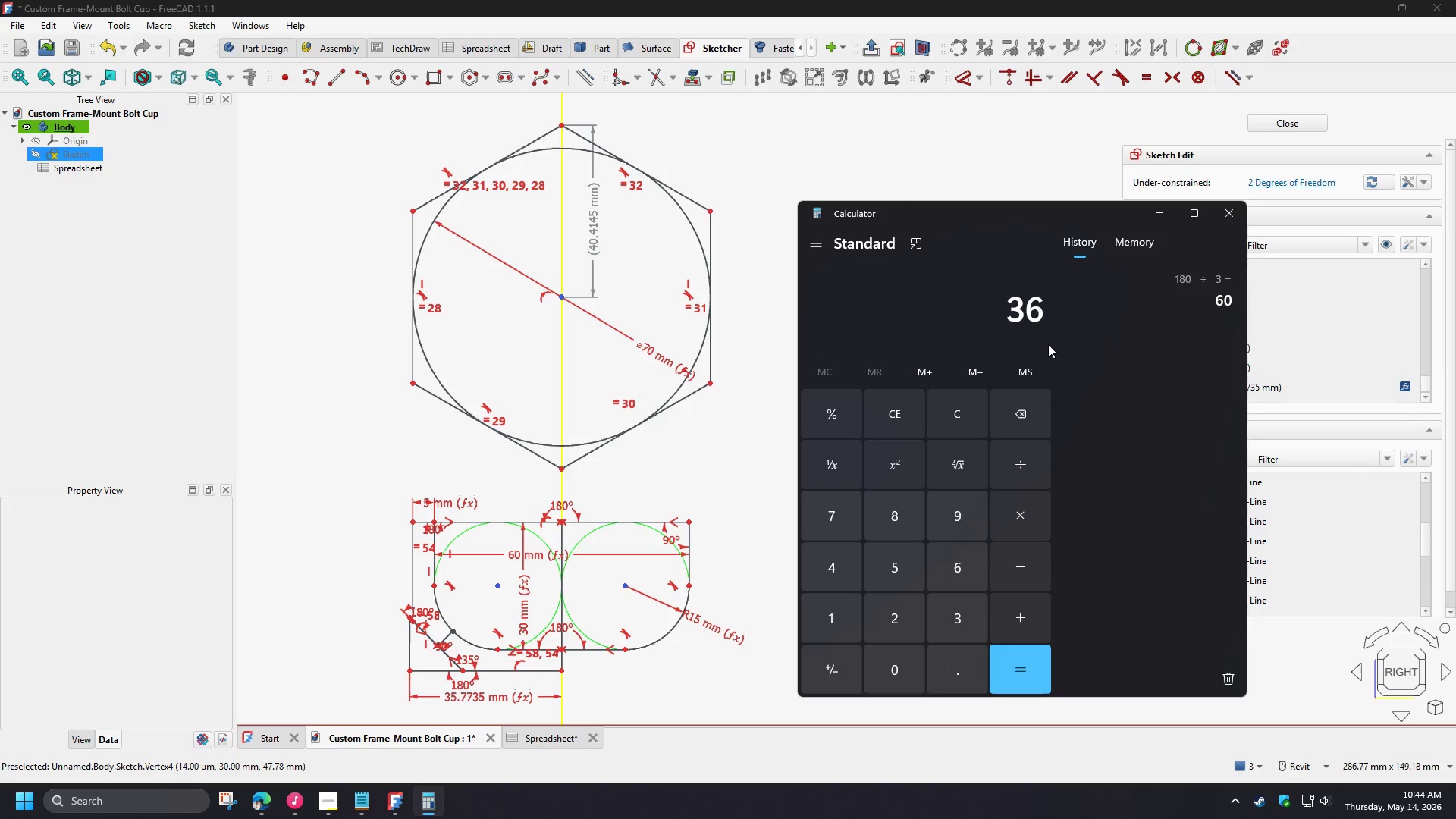 
key(Numpad0)
 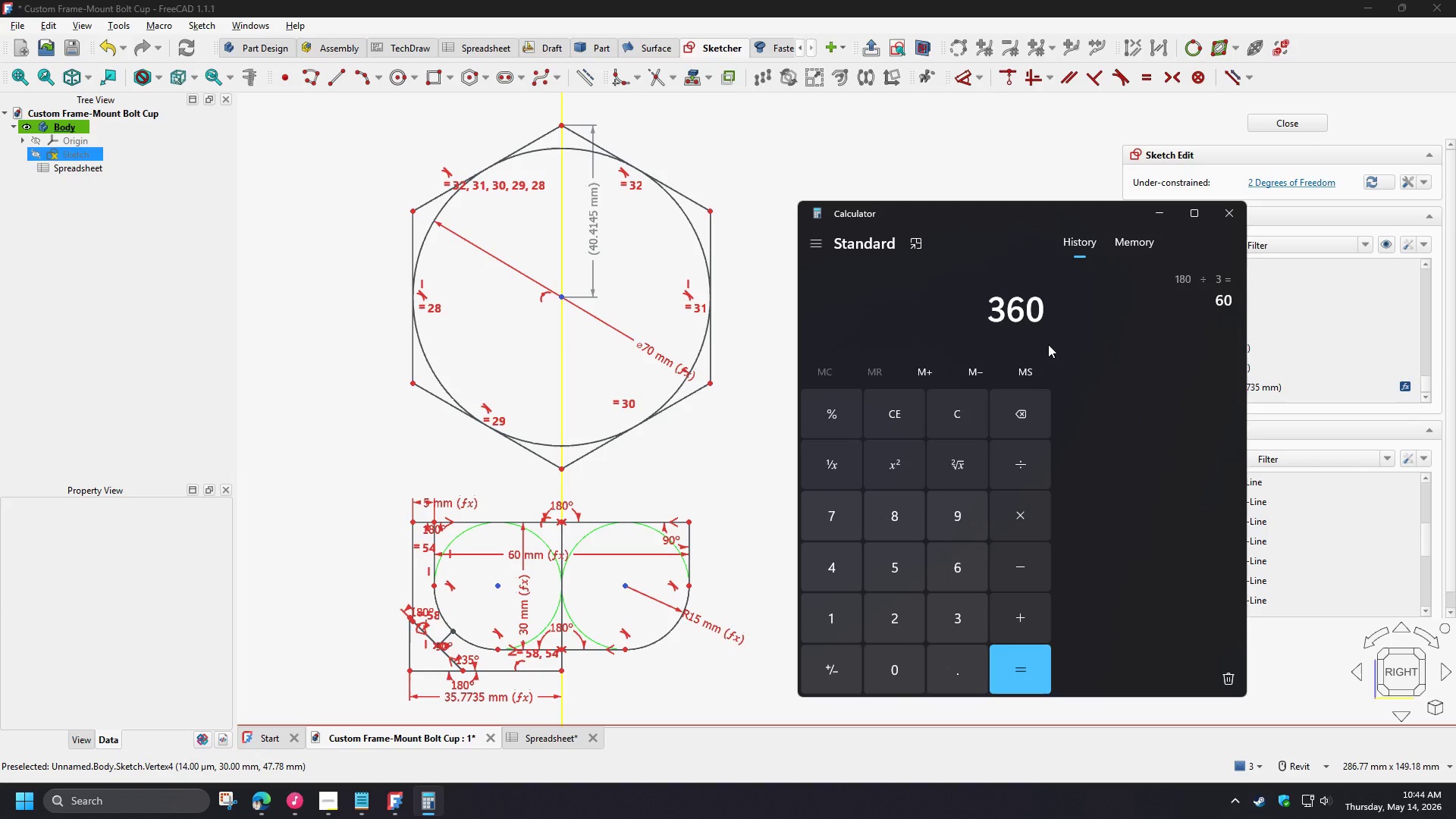 
key(NumpadDivide)
 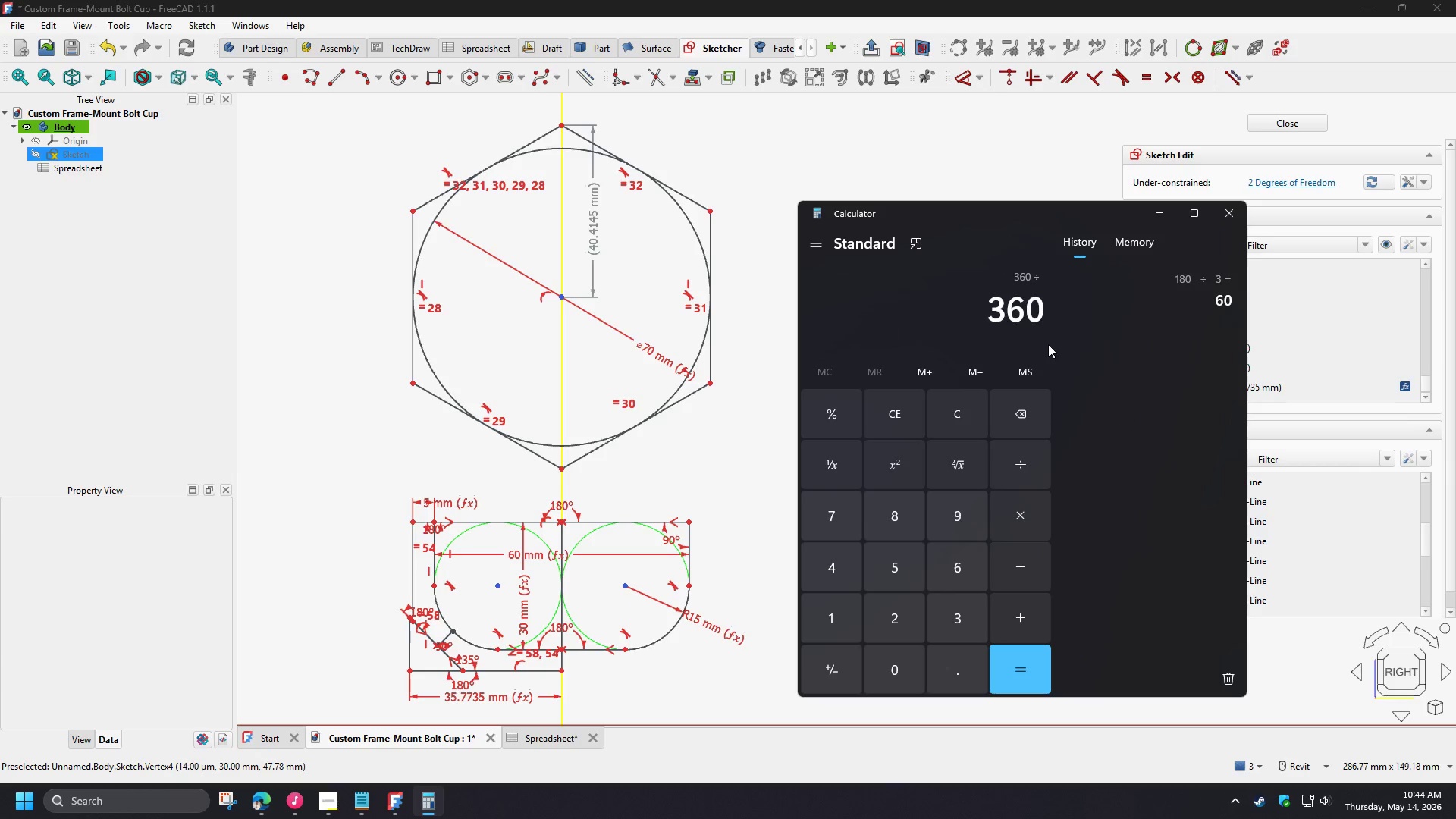 
key(Numpad6)
 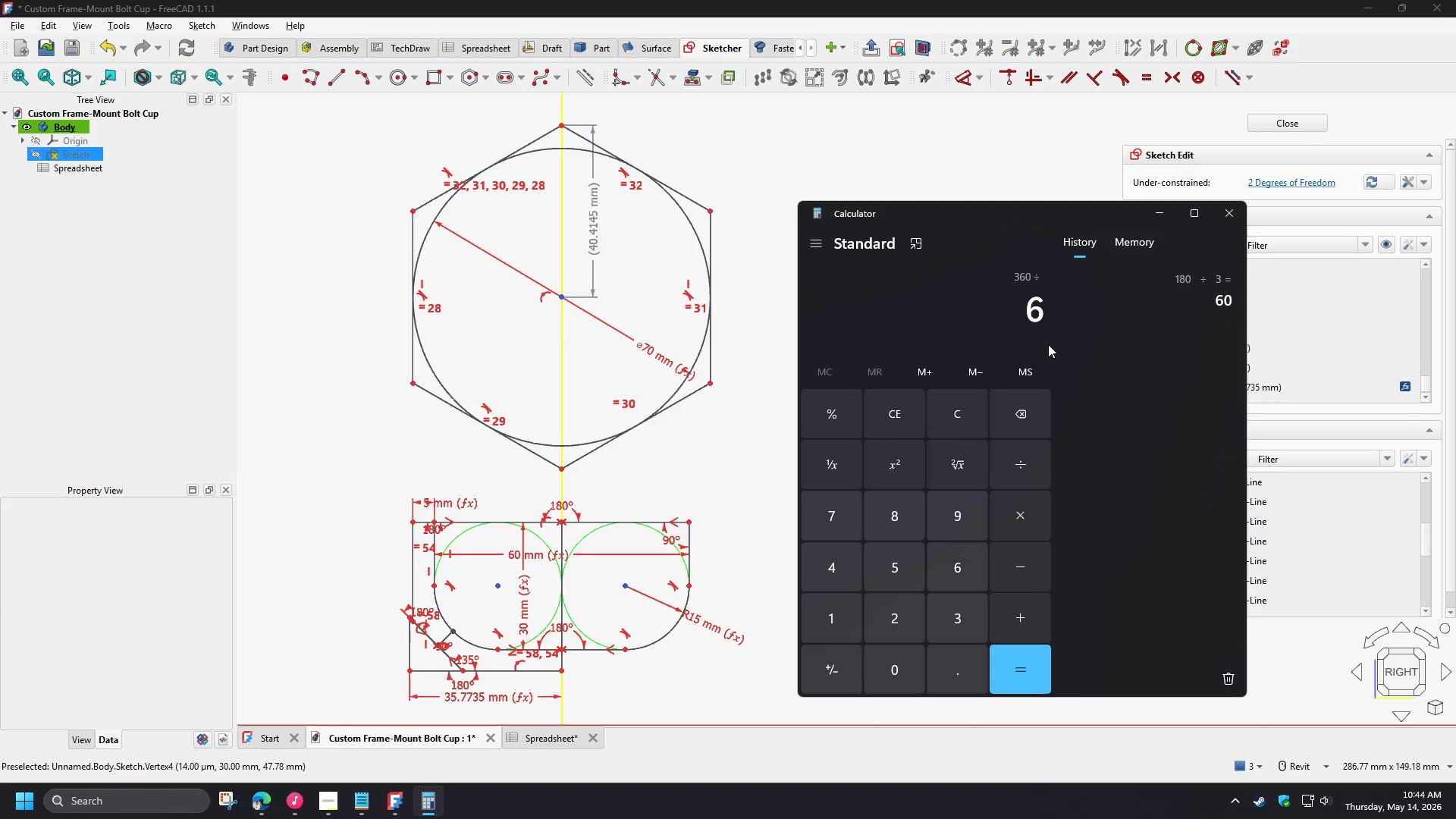 
key(NumpadEnter)
 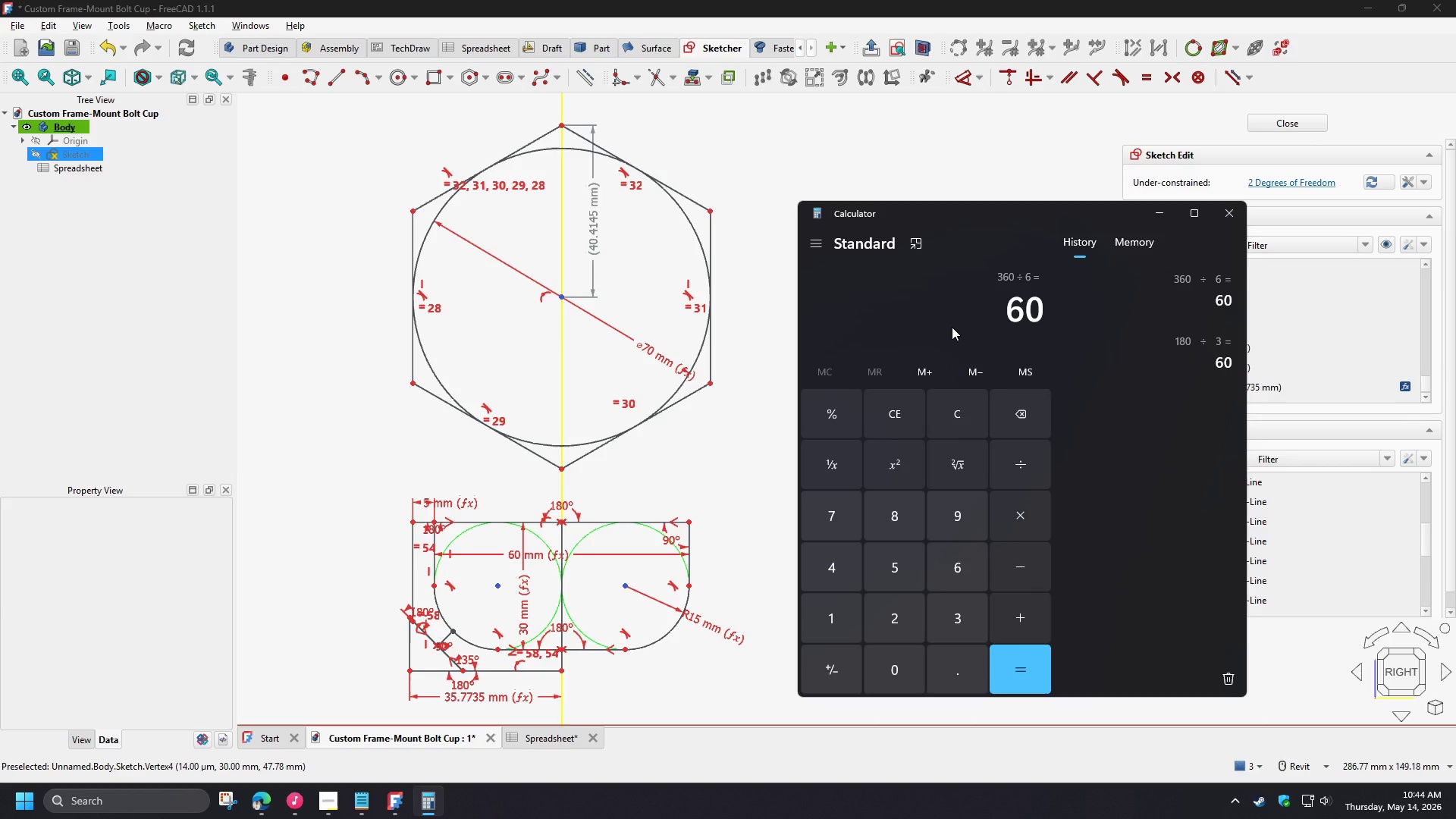 
key(NumpadSubtract)
 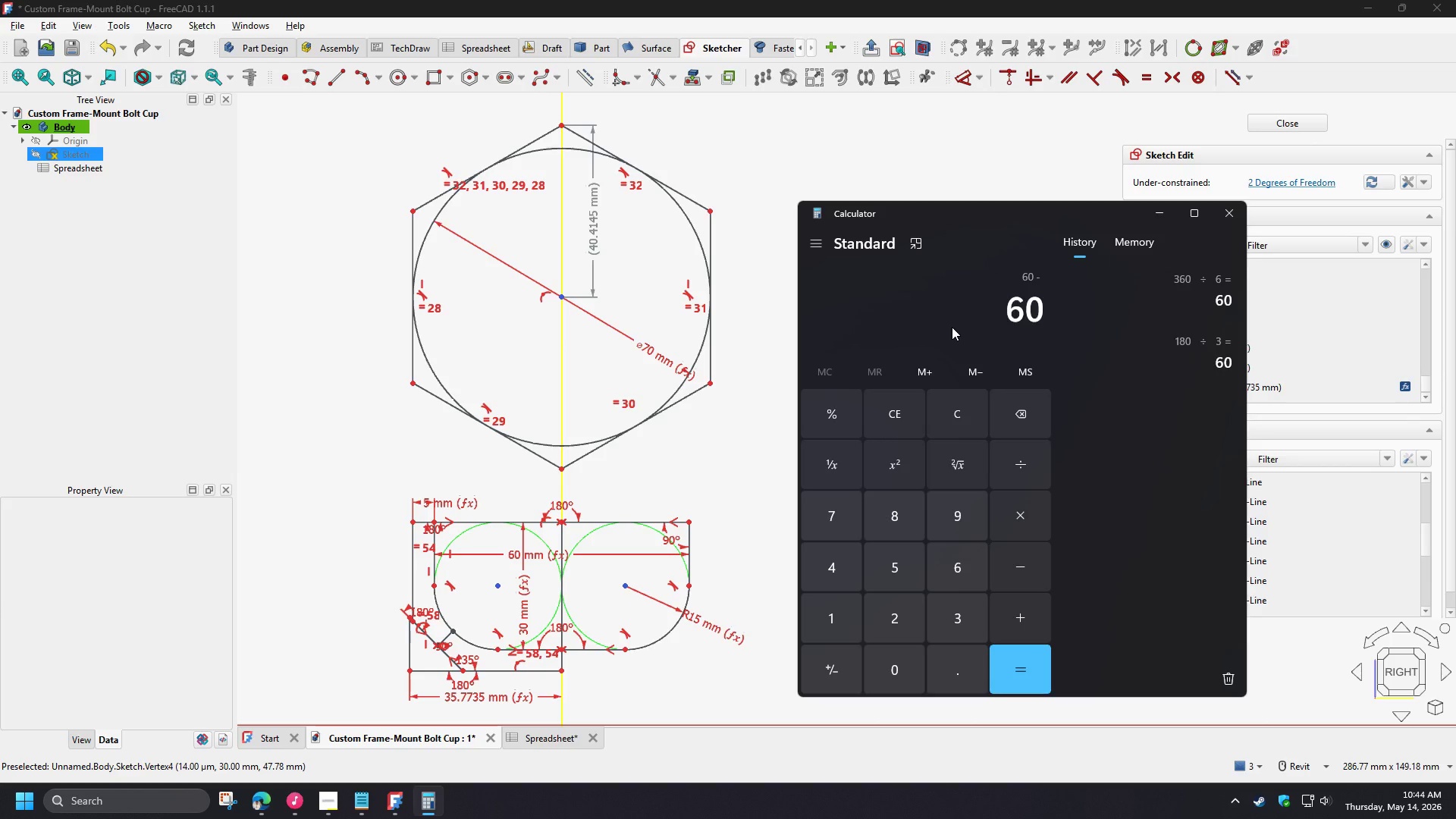 
key(Numpad1)
 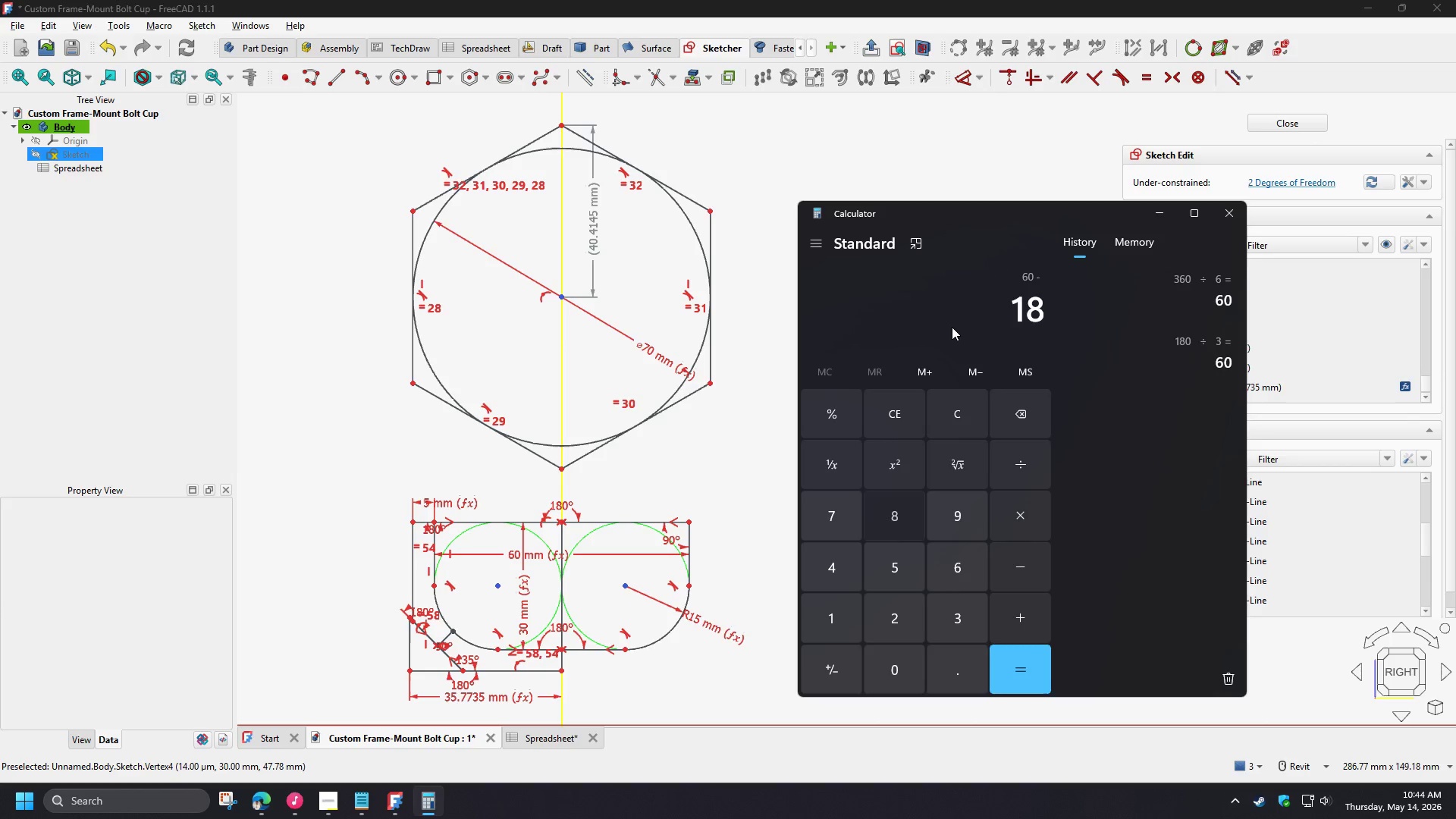 
key(Numpad8)
 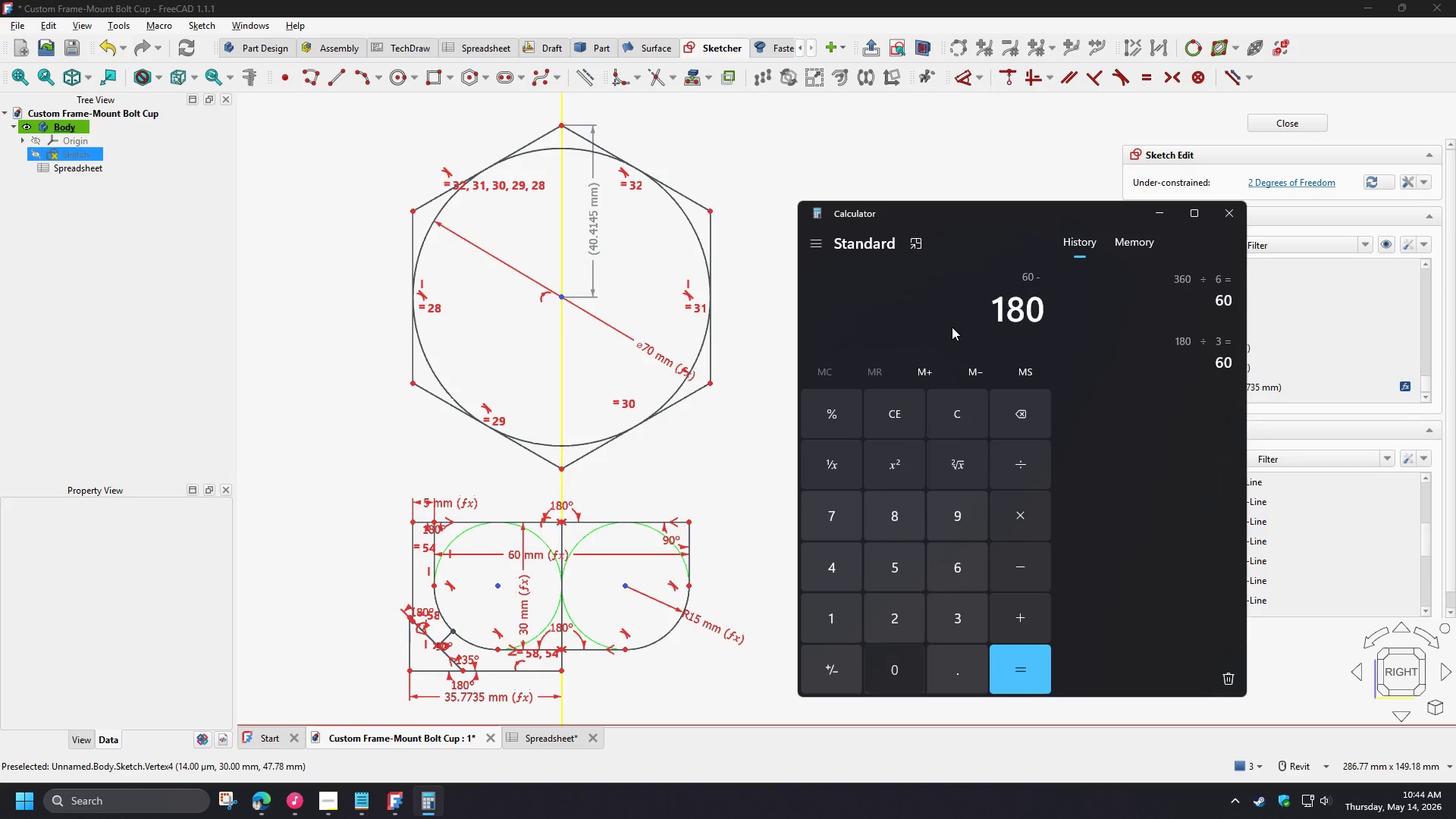 
key(Numpad0)
 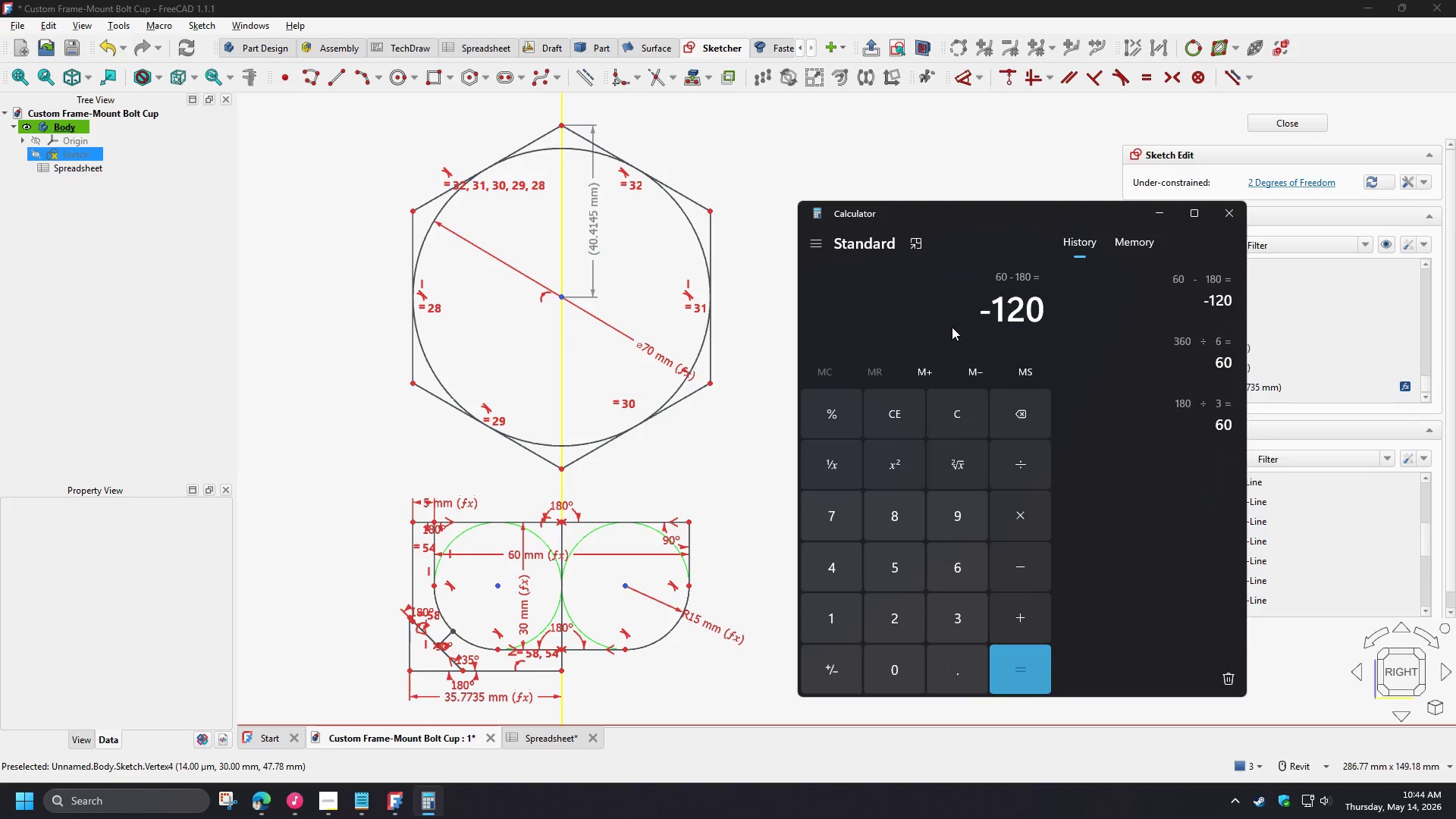 
key(NumpadEnter)
 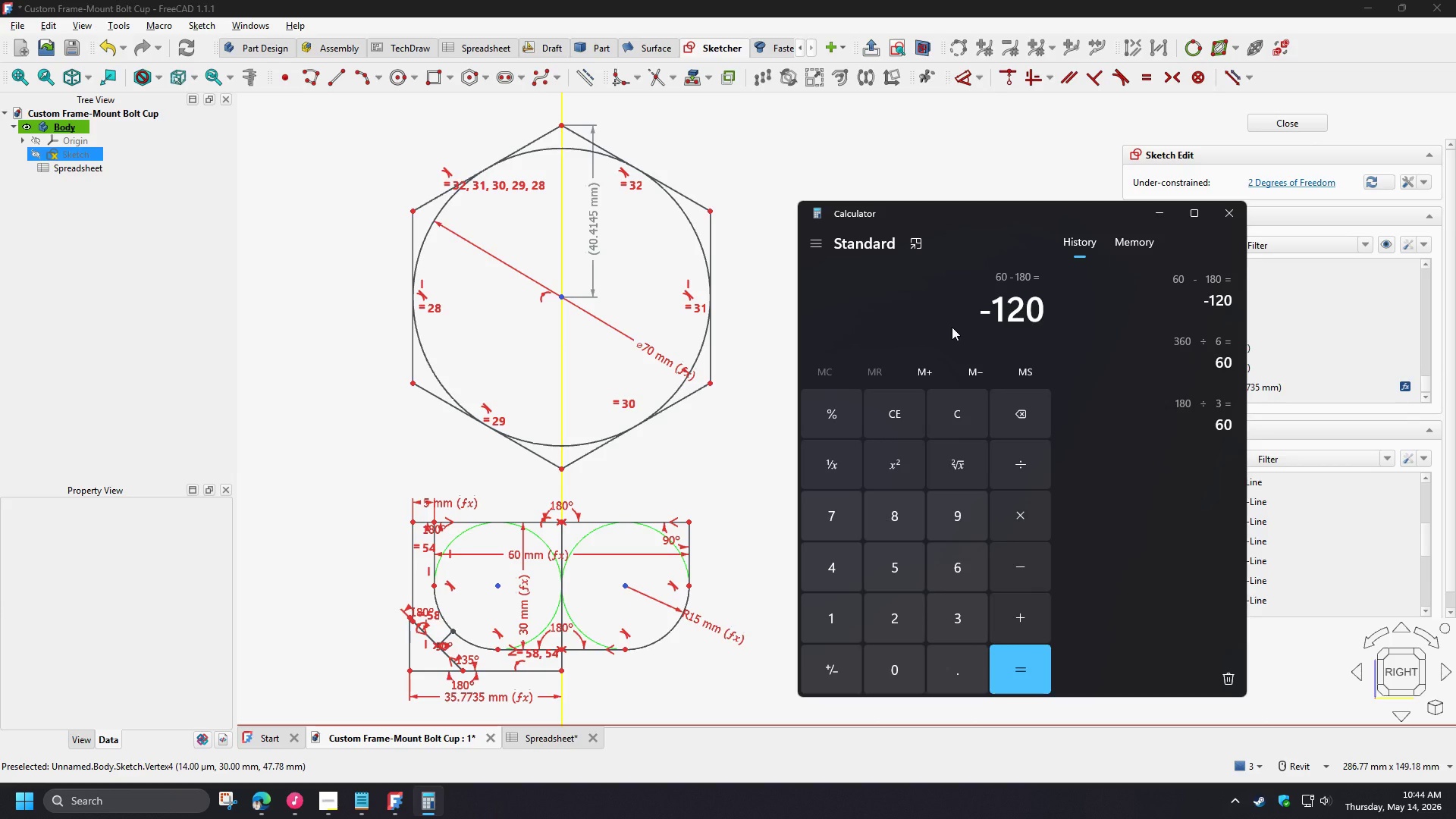 
key(Escape)
 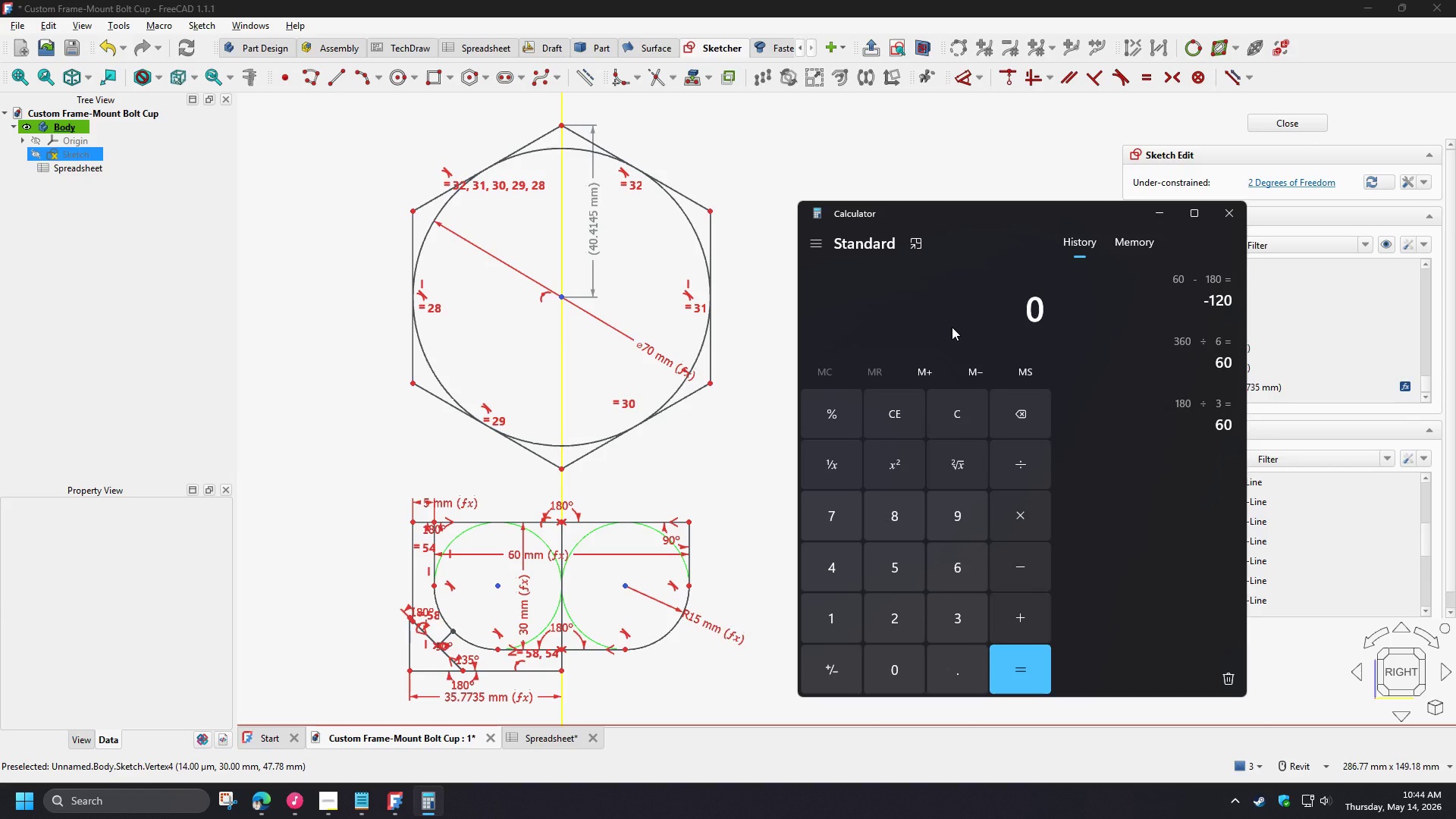 
wait(14.95)
 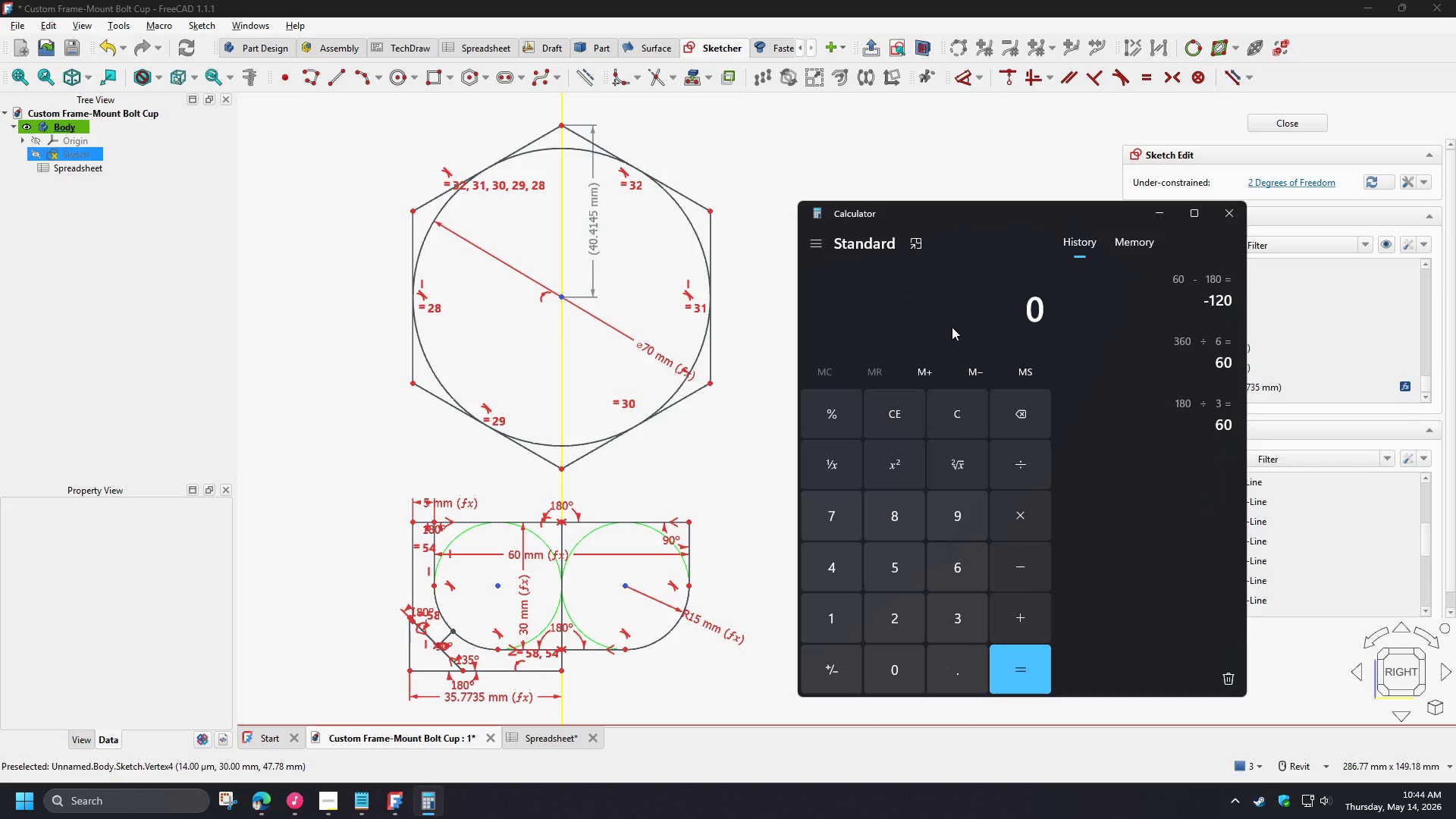 
double_click([487, 697])
 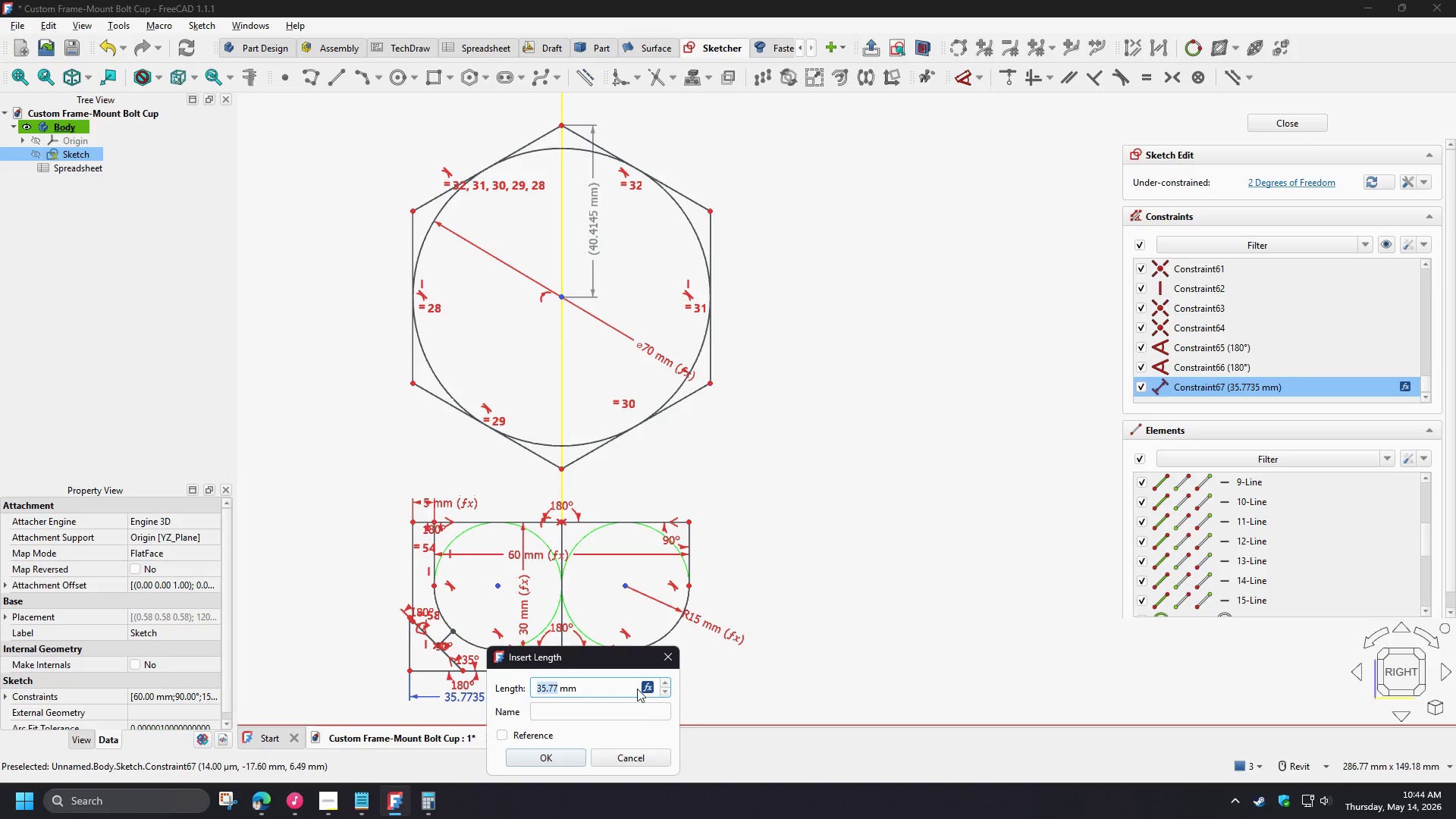 
left_click([648, 688])
 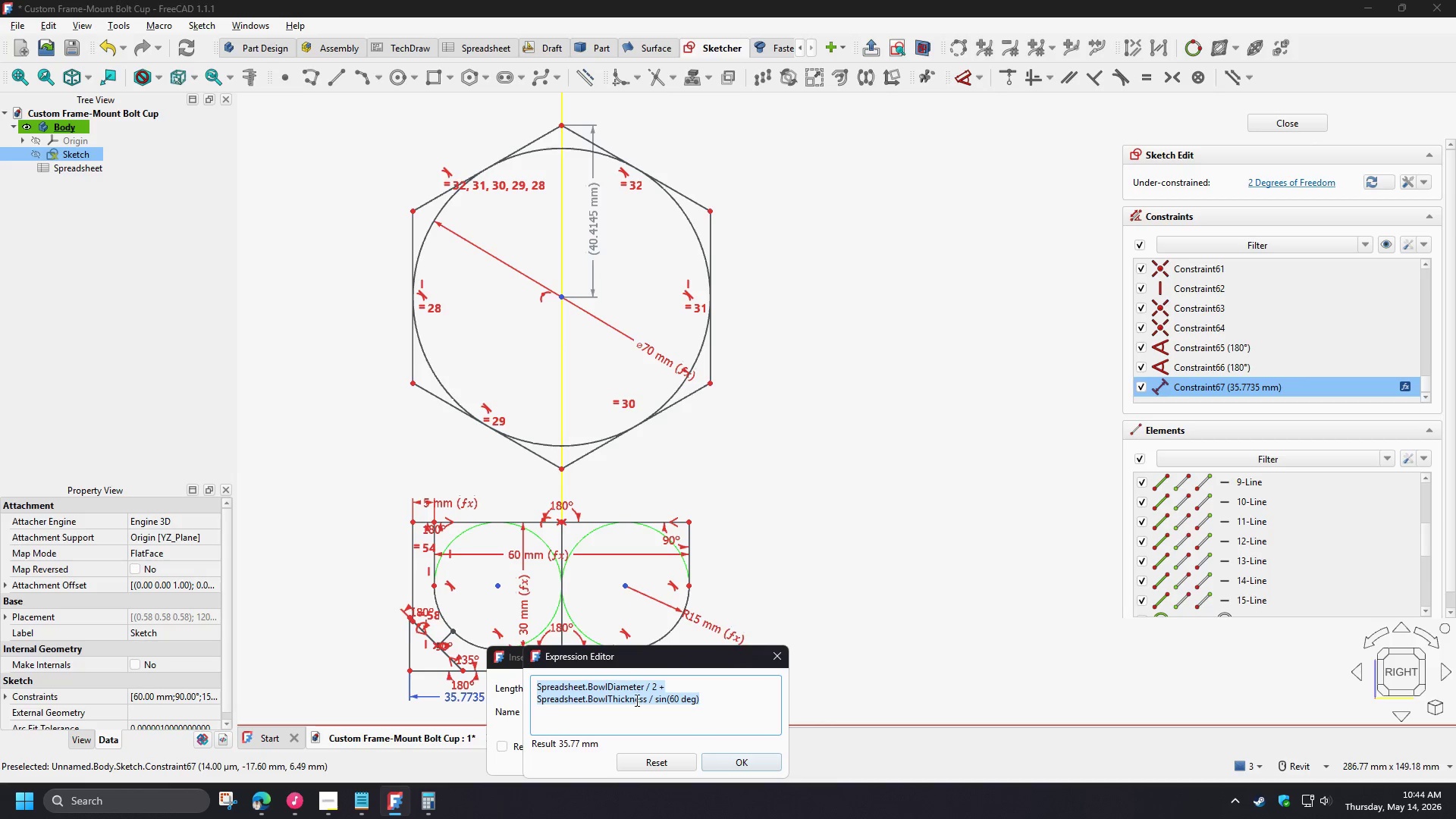 
left_click([634, 696])
 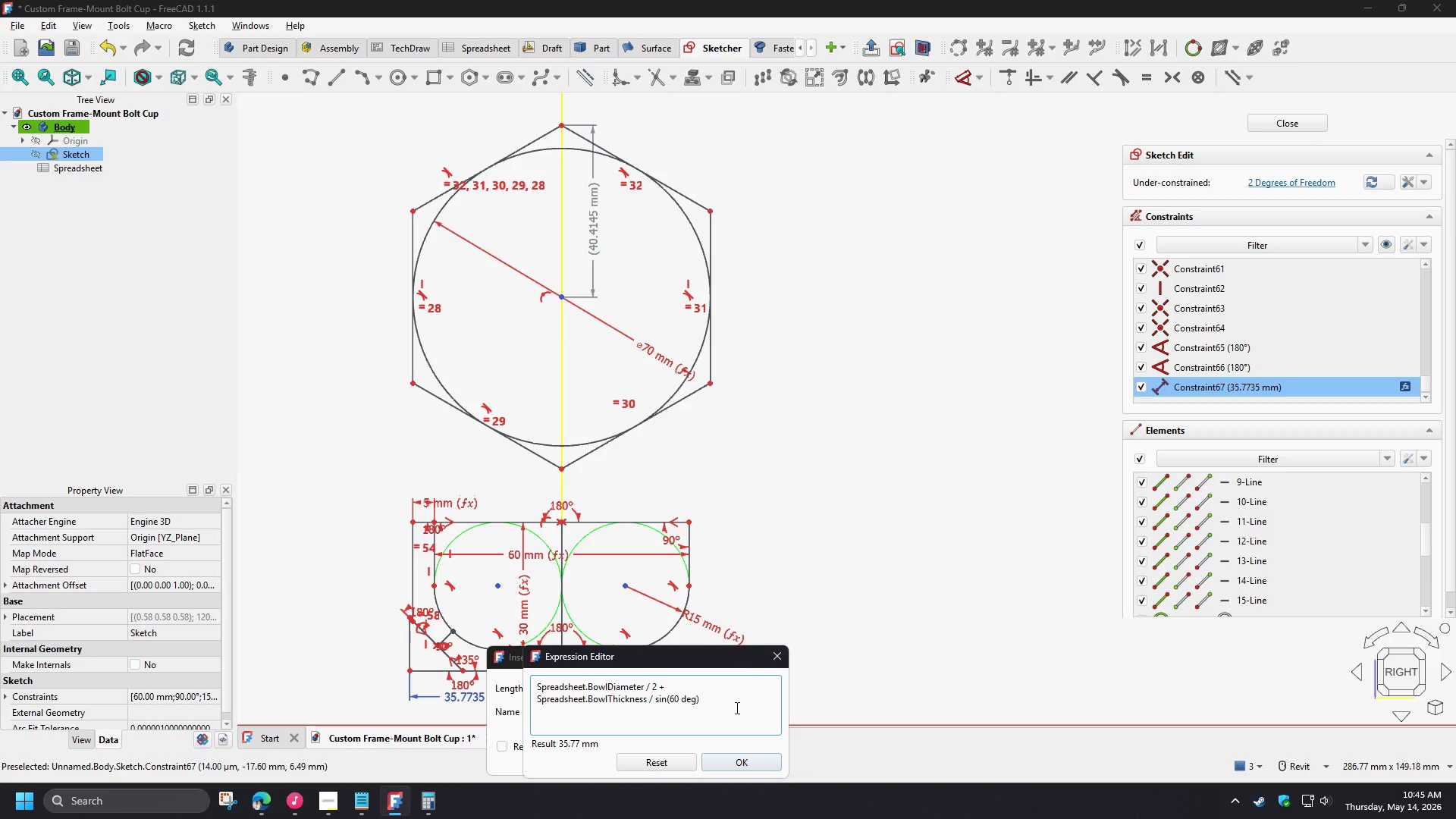 
wait(41.69)
 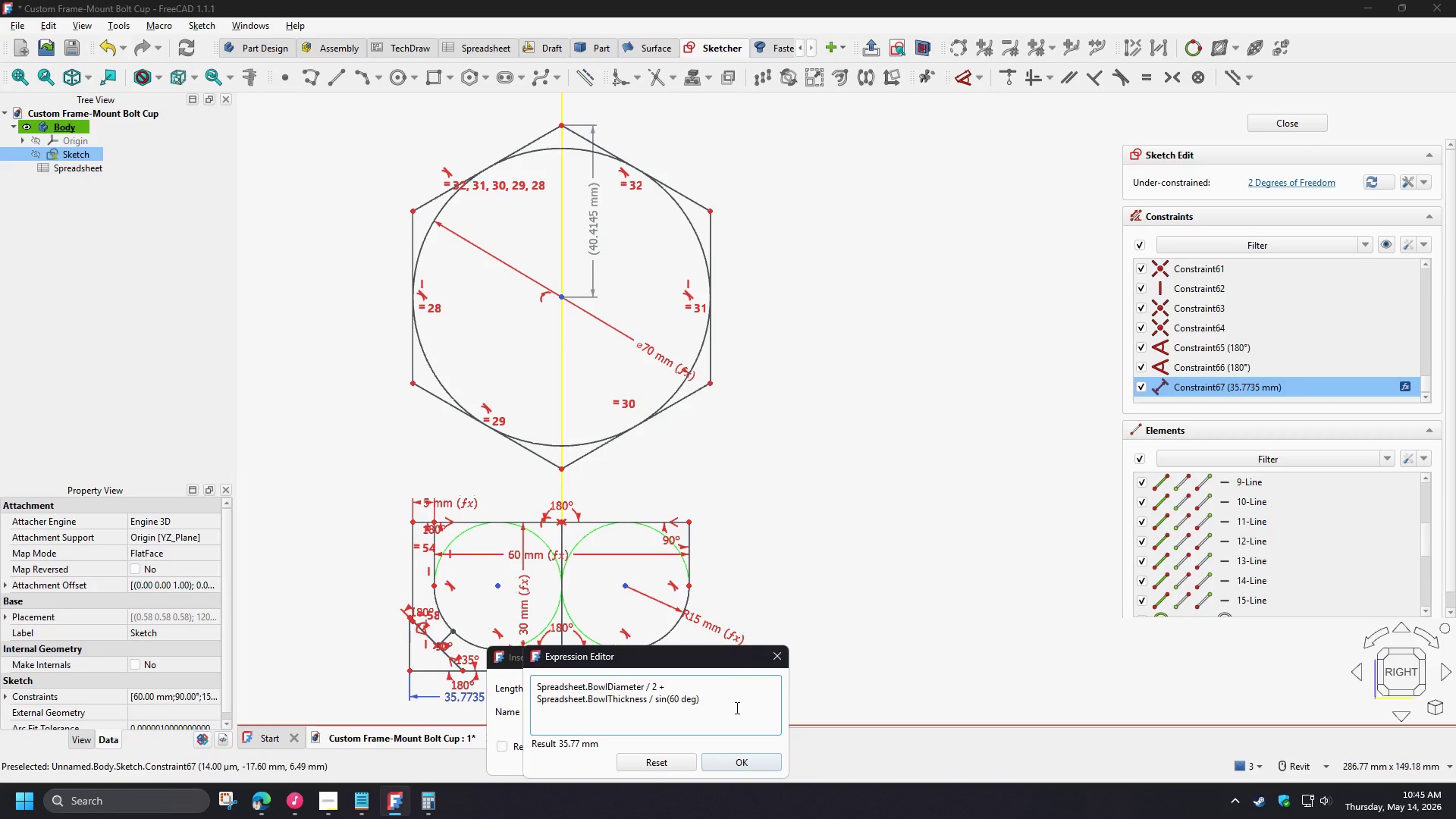 
left_click_drag(start_coordinate=[694, 698], to_coordinate=[679, 703])
 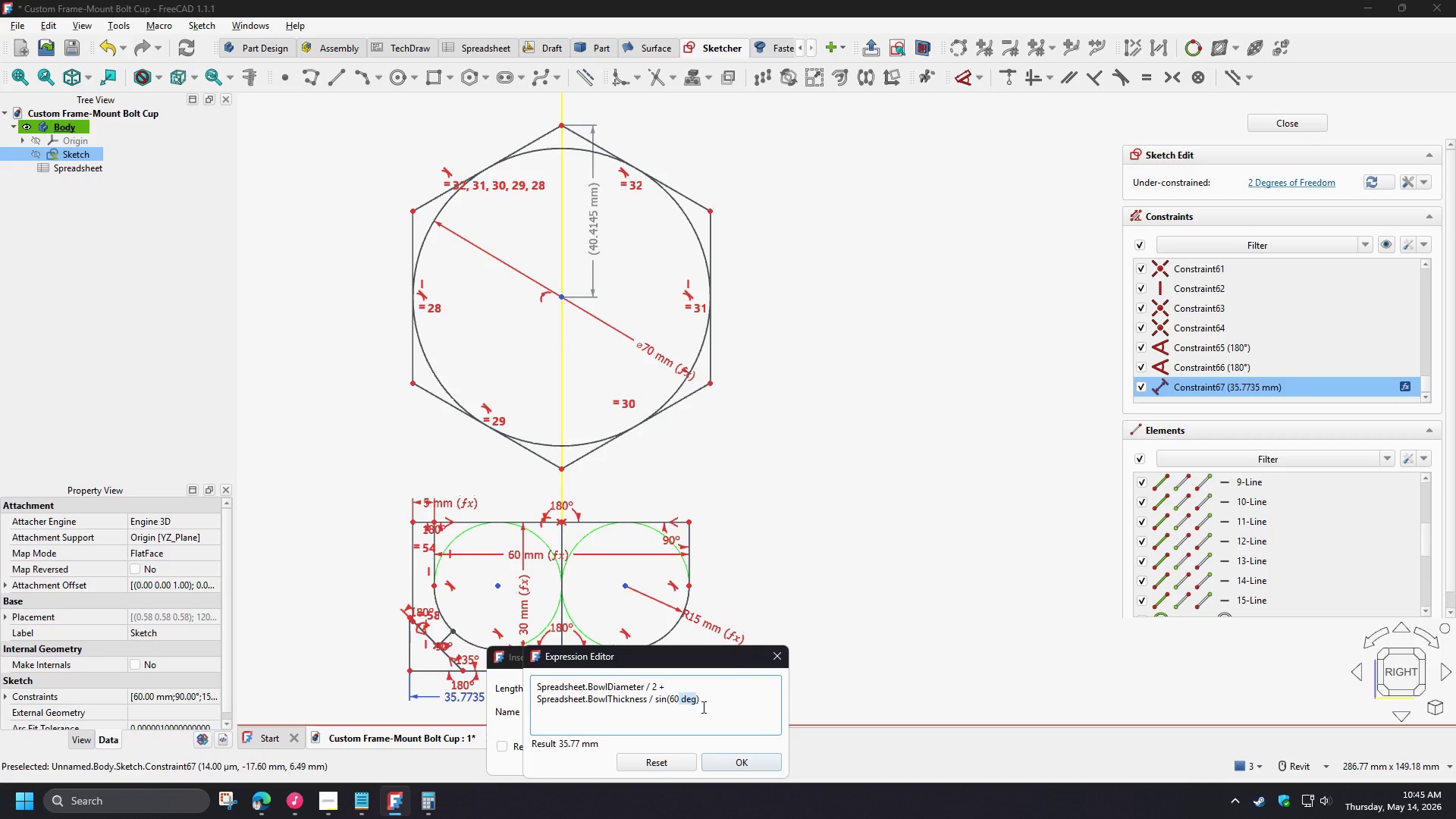 
key(Backspace)
 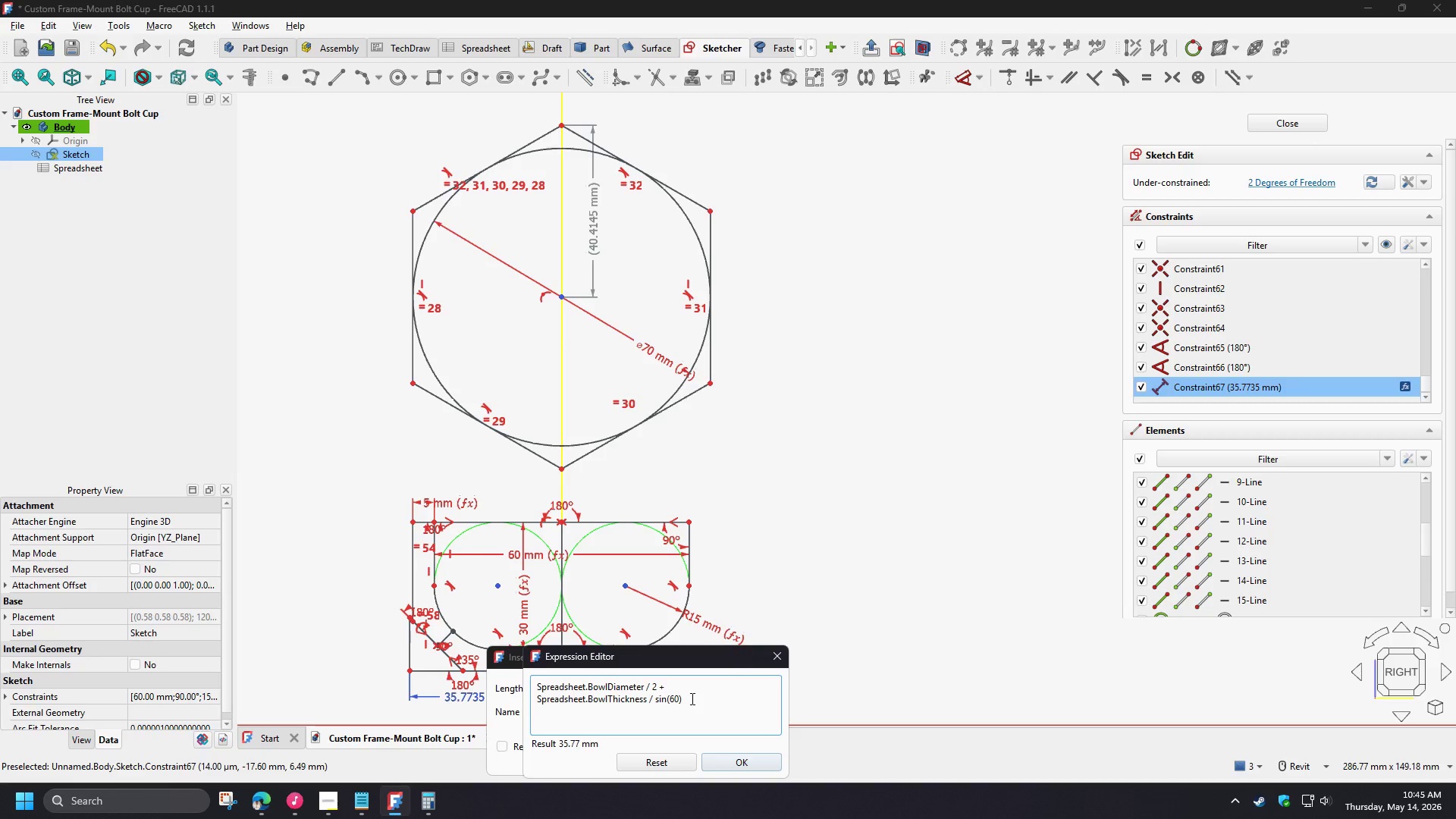 
left_click([691, 698])
 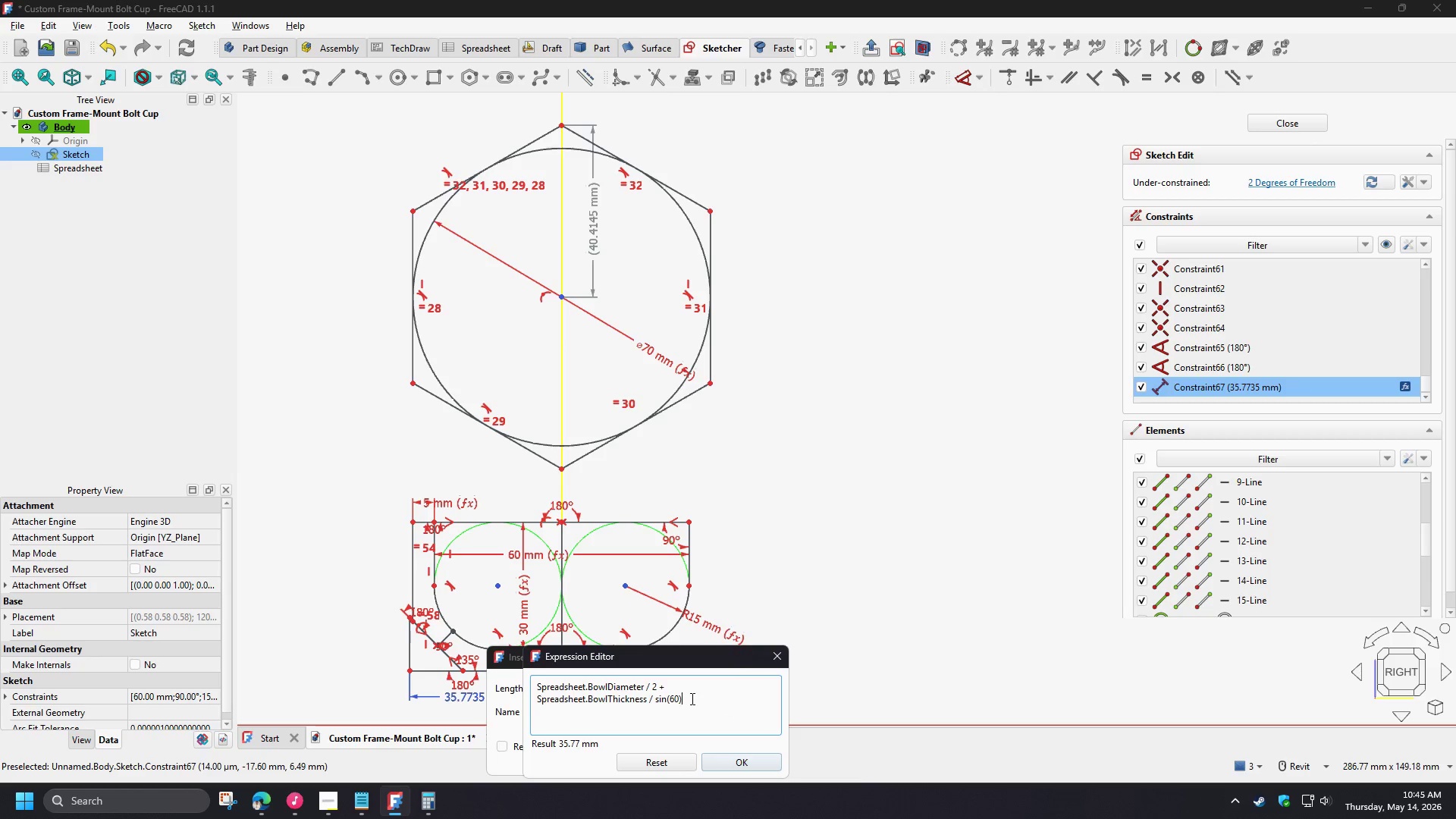 
type(deg)
 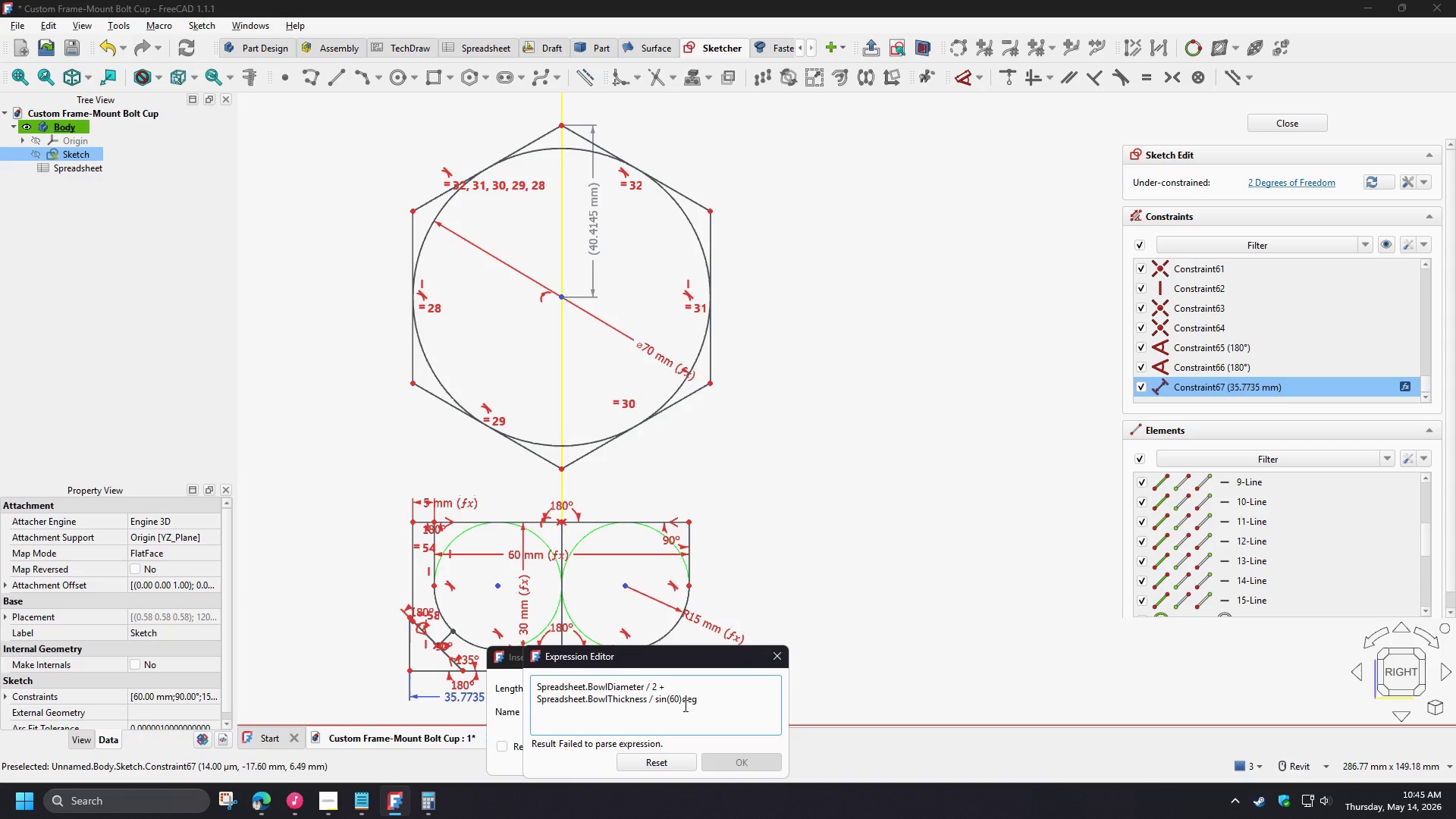 
key(Meta+X)
 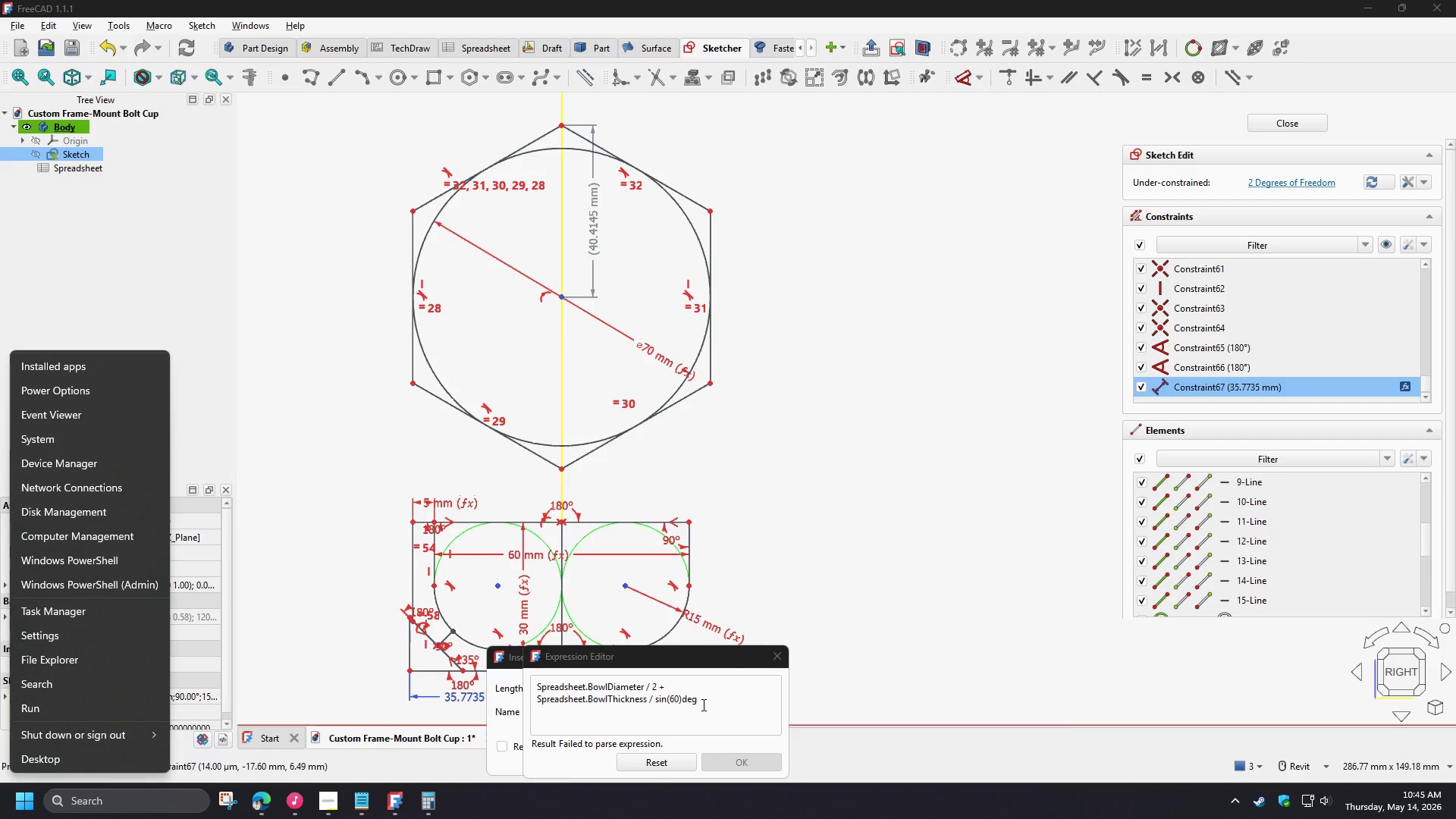 
left_click([704, 704])
 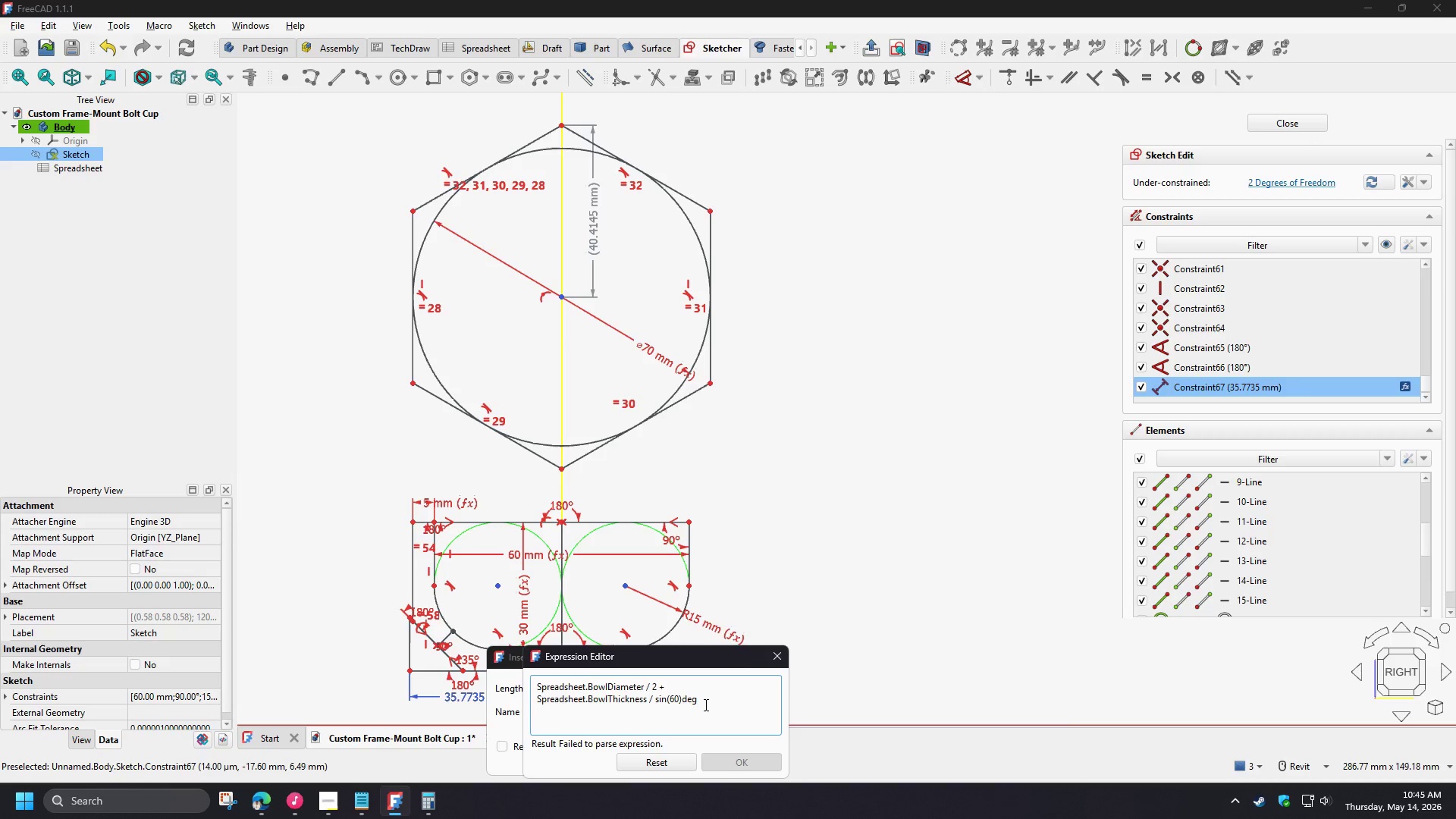 
key(Control+Z)
 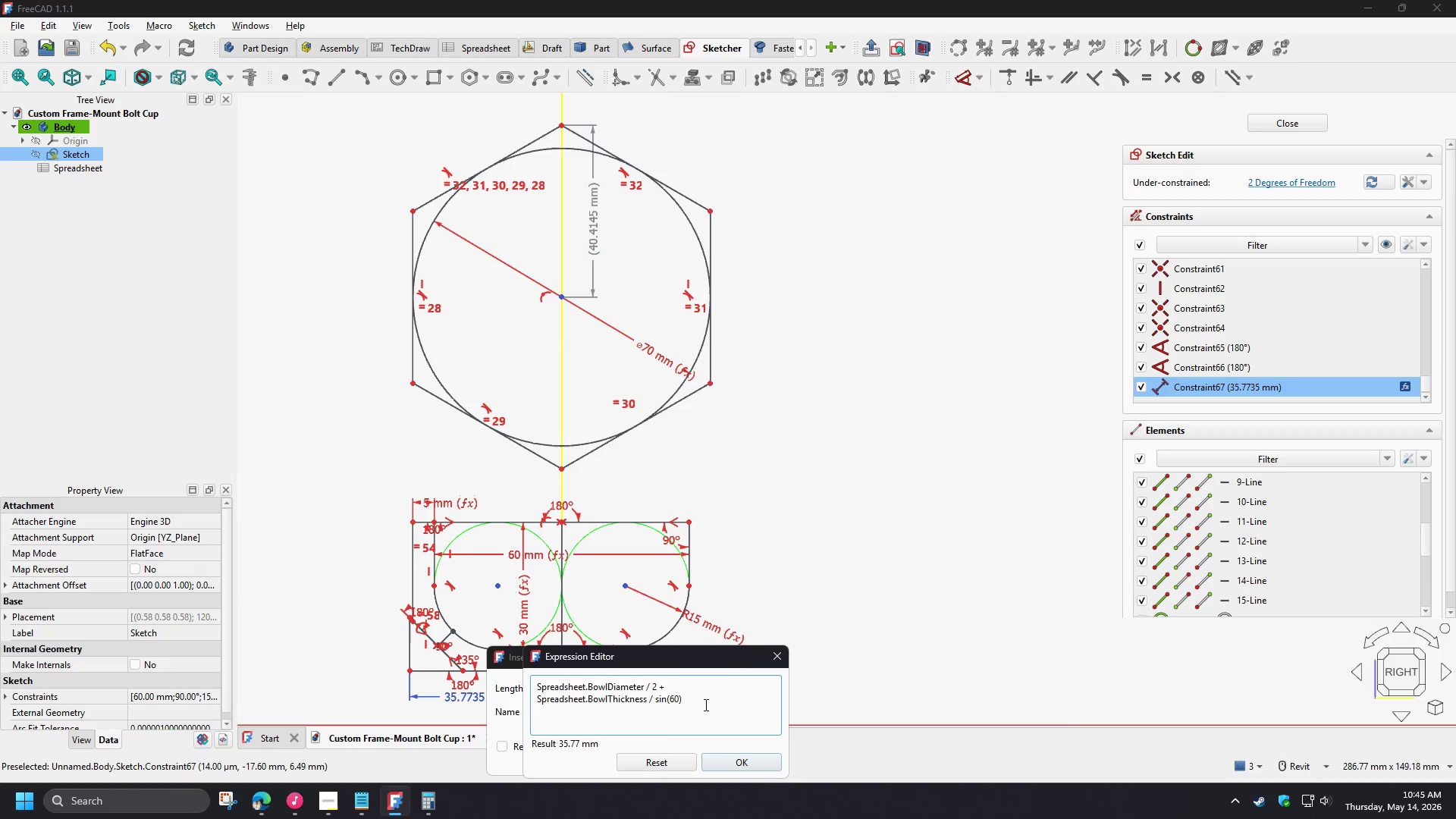 
key(Control+Z)
 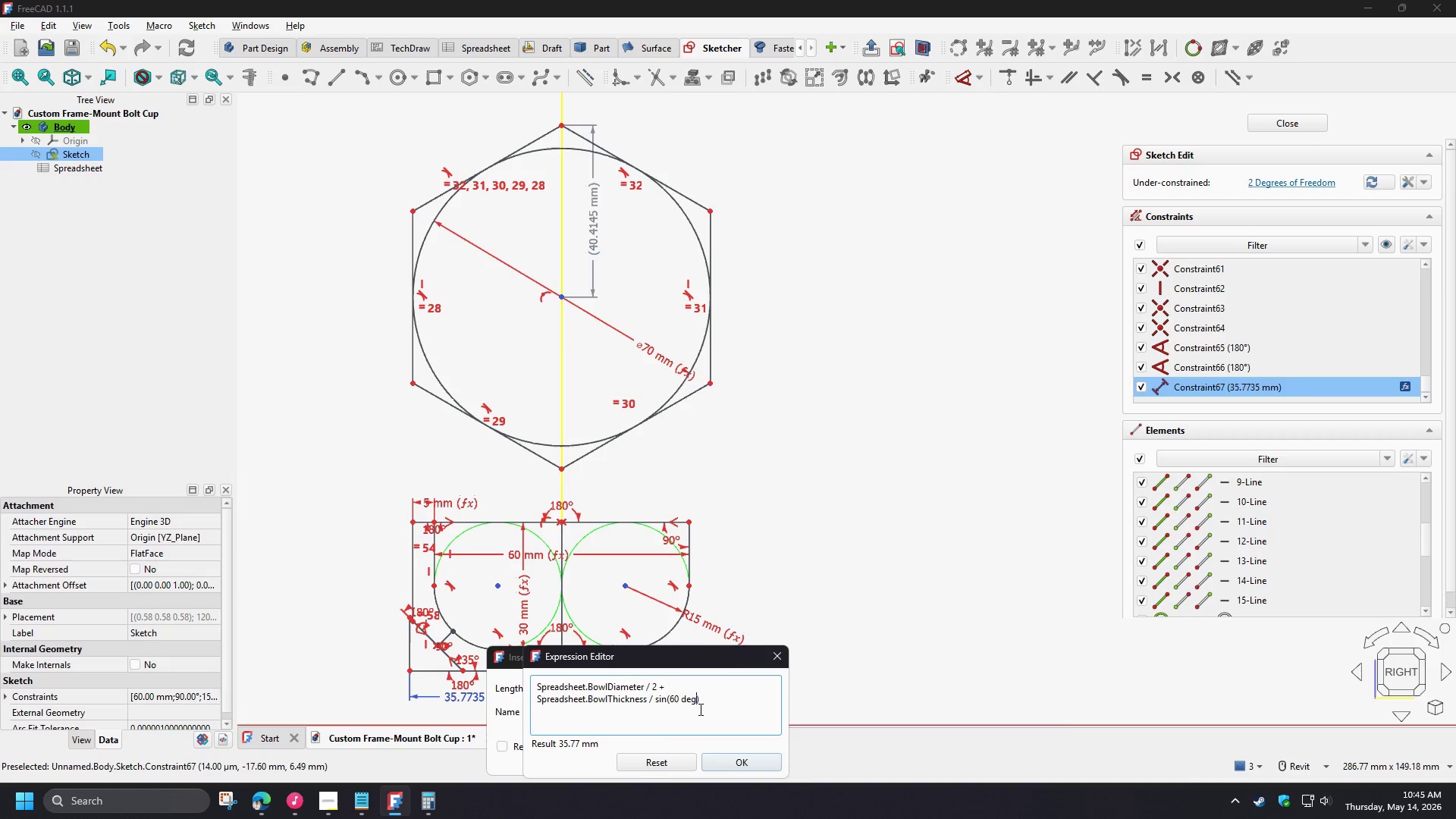 
hold_key(key=ControlLeft, duration=0.67)
 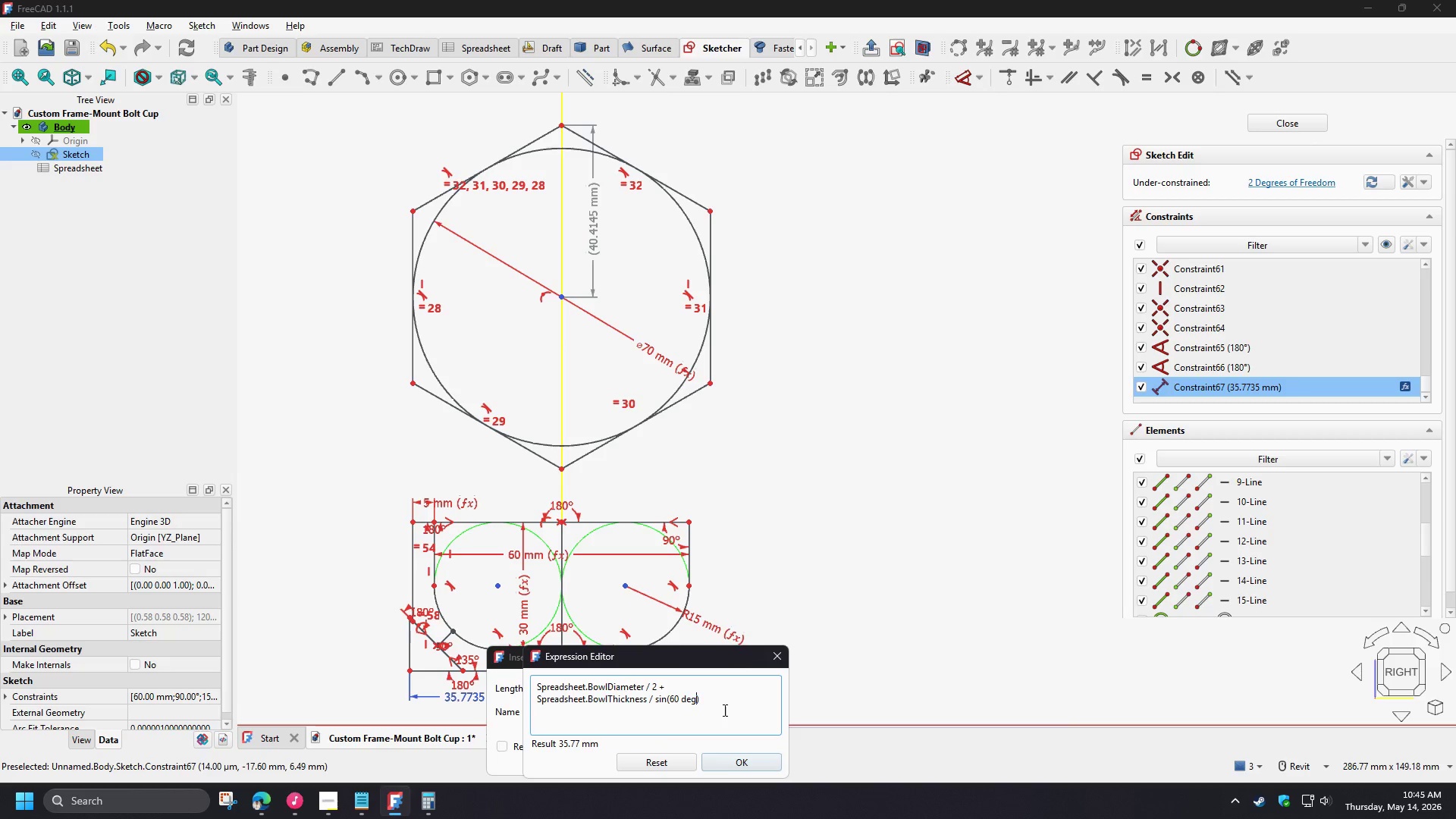 
left_click([723, 710])
 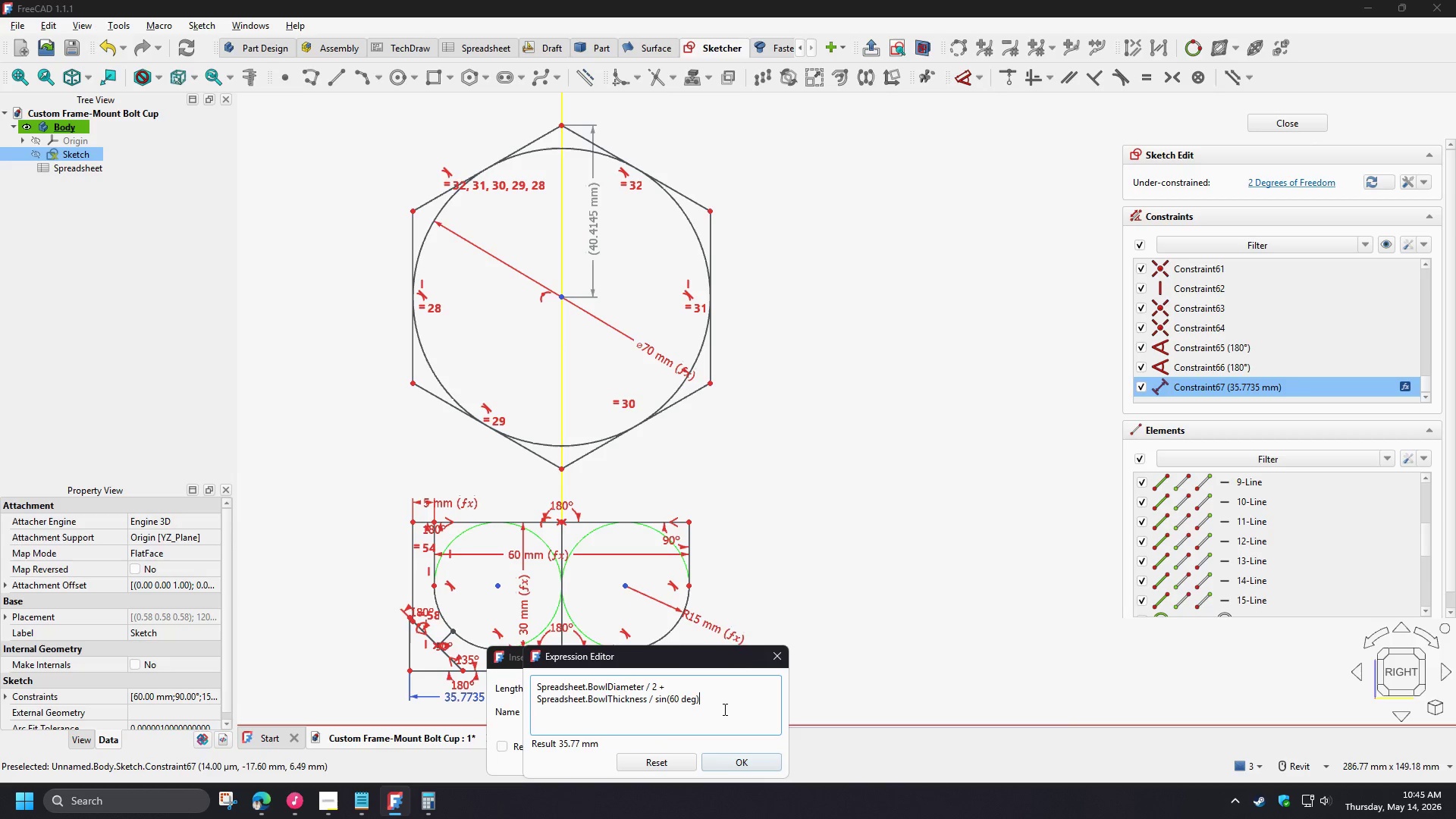 
wait(8.7)
 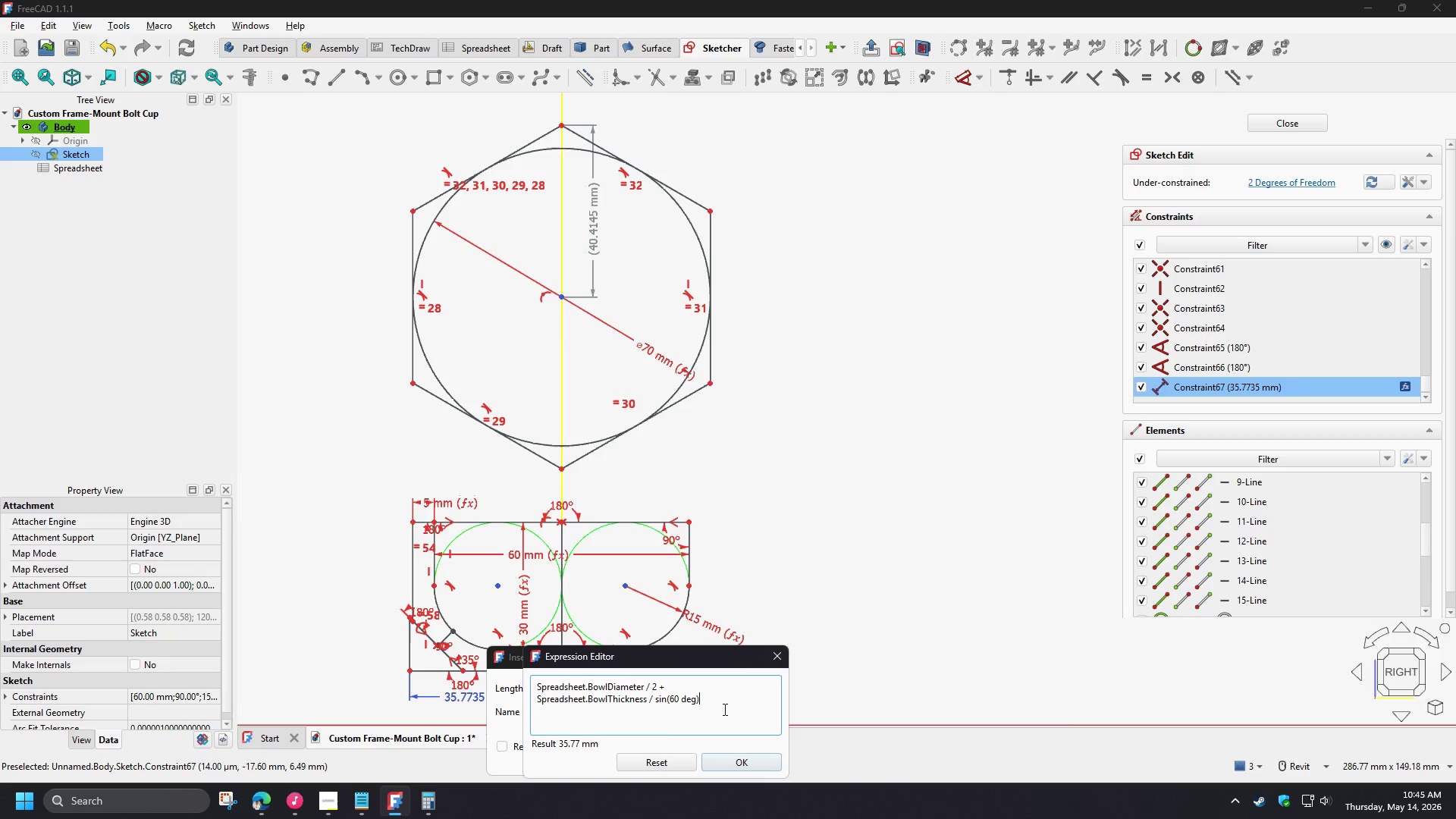 
left_click([535, 688])
 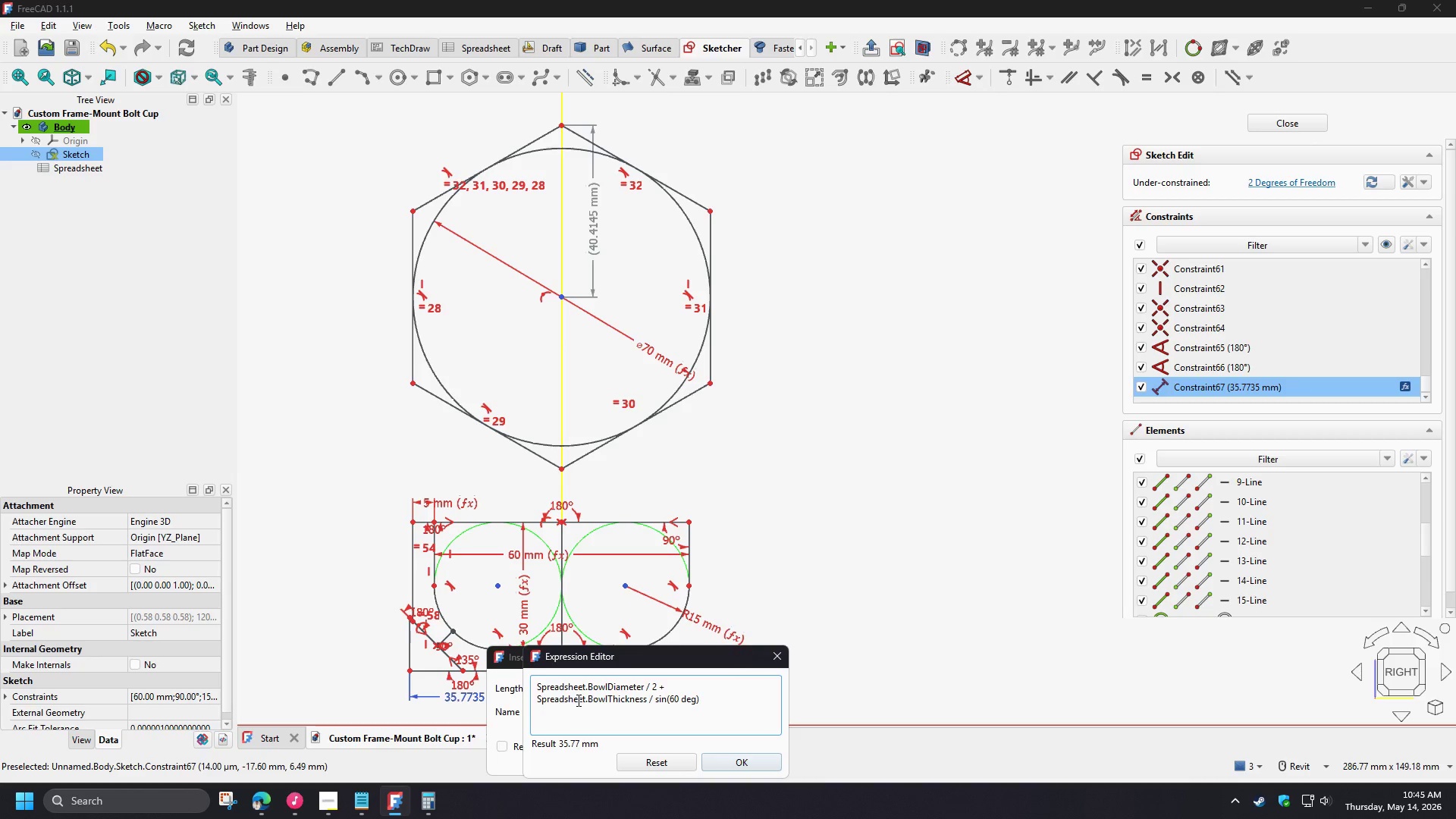 
key(Shift+9)
 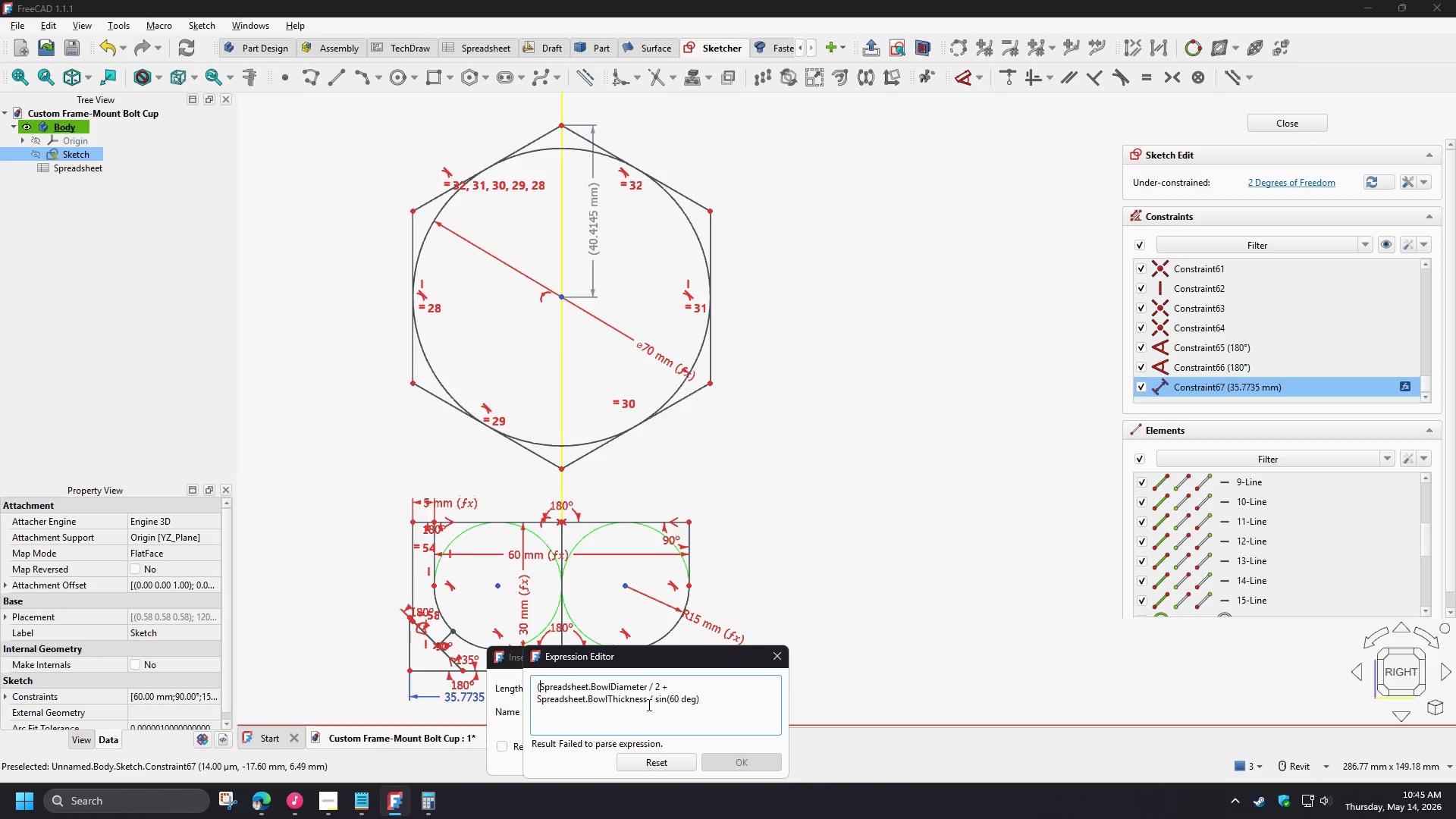 
left_click([646, 702])
 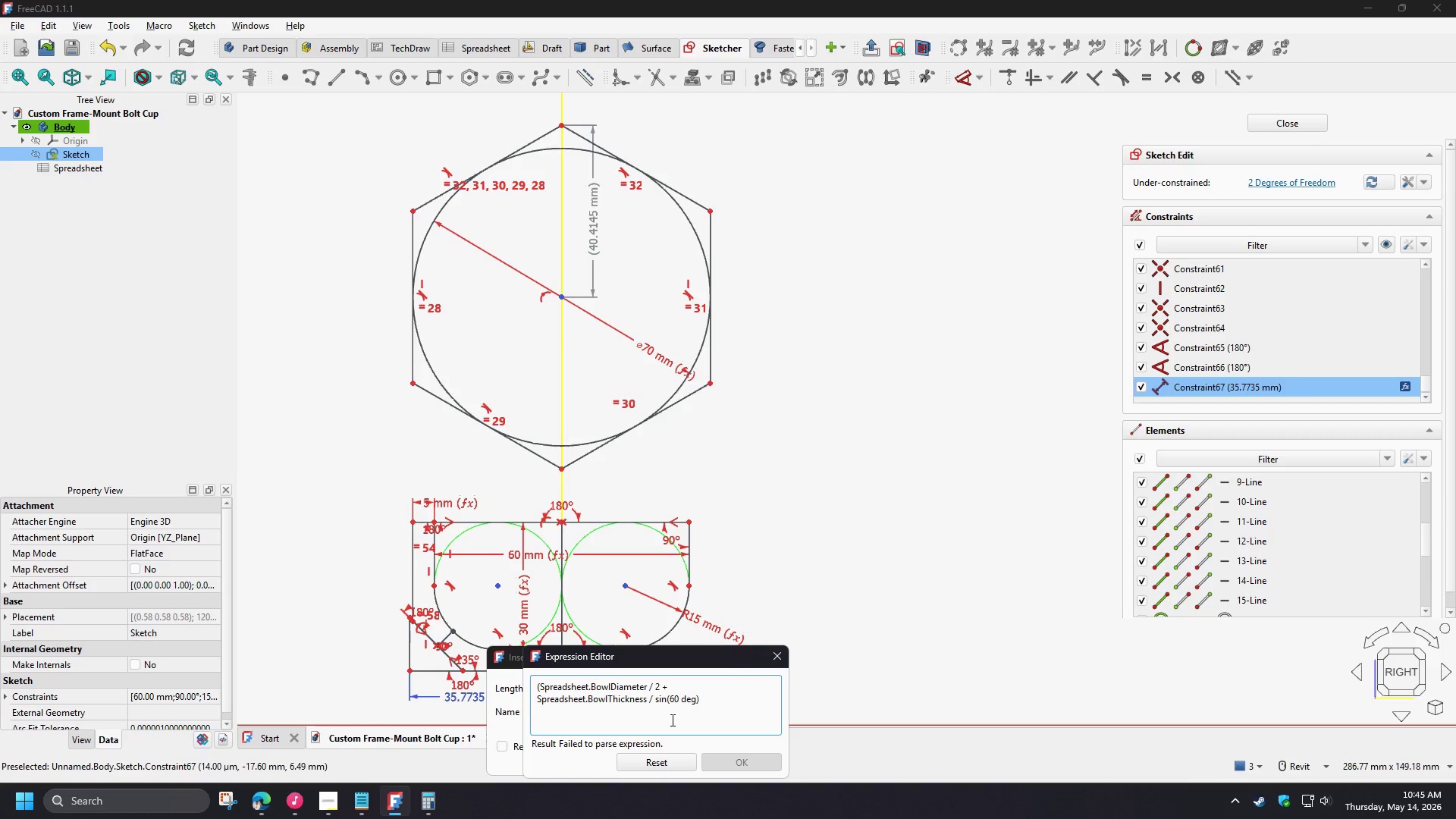 
key(Shift+0)
 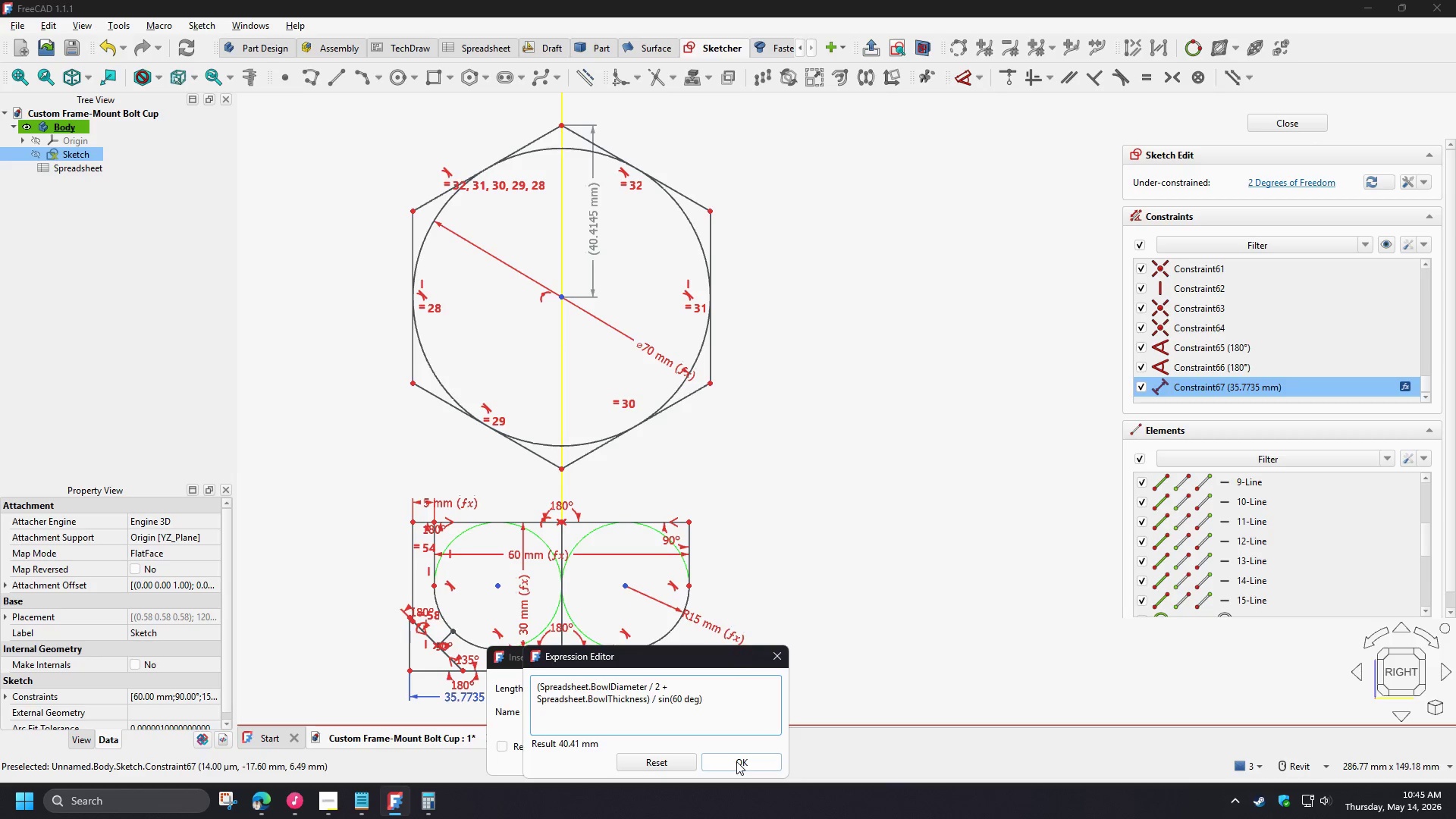 
left_click([736, 761])
 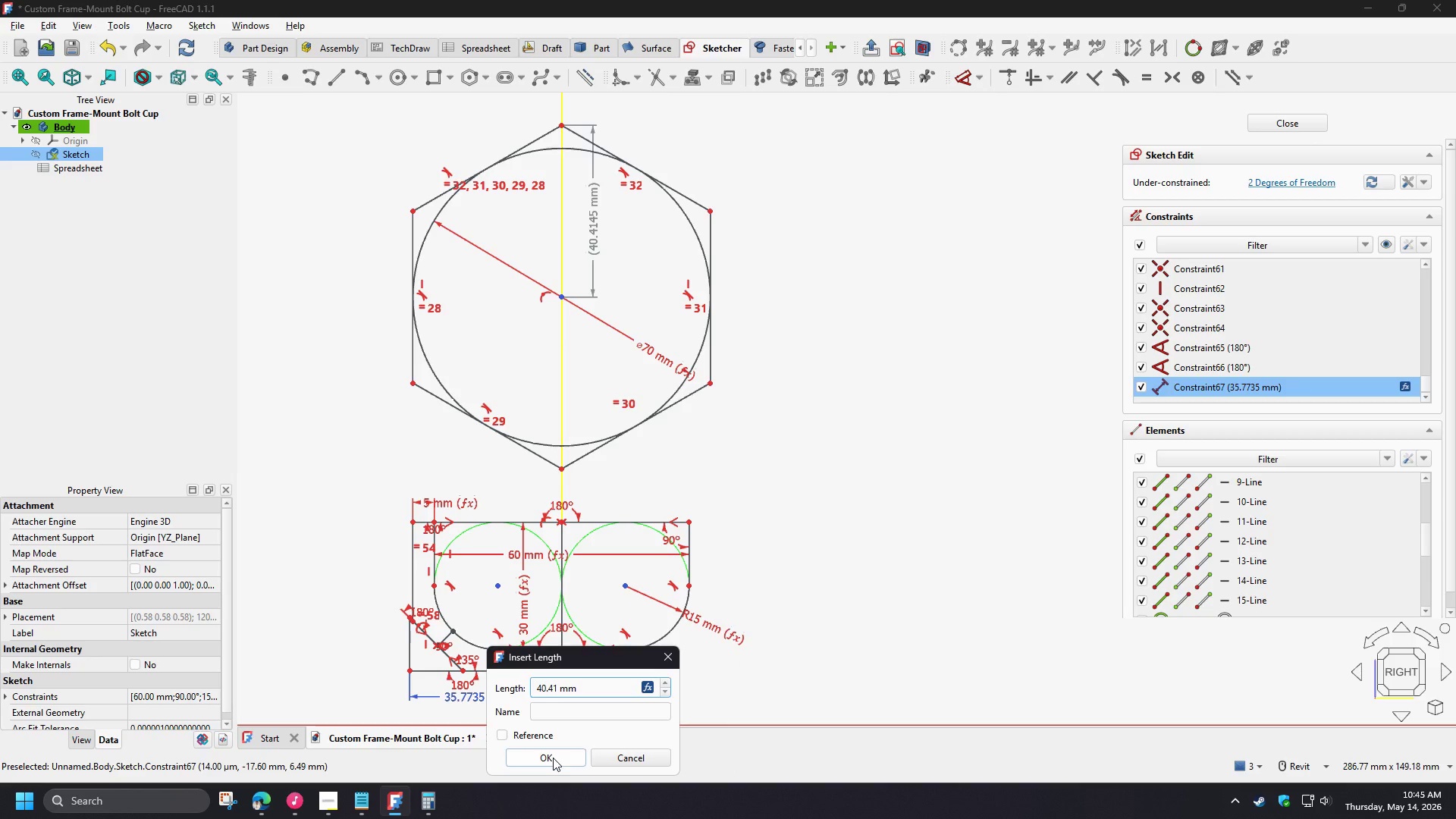 
left_click([553, 758])
 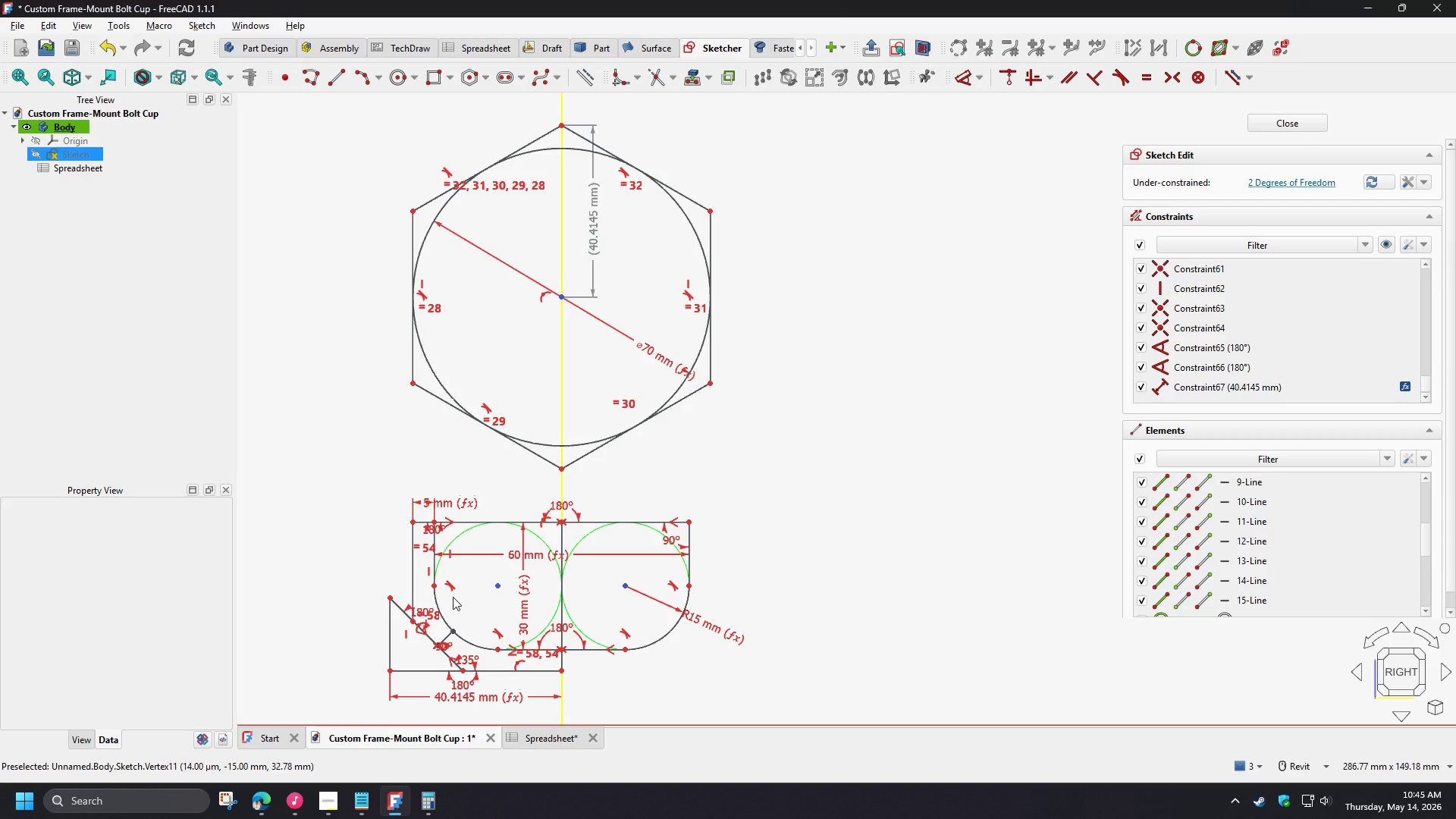 
scroll: coordinate [497, 529], scroll_direction: up, amount: 3.0
 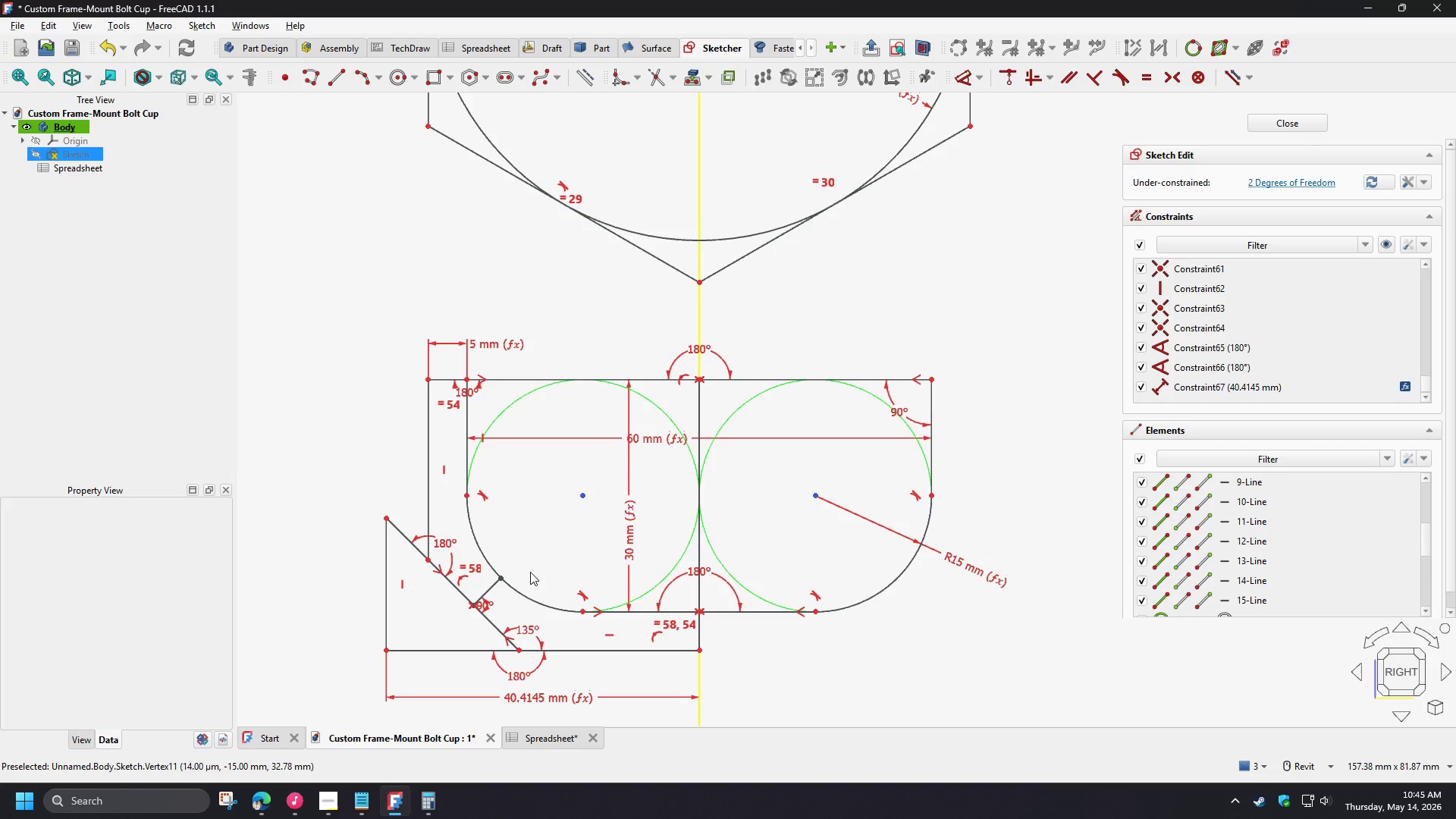 
scroll: coordinate [543, 601], scroll_direction: down, amount: 3.0
 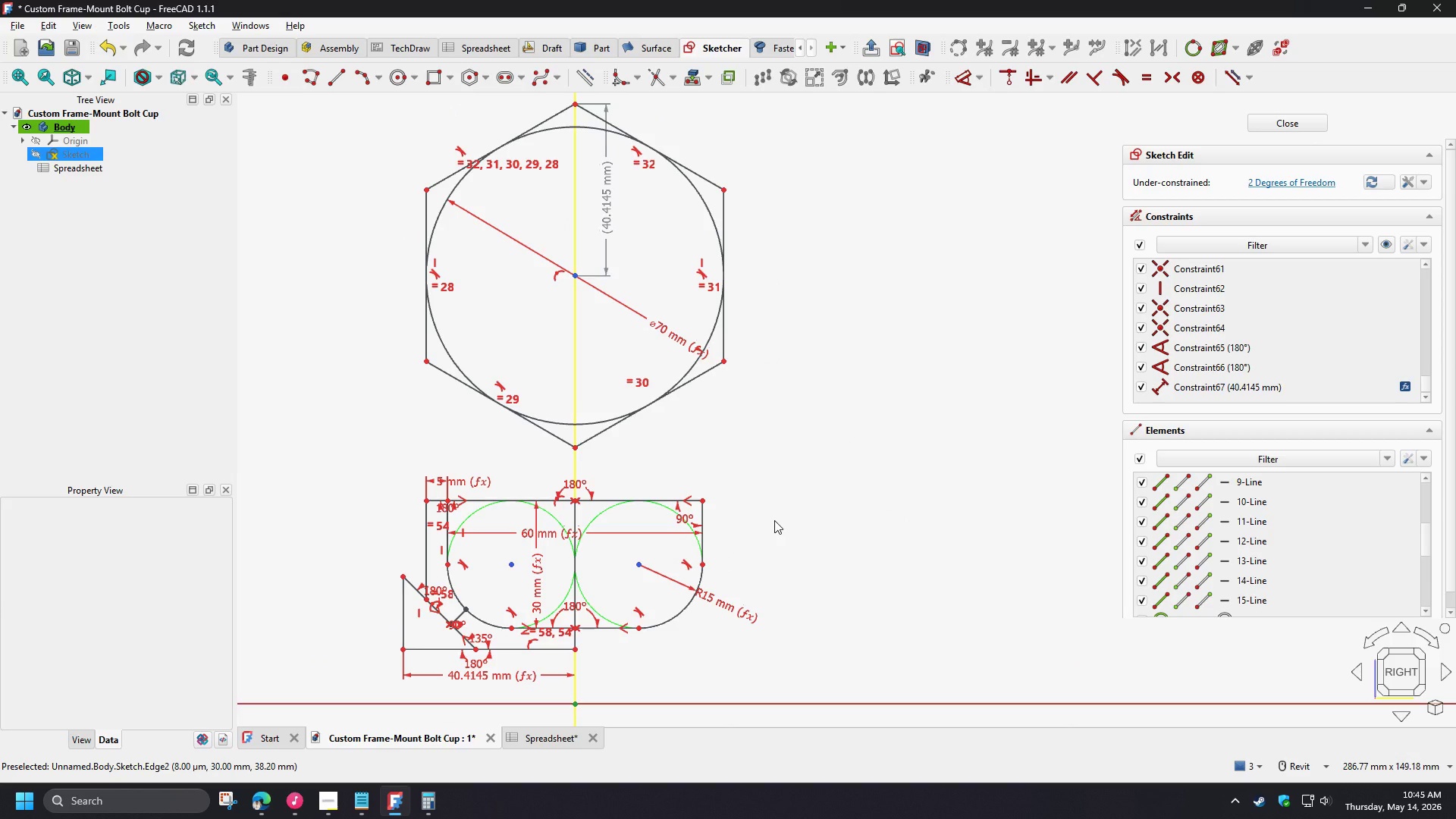 
wait(12.97)
 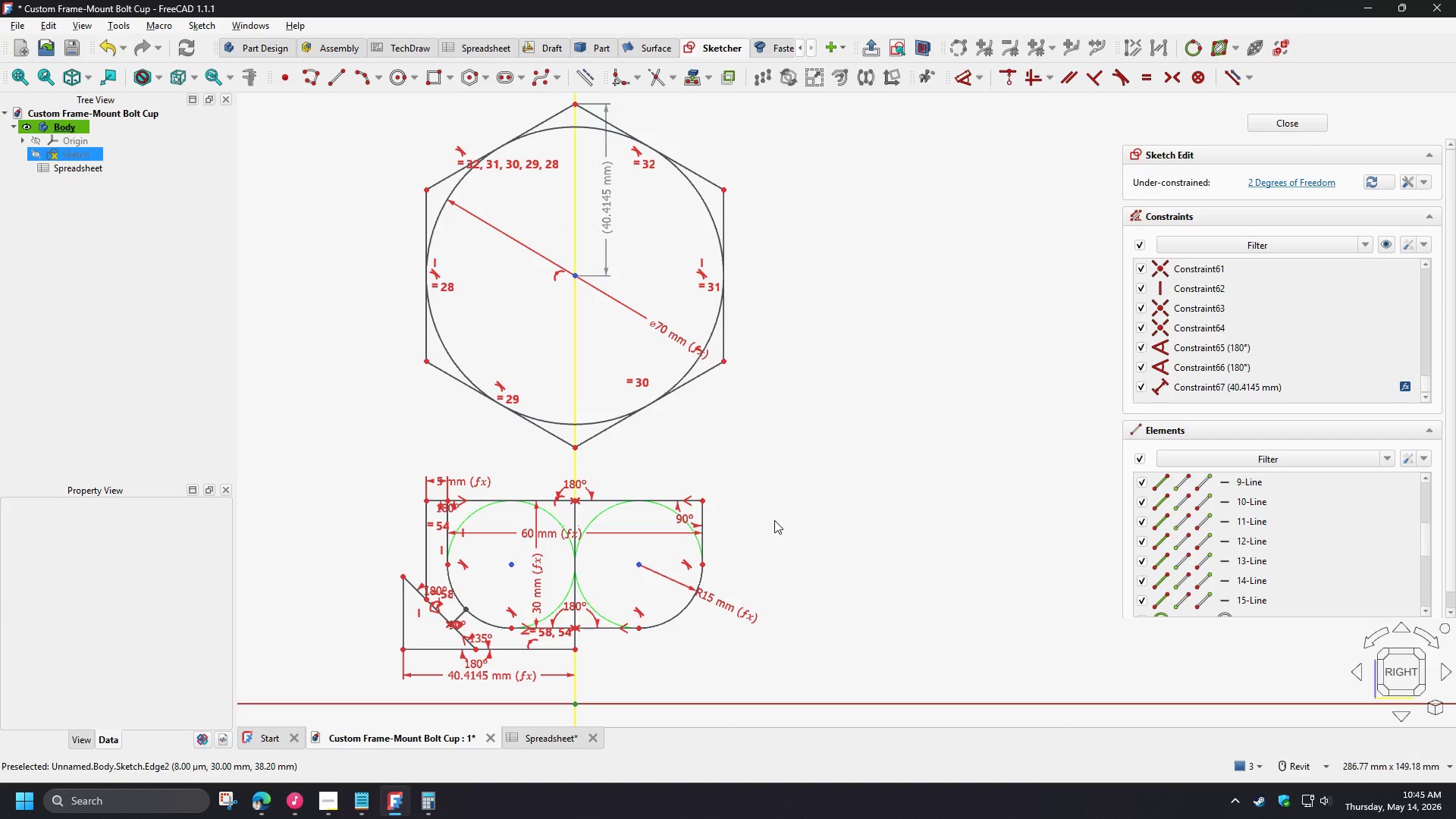 
scroll: coordinate [593, 335], scroll_direction: down, amount: 2.0
 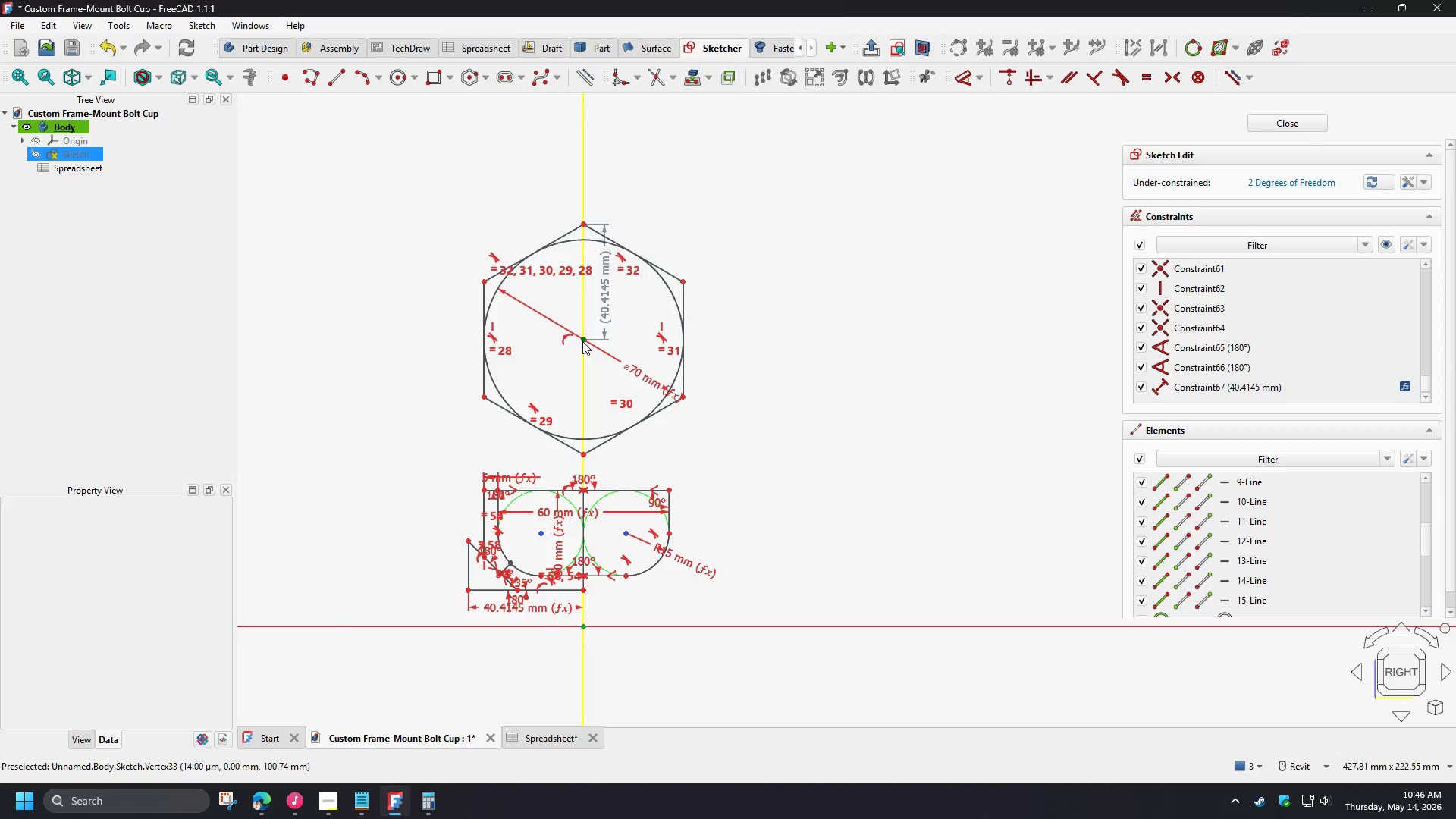 
left_click([583, 338])
 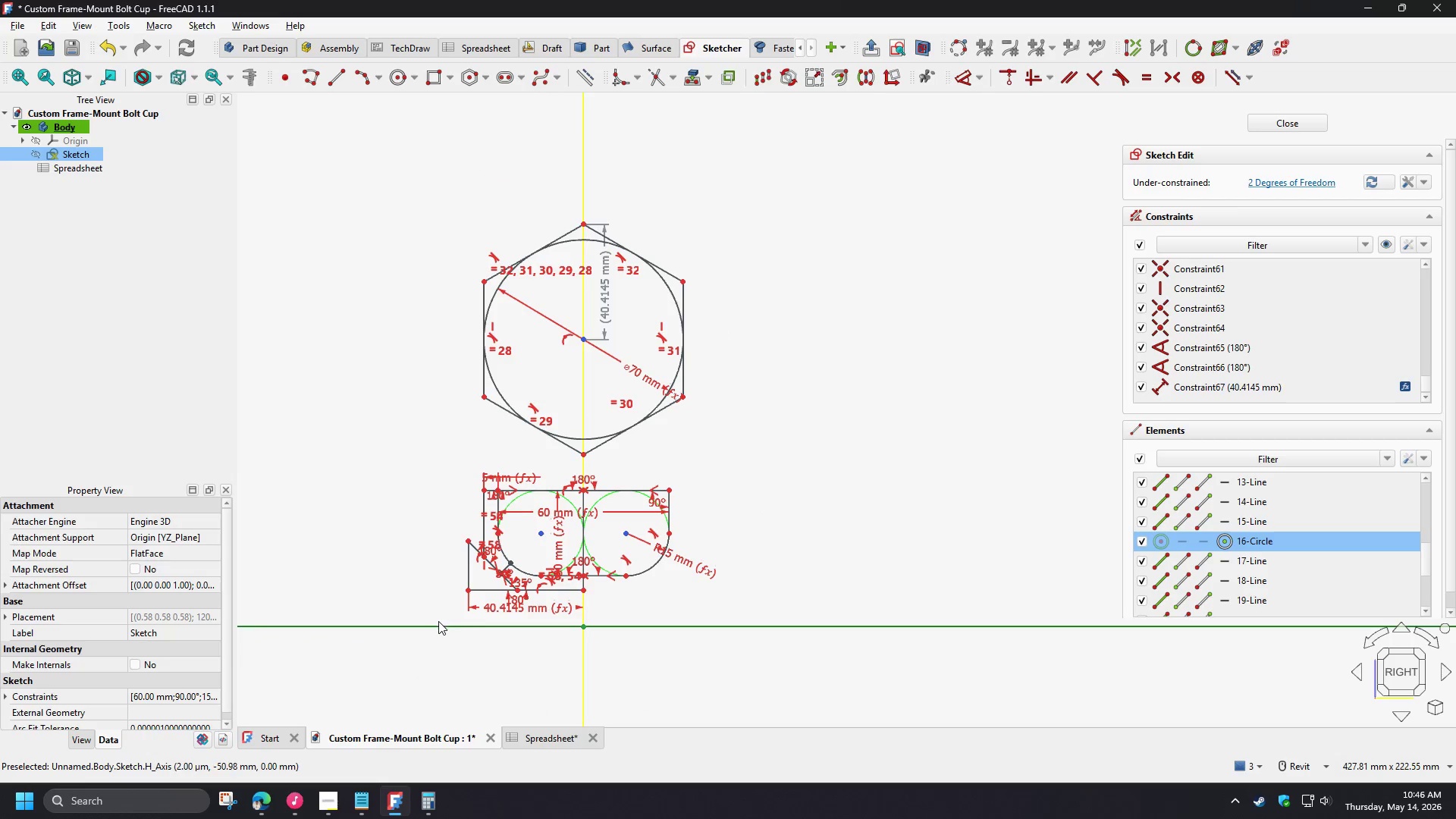 
left_click([438, 623])
 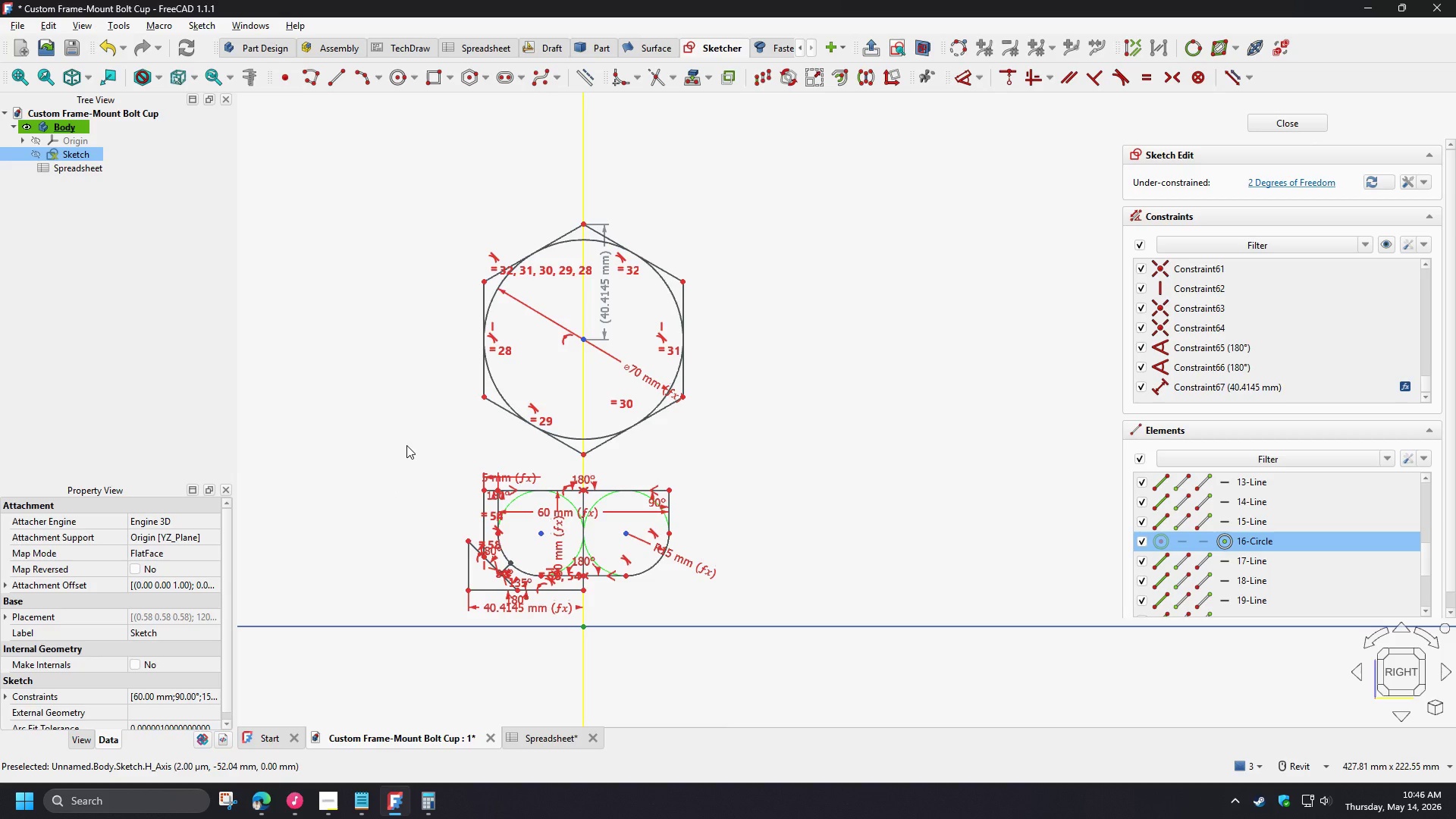 
key(D)
 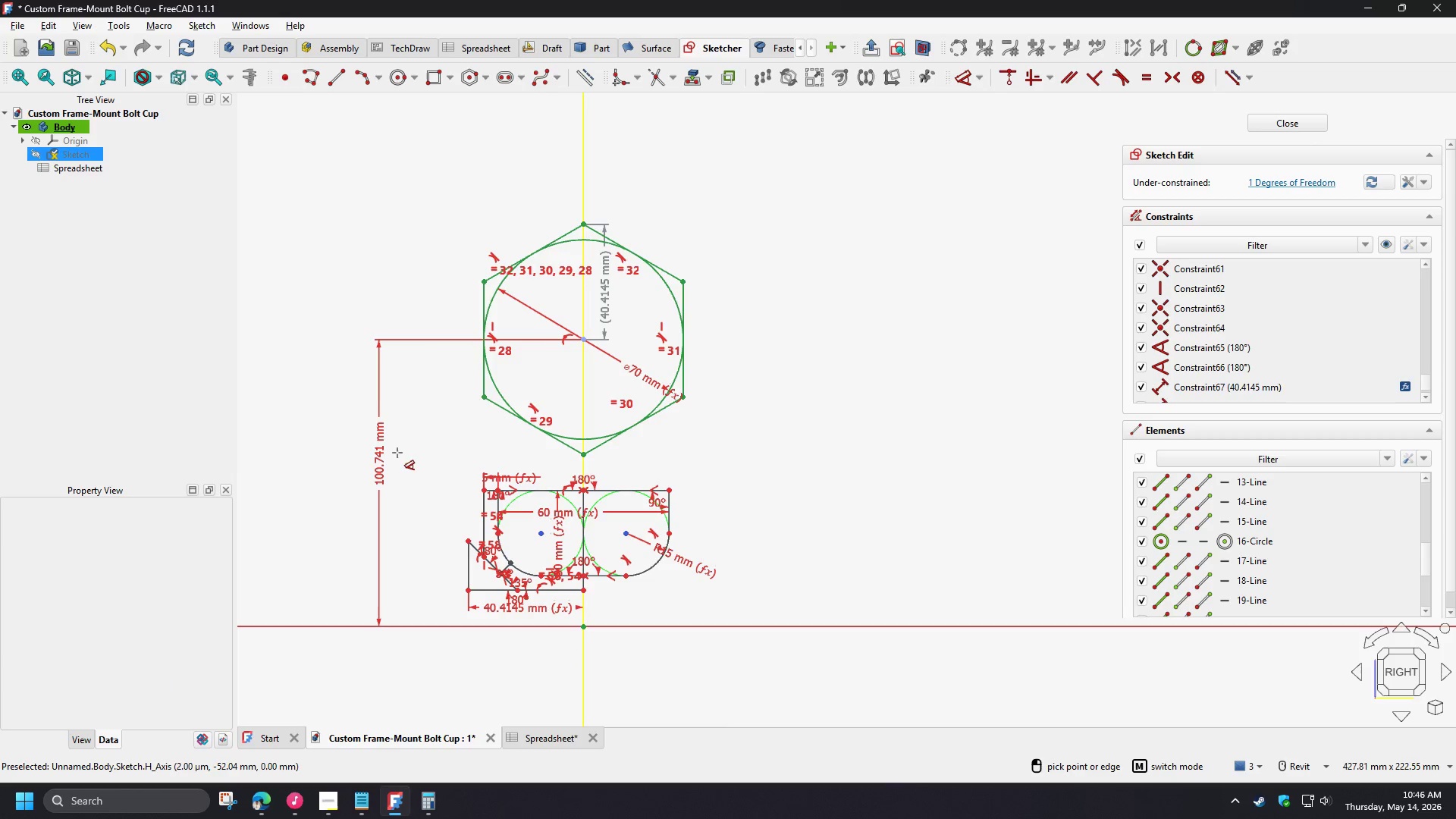 
left_click([397, 453])
 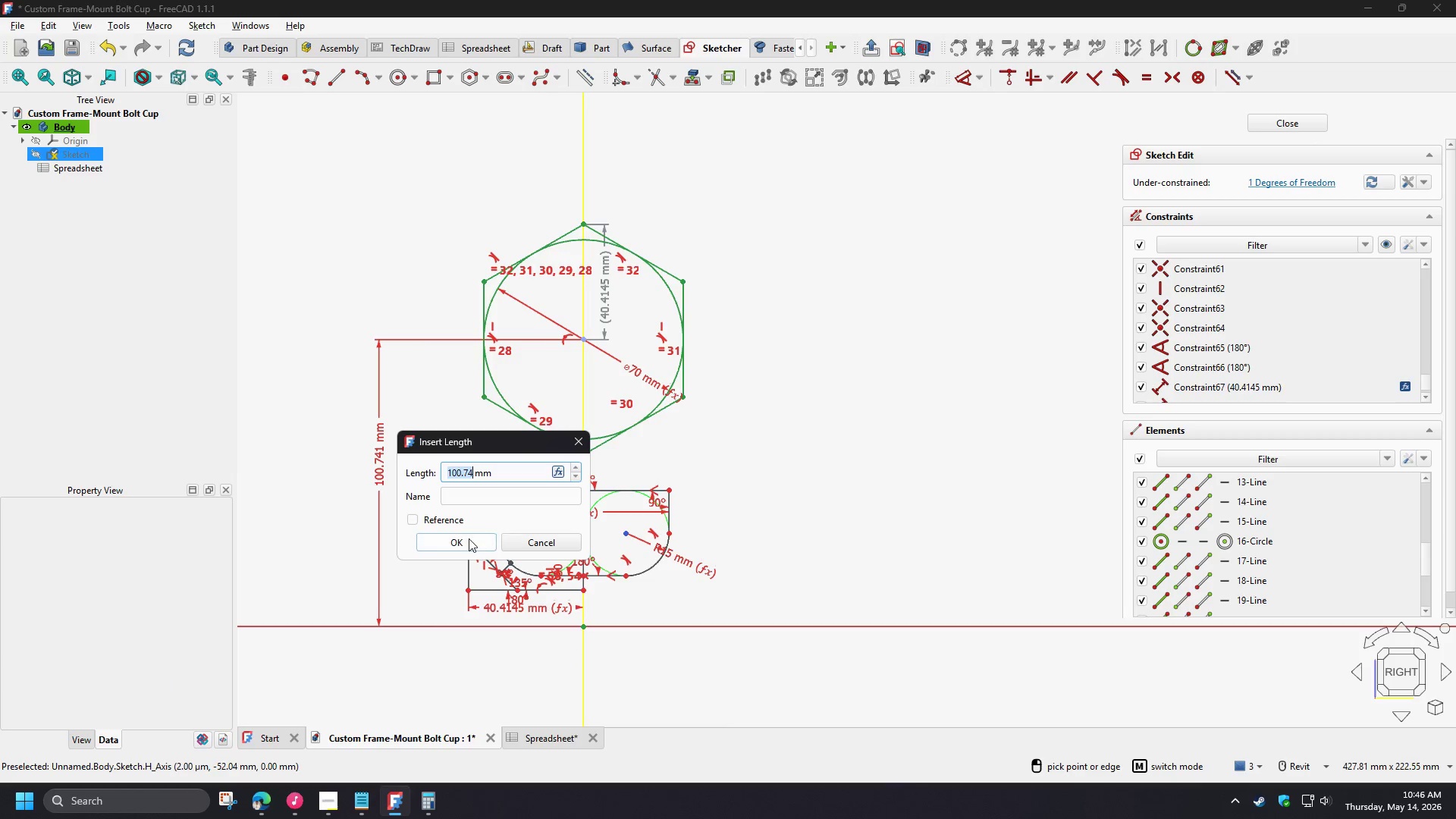 
left_click([466, 539])
 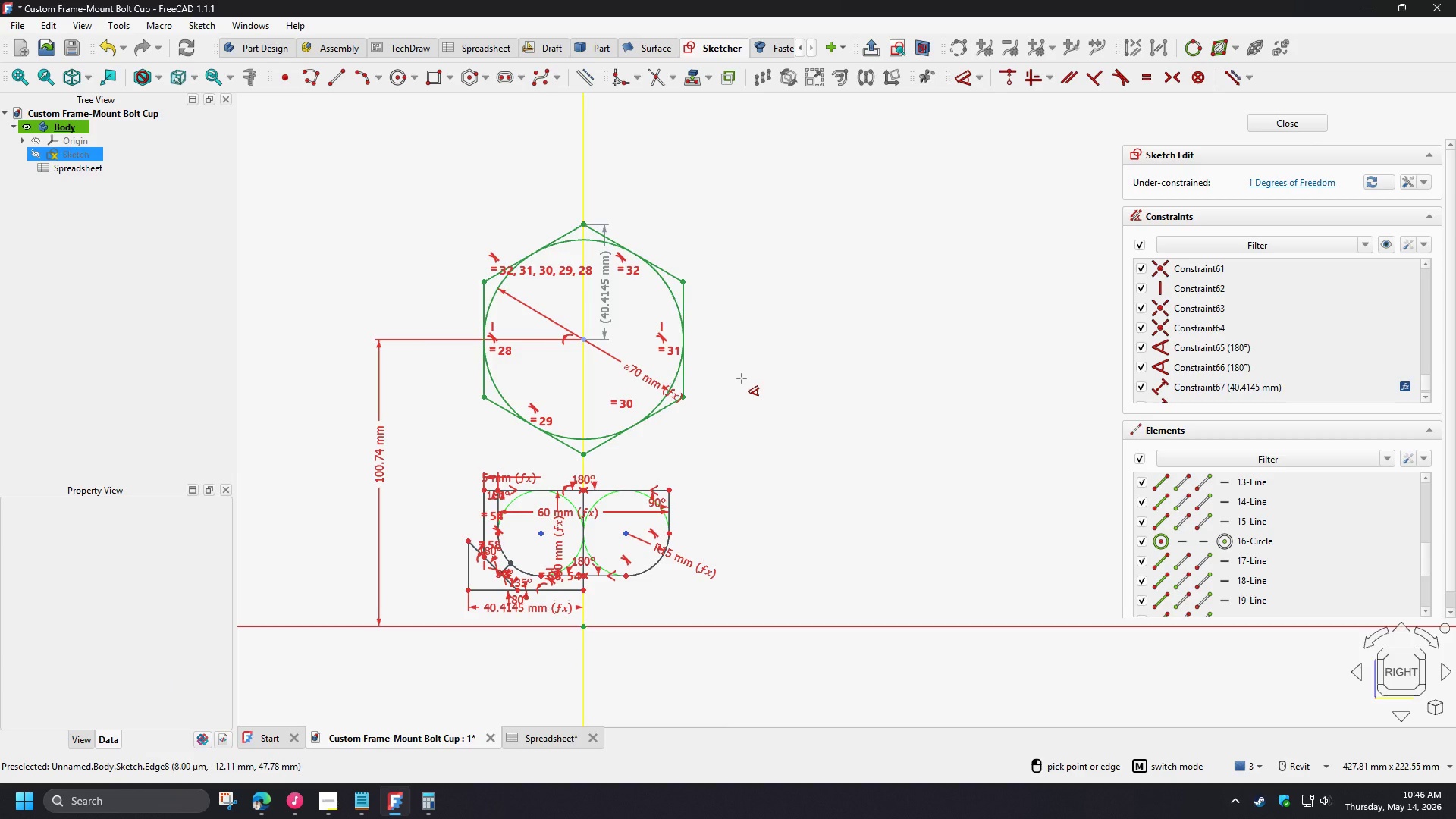 
right_click([742, 378])
 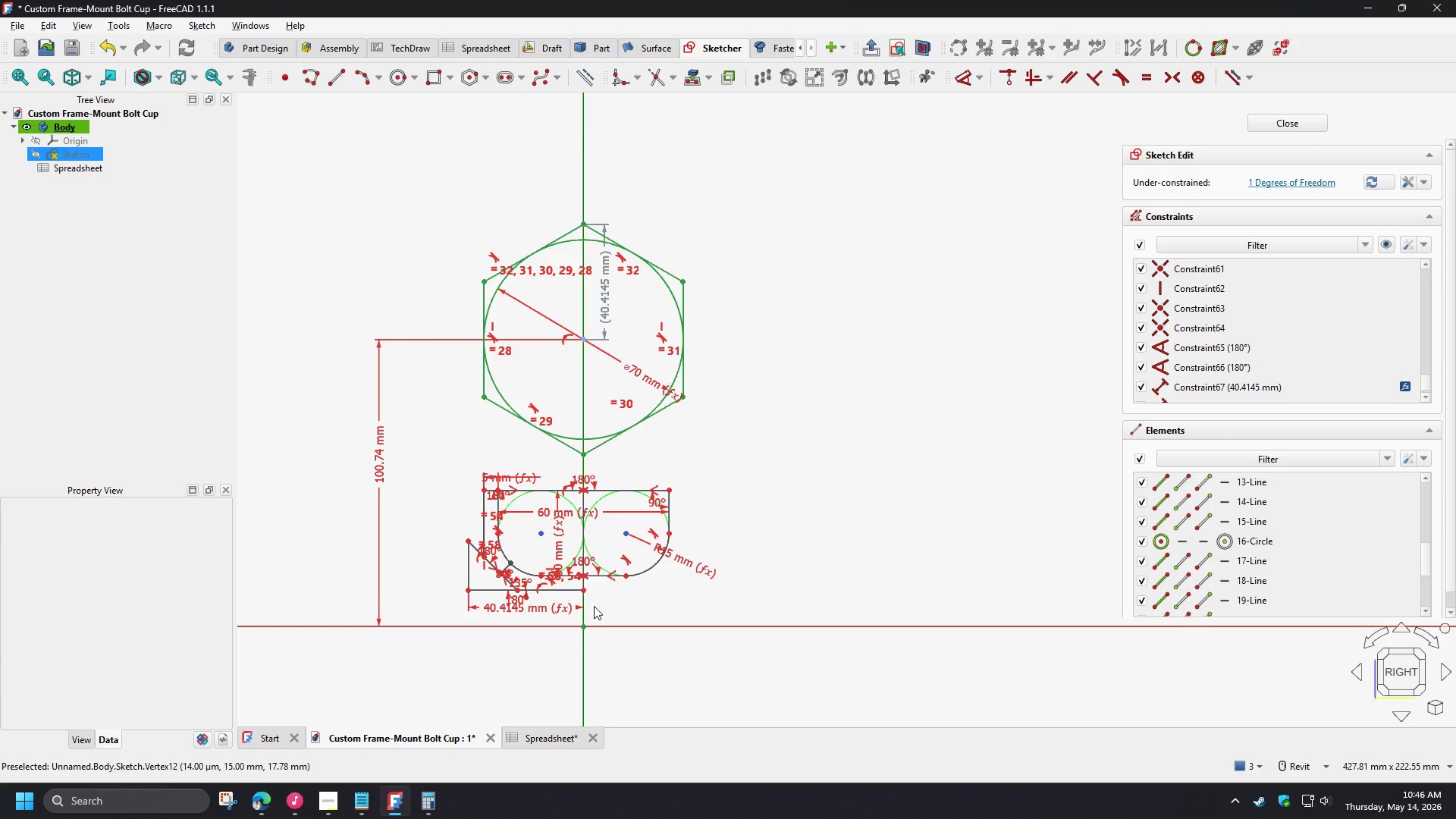 
scroll: coordinate [592, 608], scroll_direction: up, amount: 3.0
 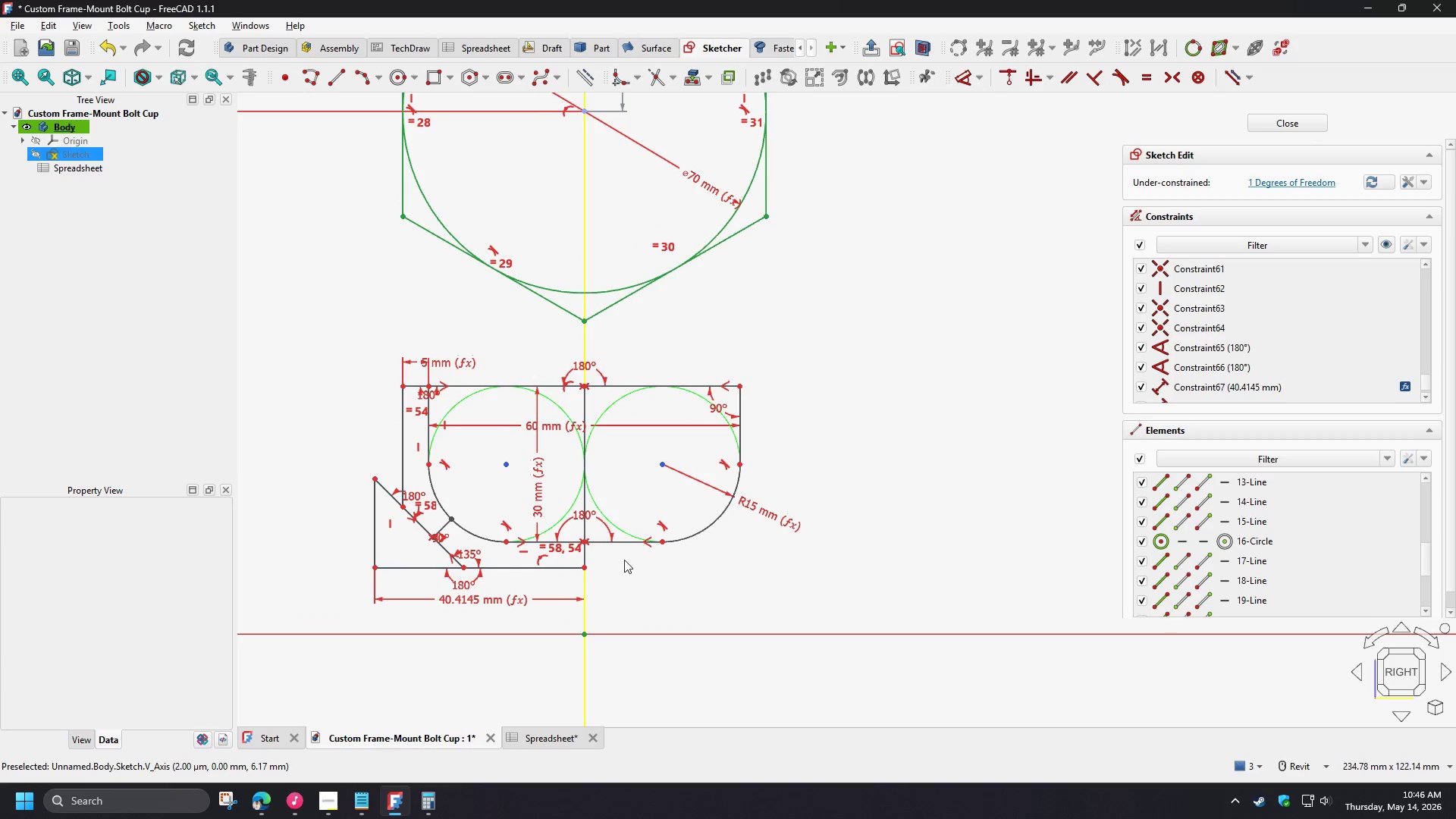 
left_click([625, 545])
 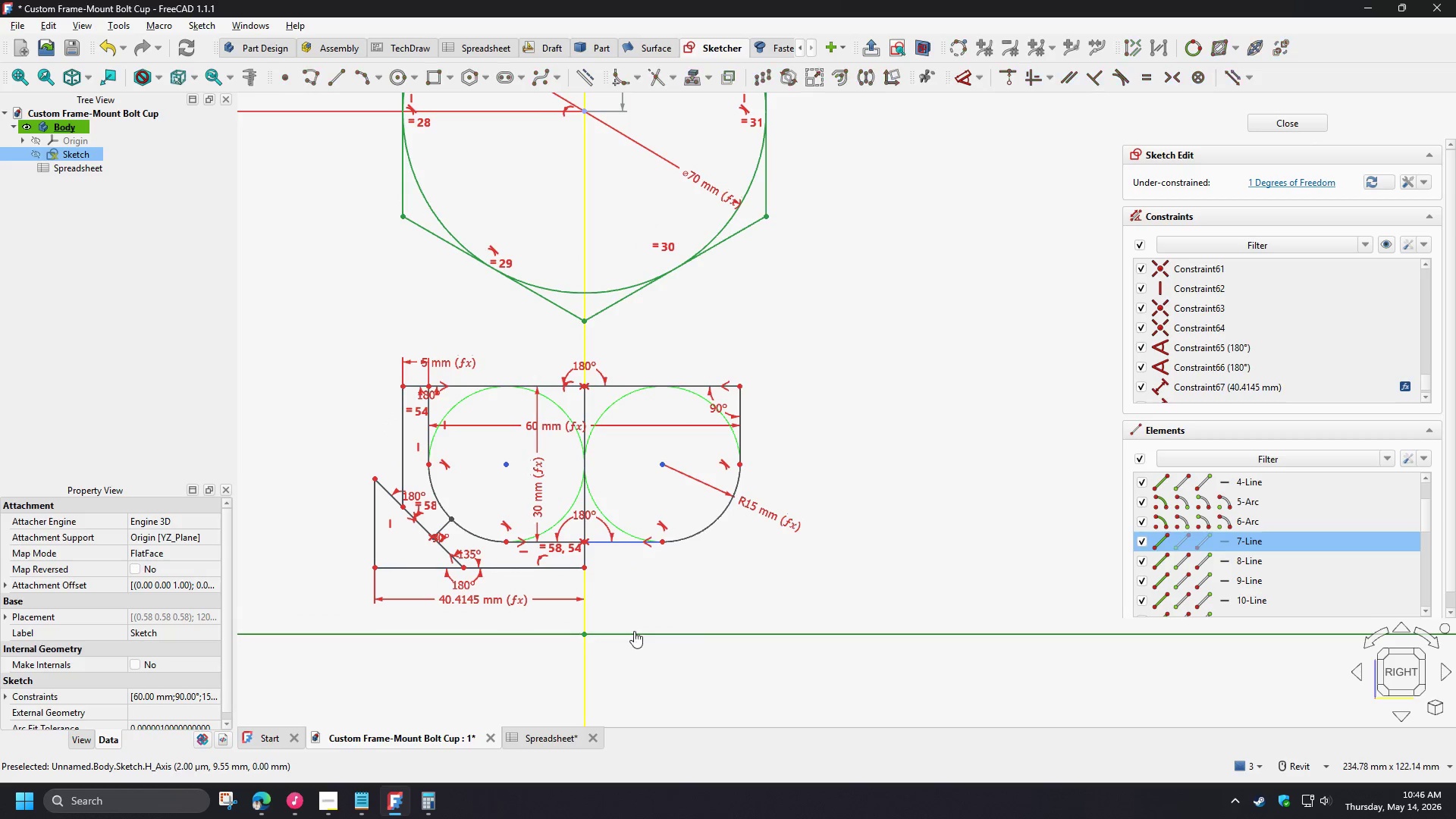 
key(D)
 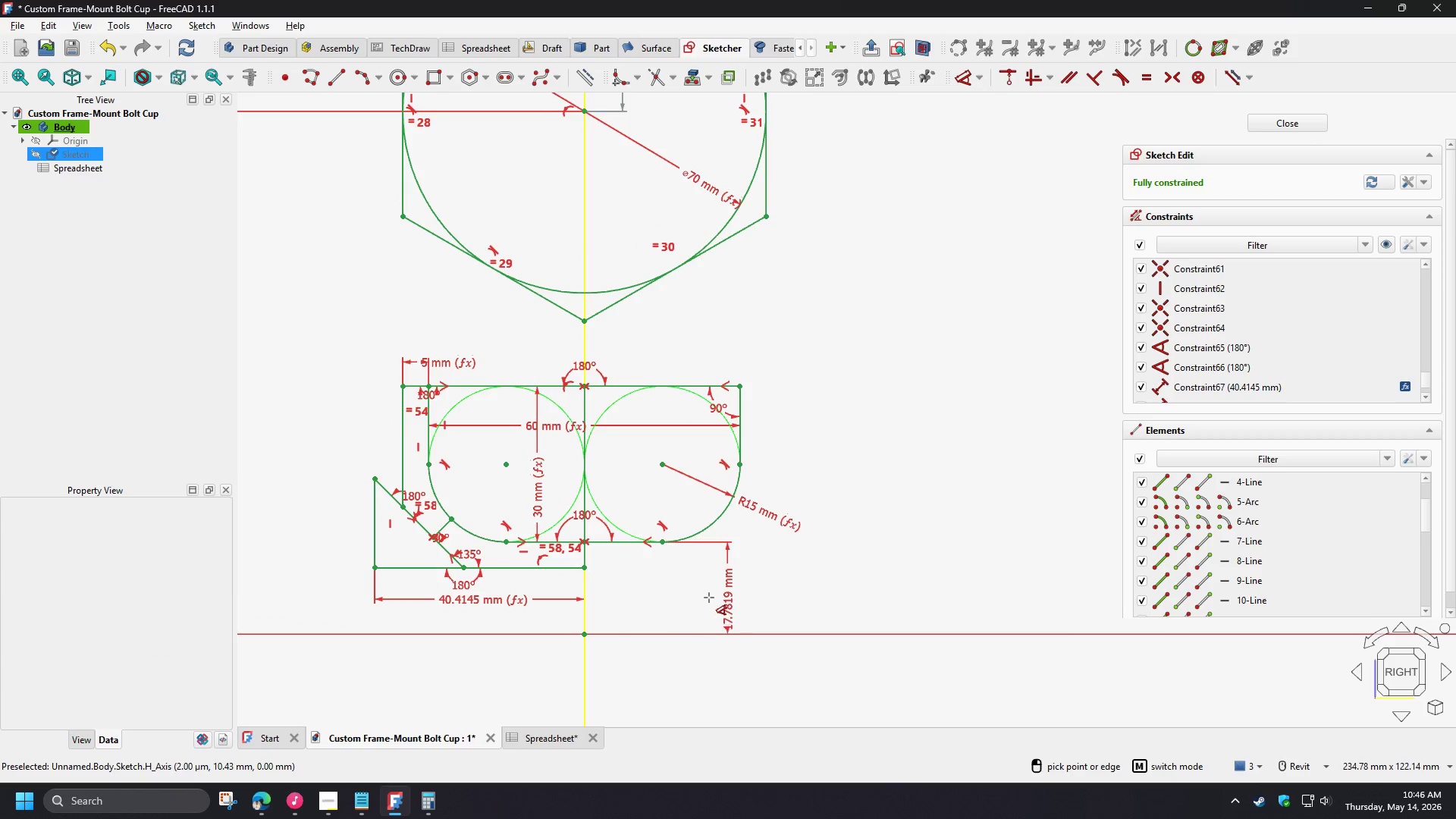 
left_click([710, 598])
 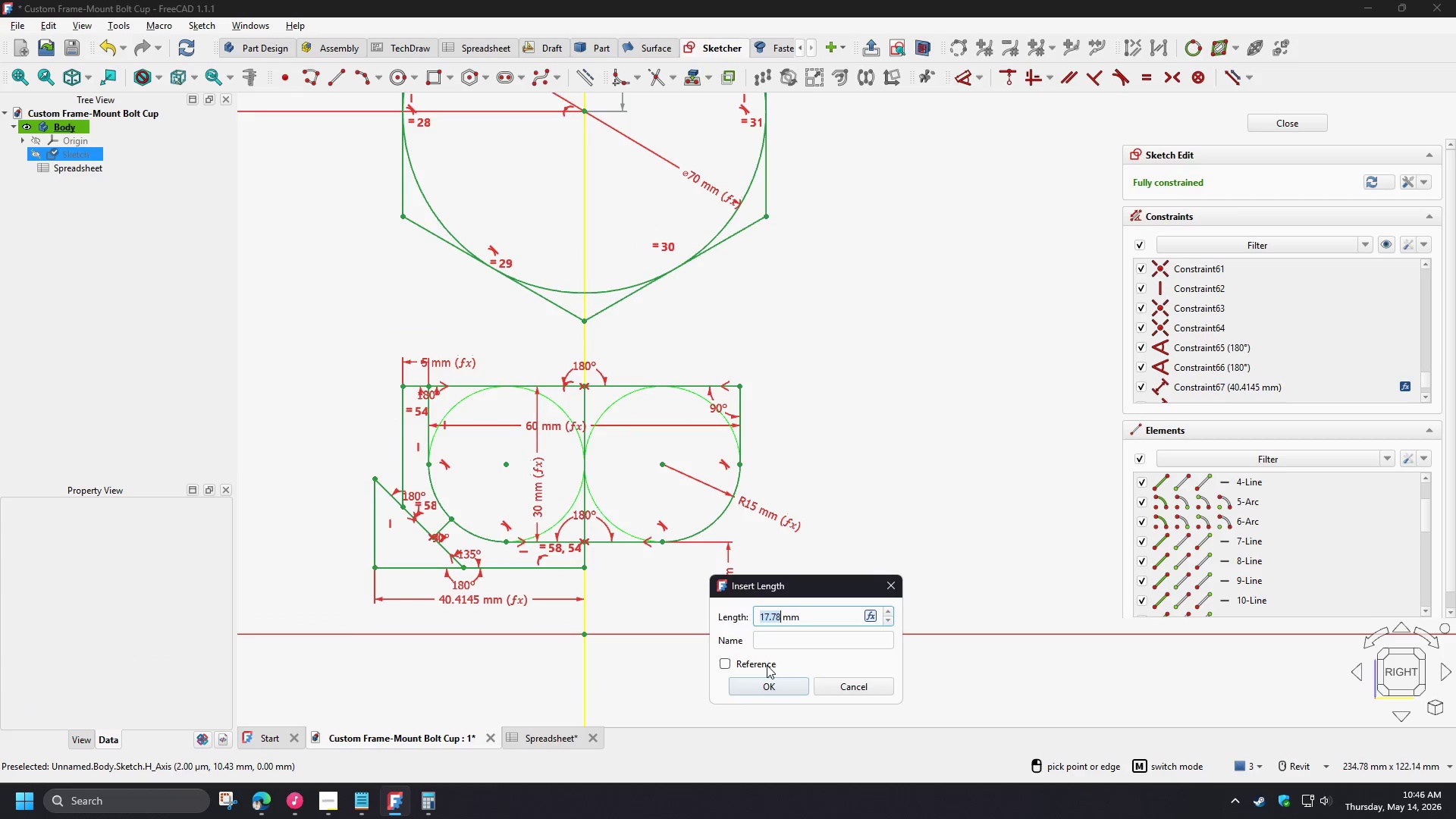 
key(Numpad5)
 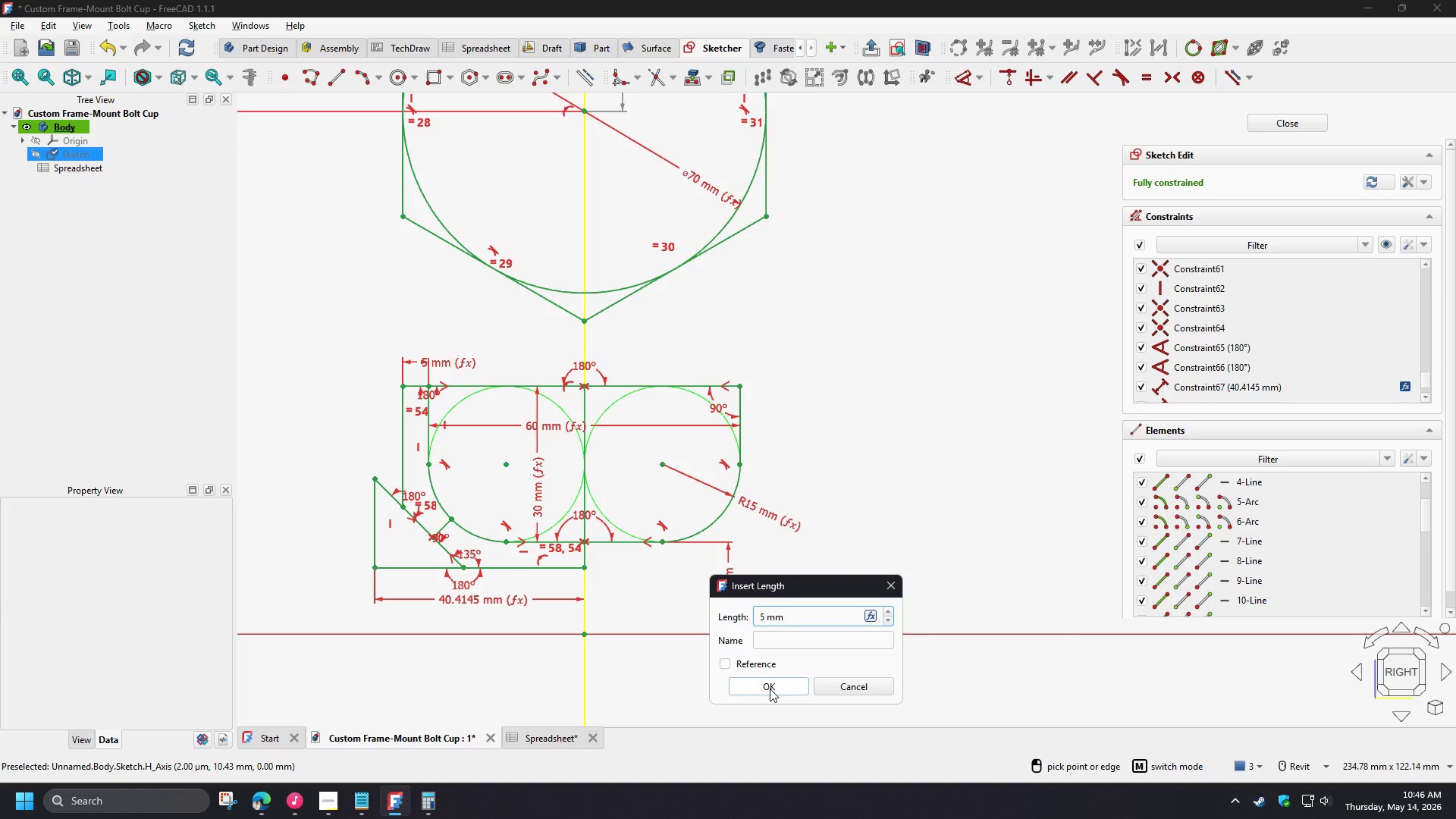 
left_click([770, 689])
 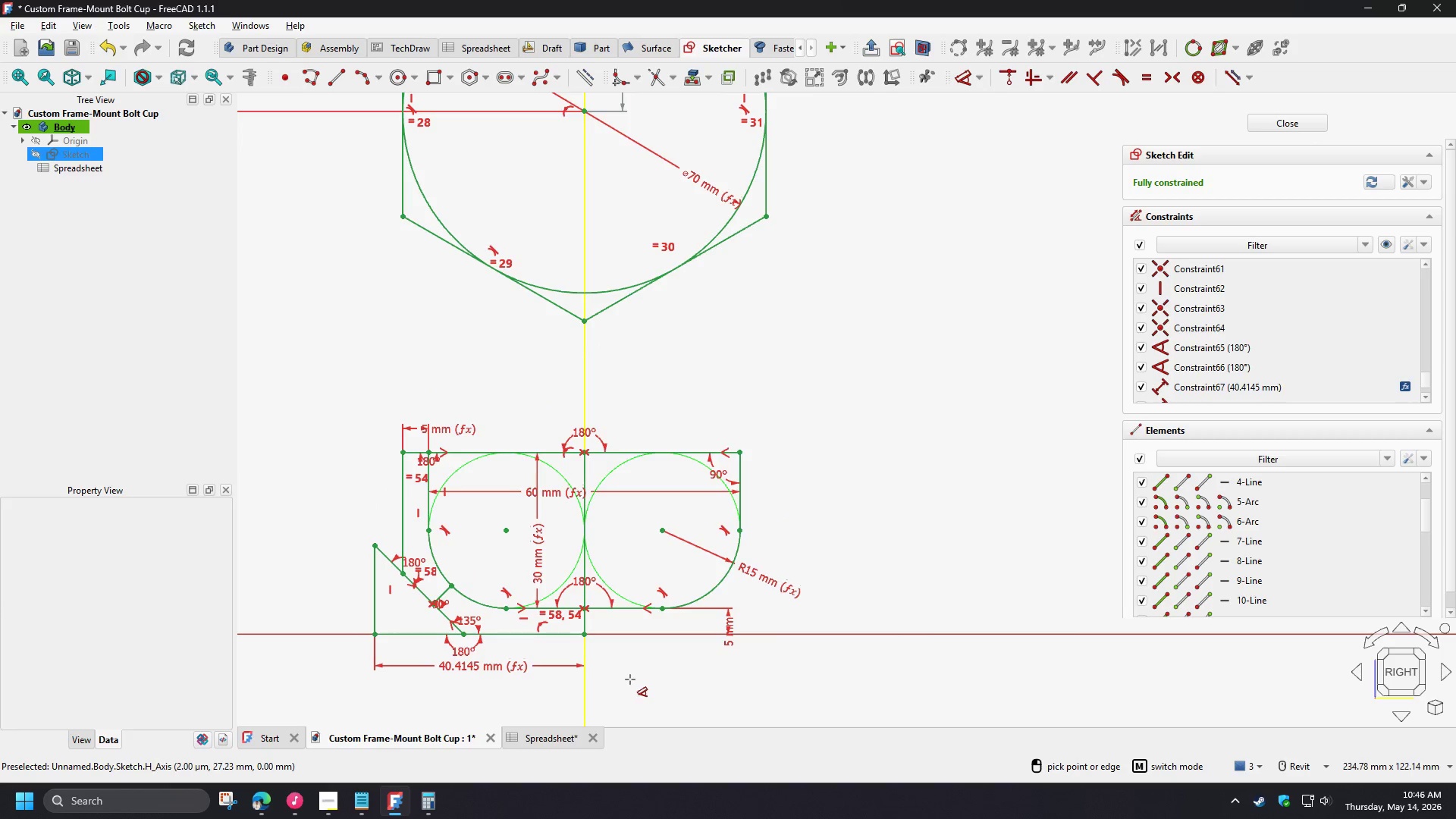 
right_click([705, 657])
 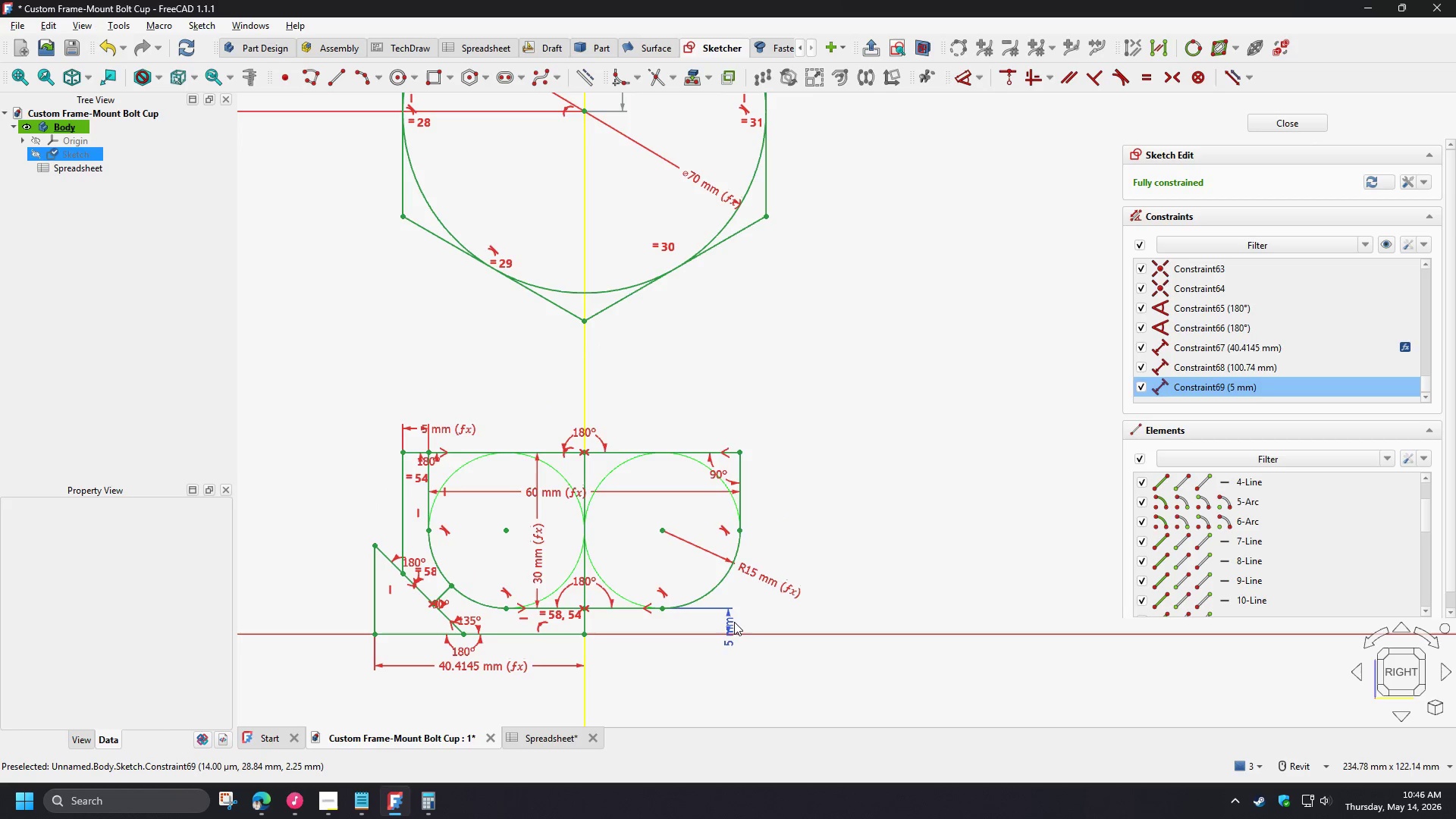 
double_click([734, 622])
 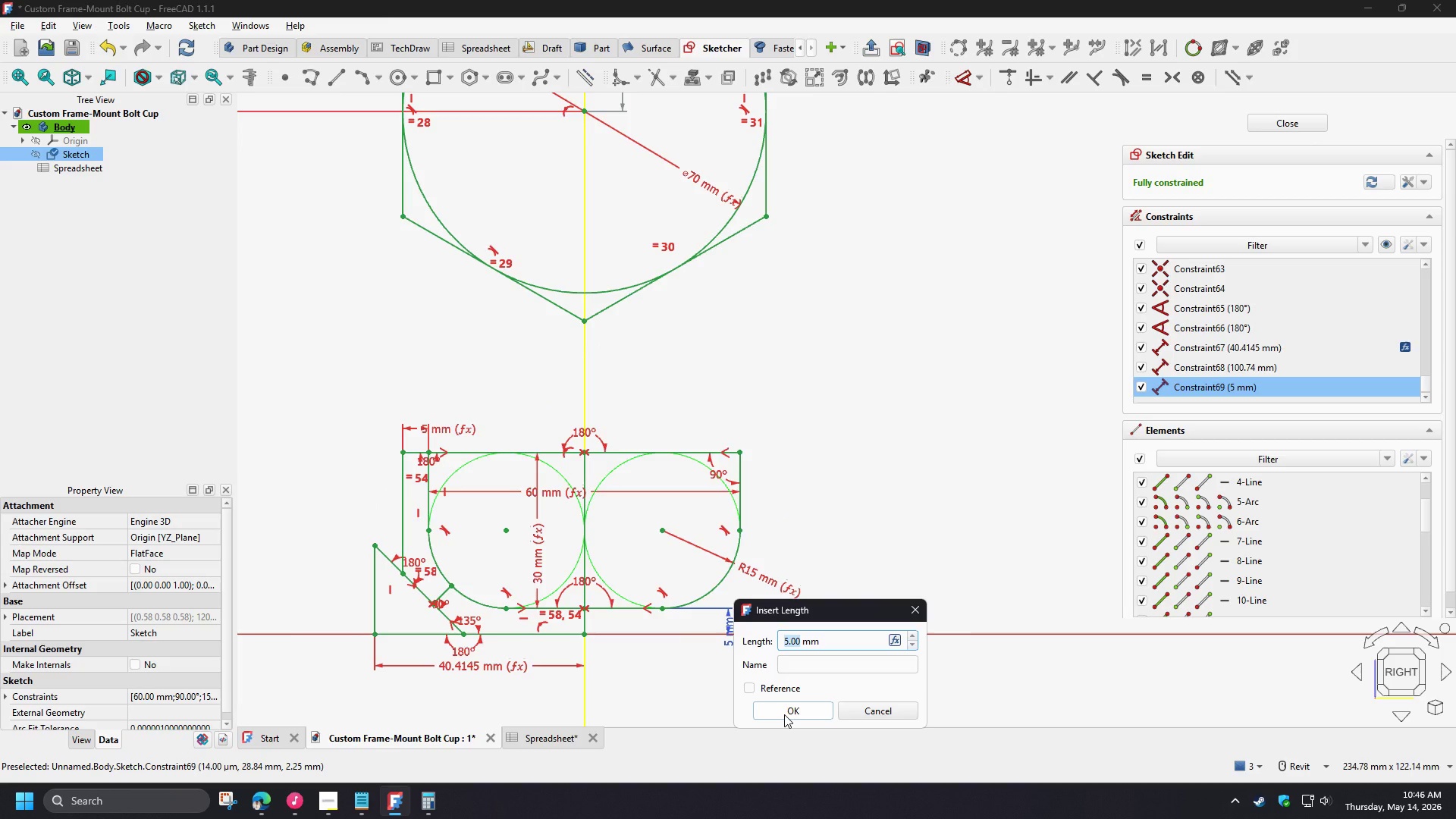 
key(Numpad1)
 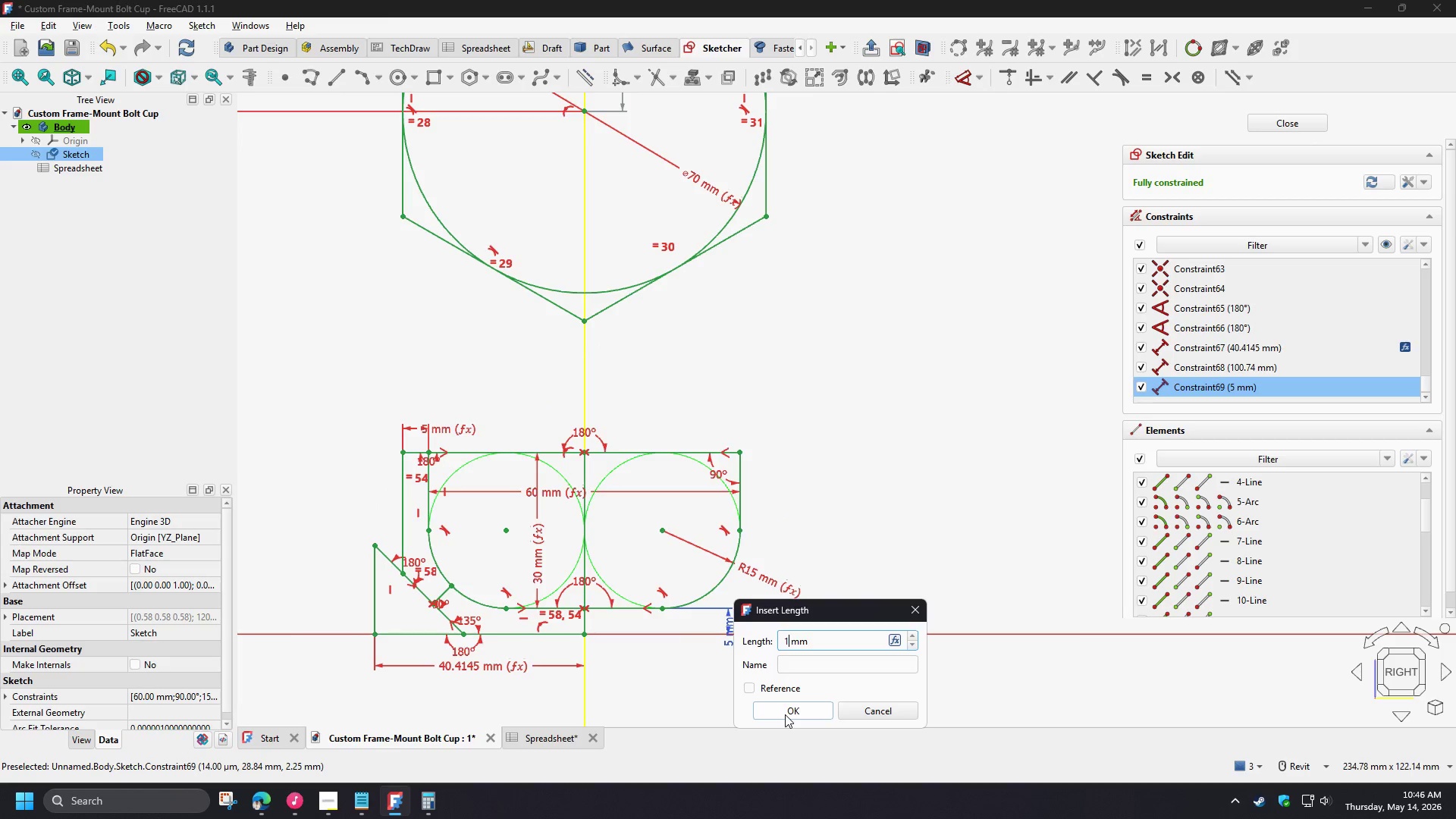 
key(Numpad0)
 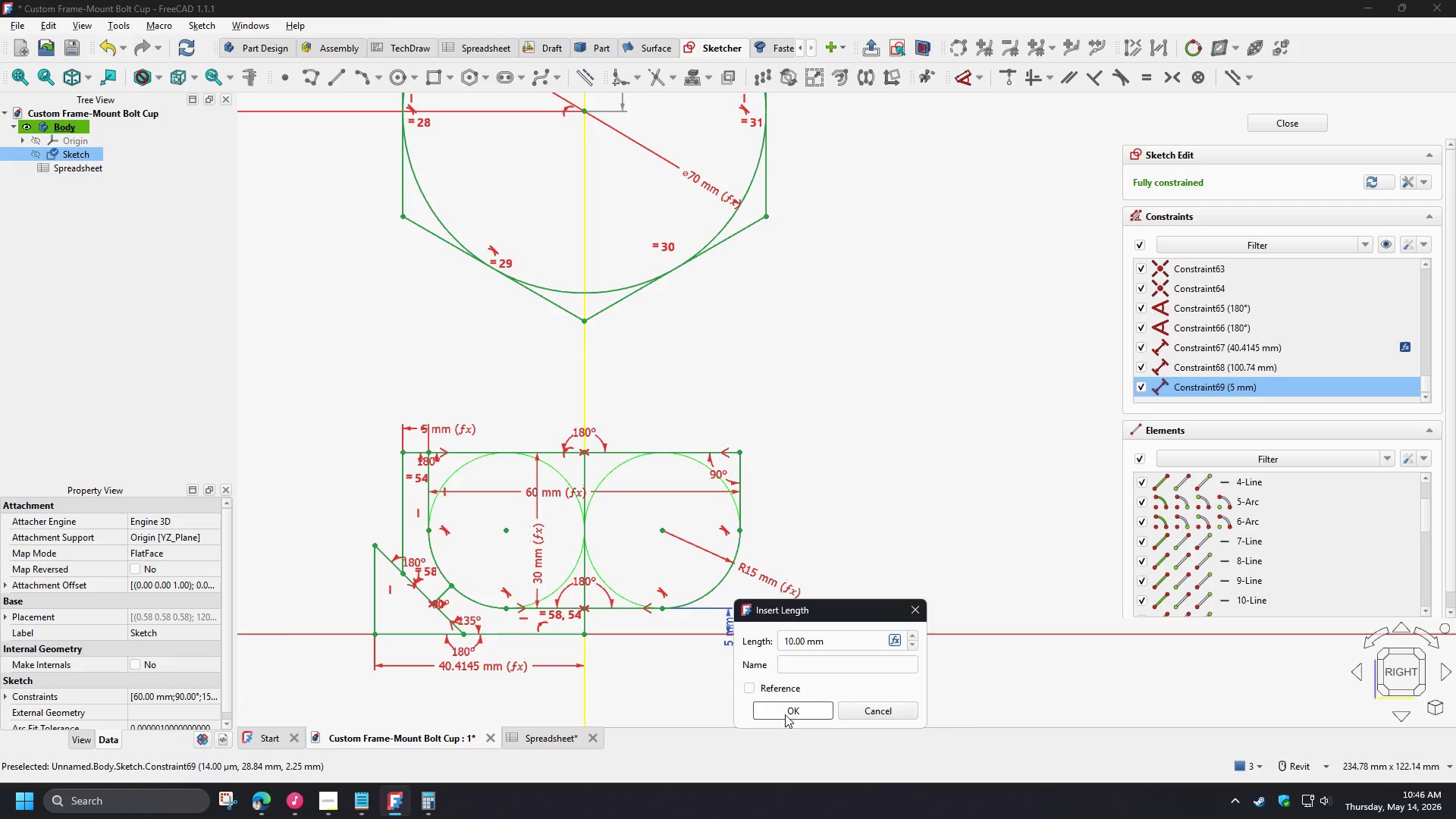 
left_click([785, 714])
 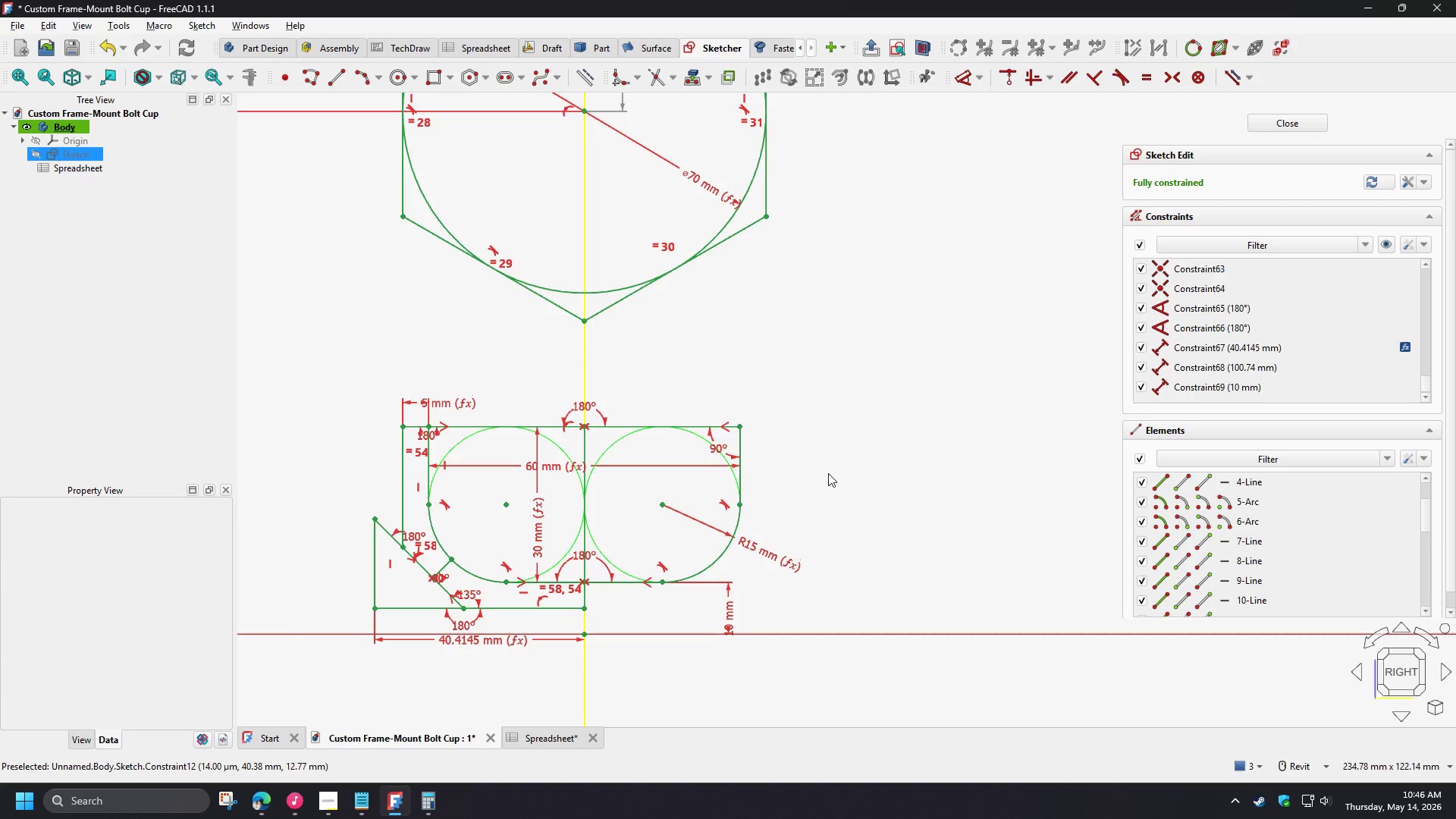 
right_click([828, 473])
 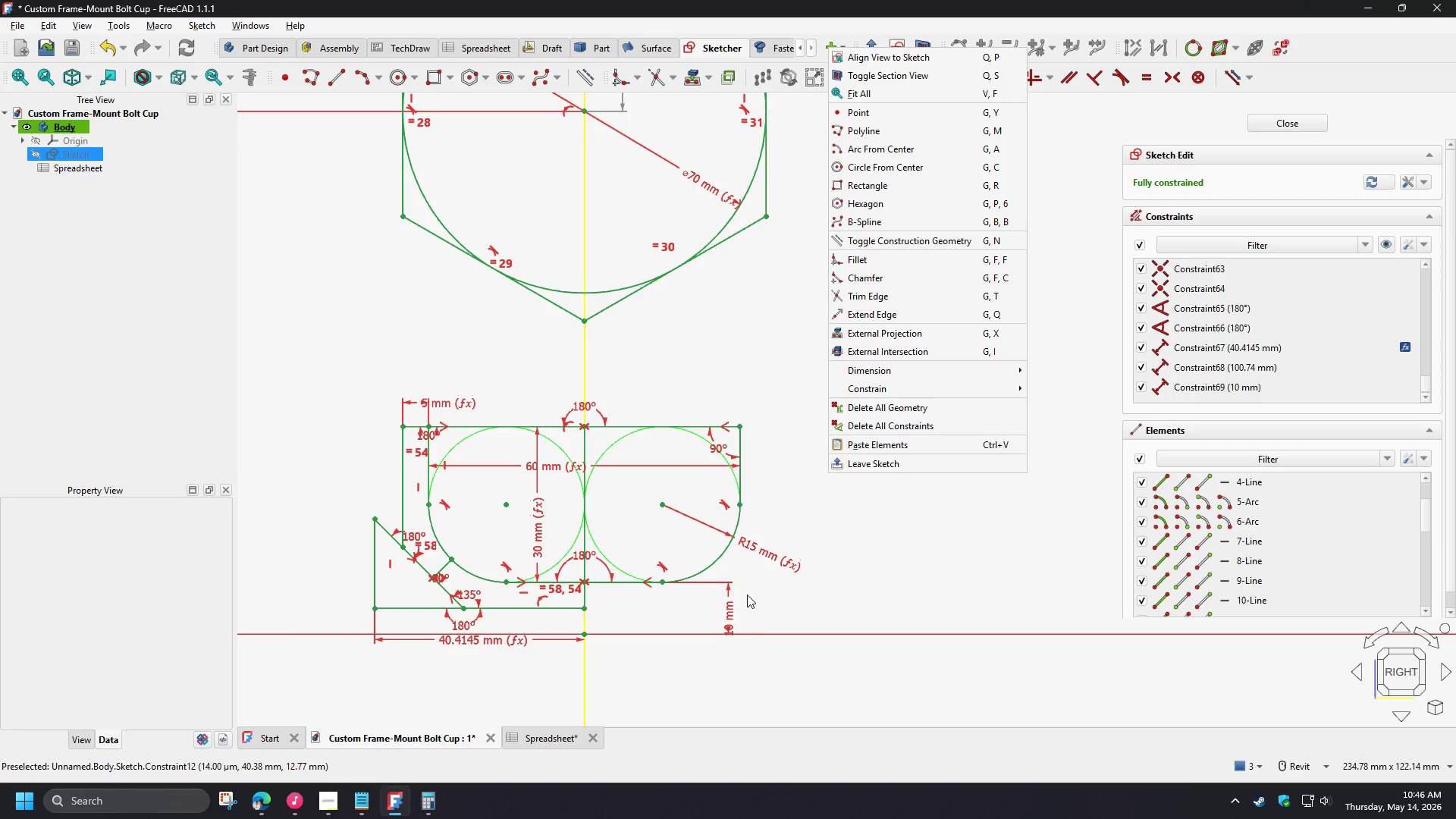 
left_click([754, 613])
 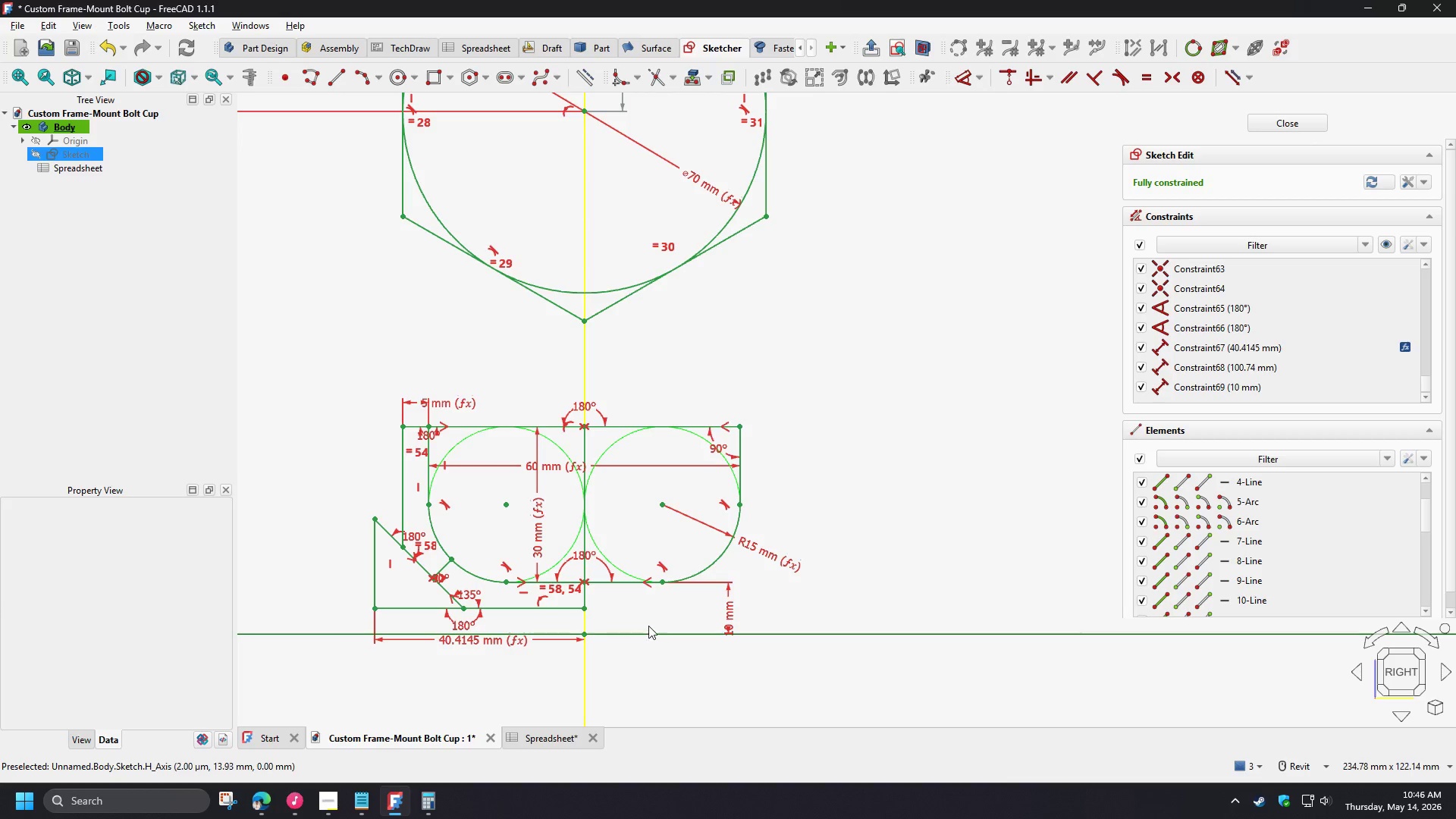 
scroll: coordinate [648, 624], scroll_direction: up, amount: 2.0
 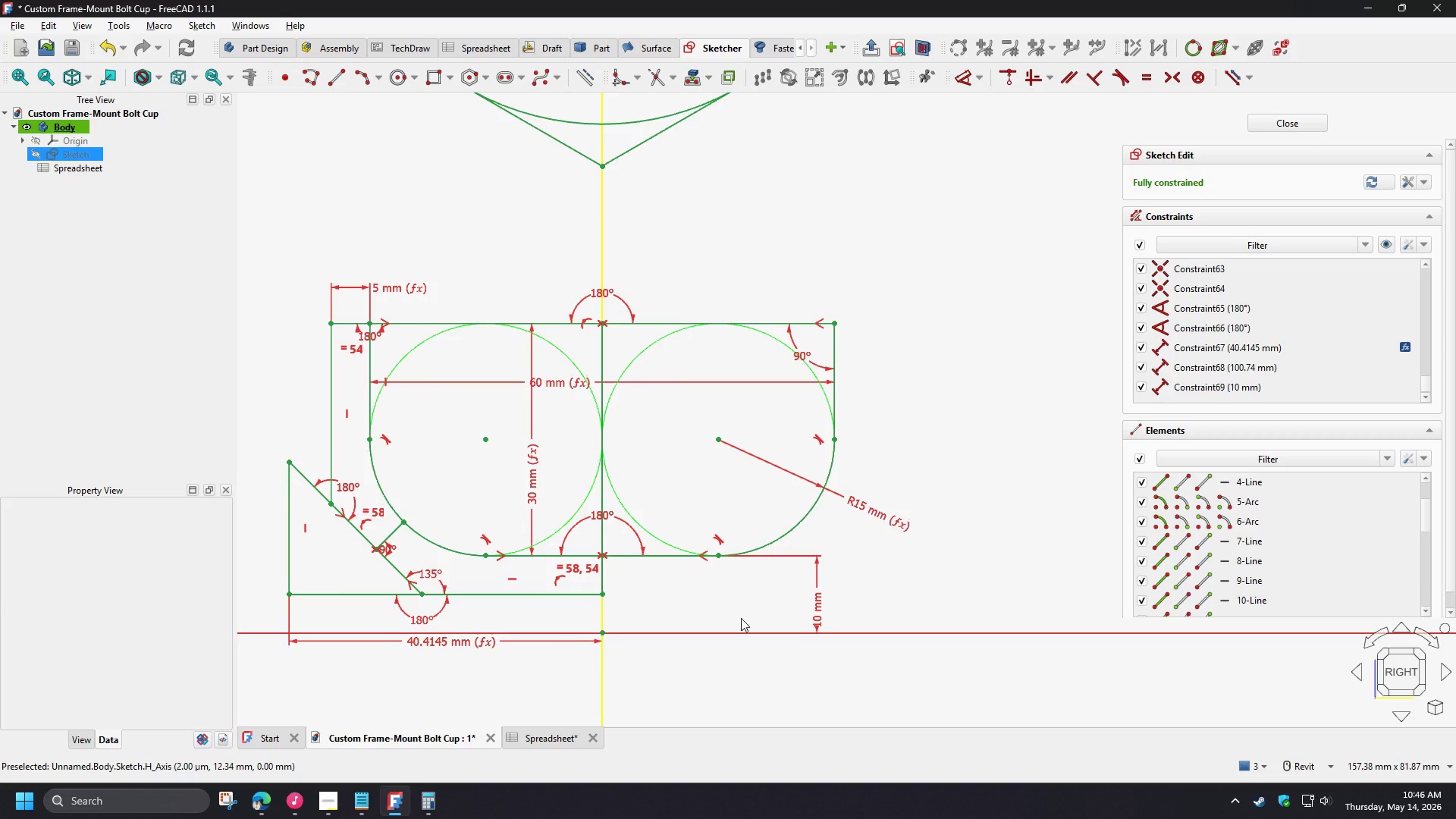 
double_click([818, 601])
 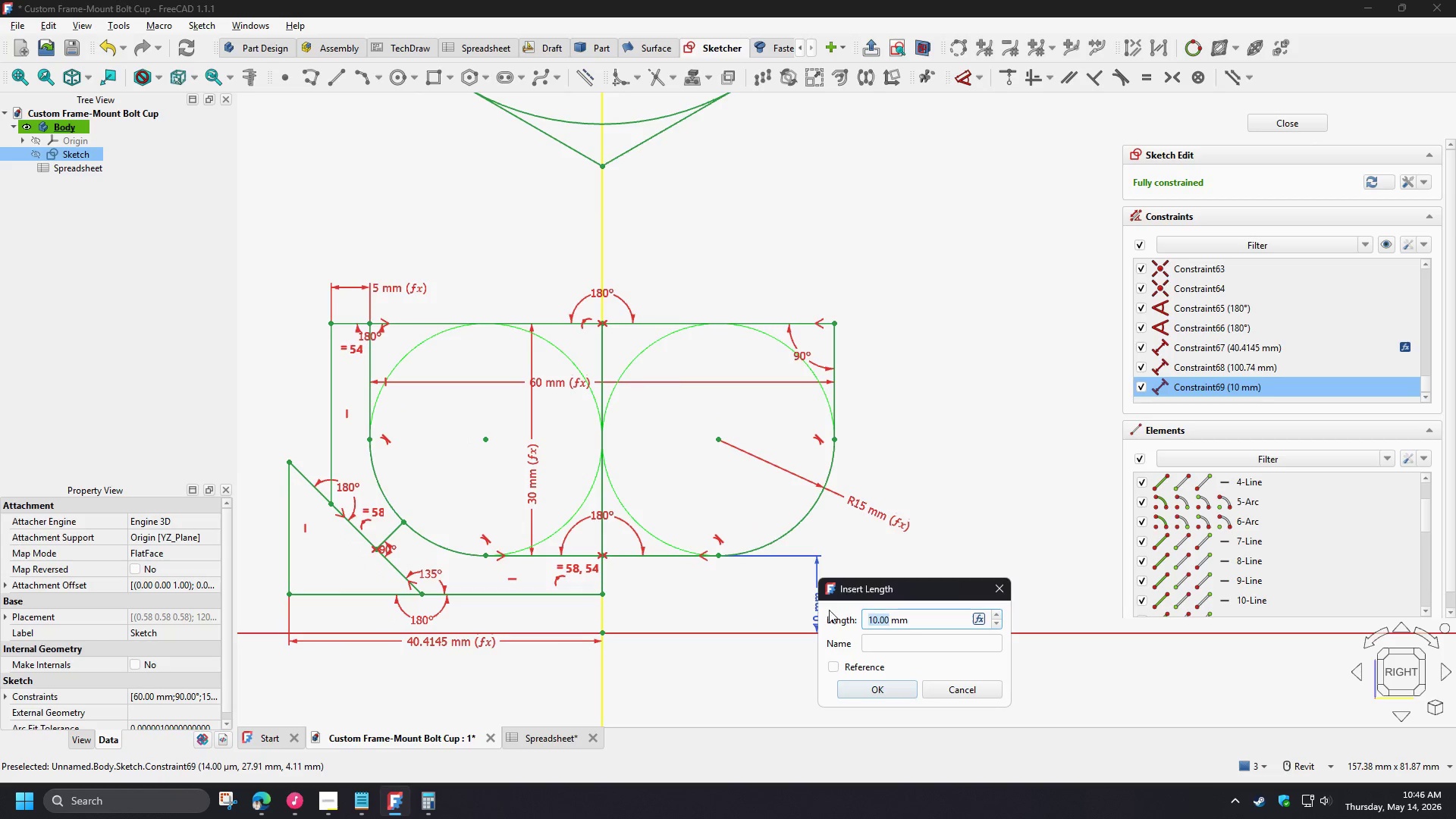 
key(Numpad2)
 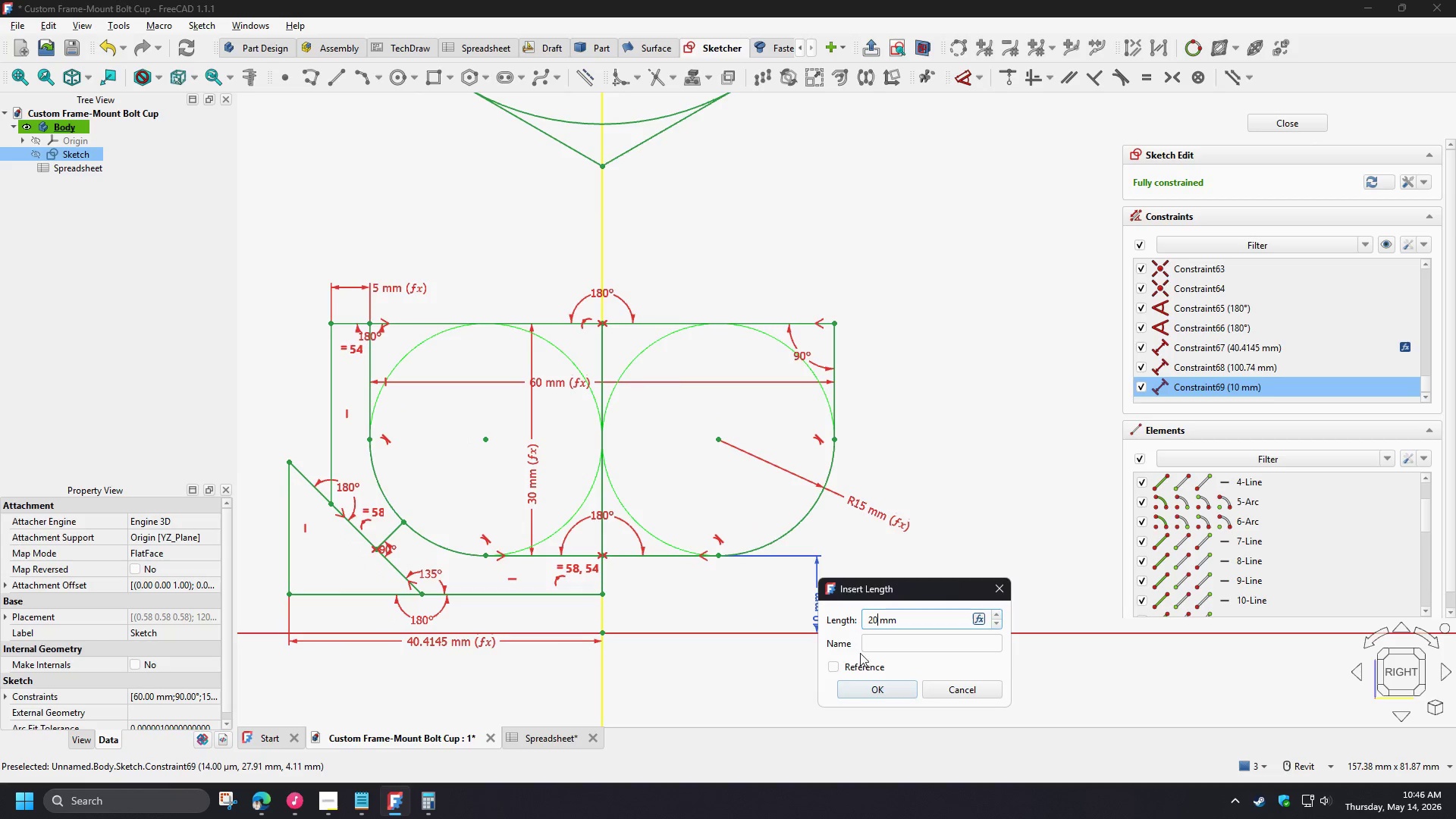 
key(Numpad0)
 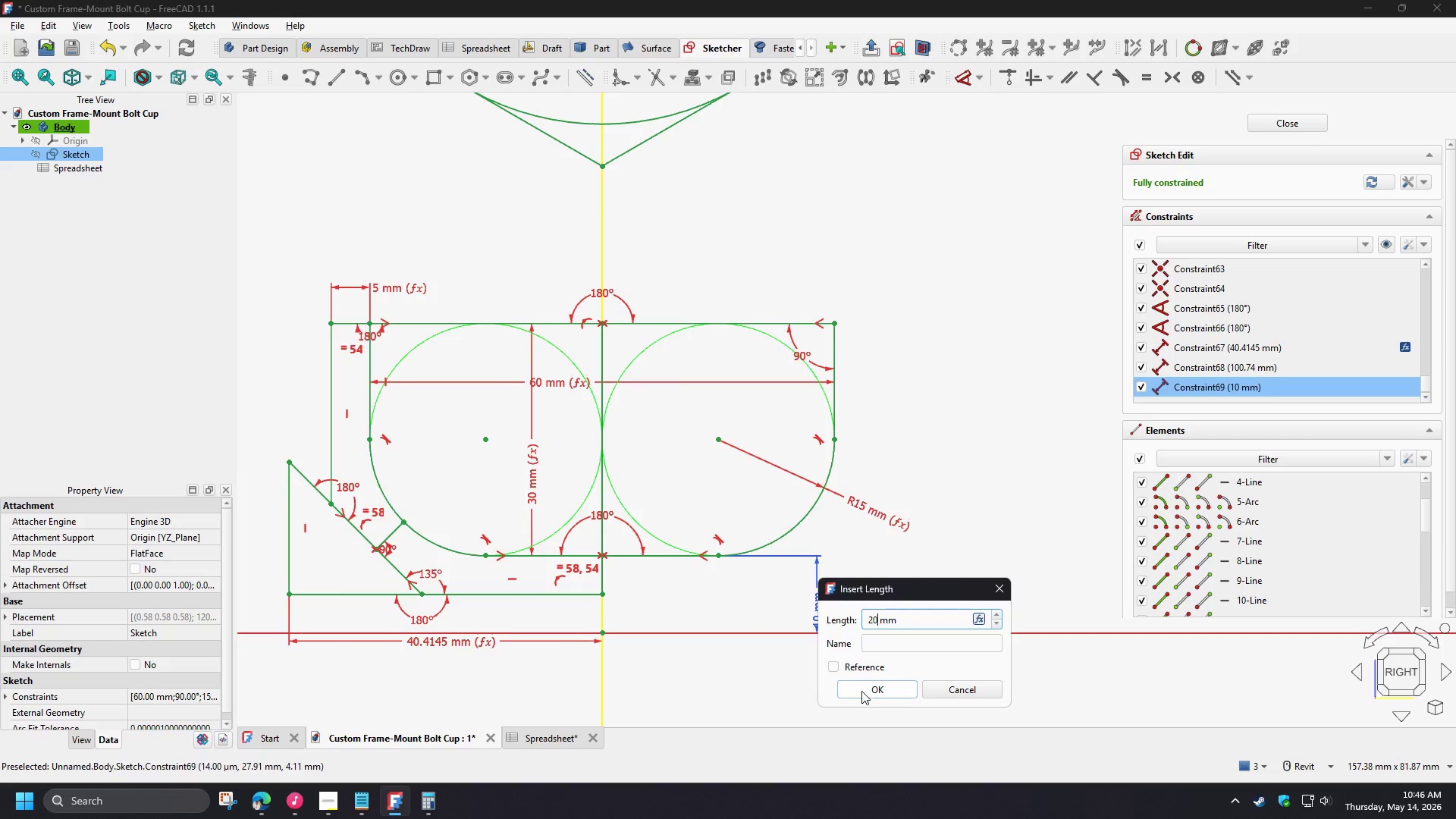 
left_click([861, 691])
 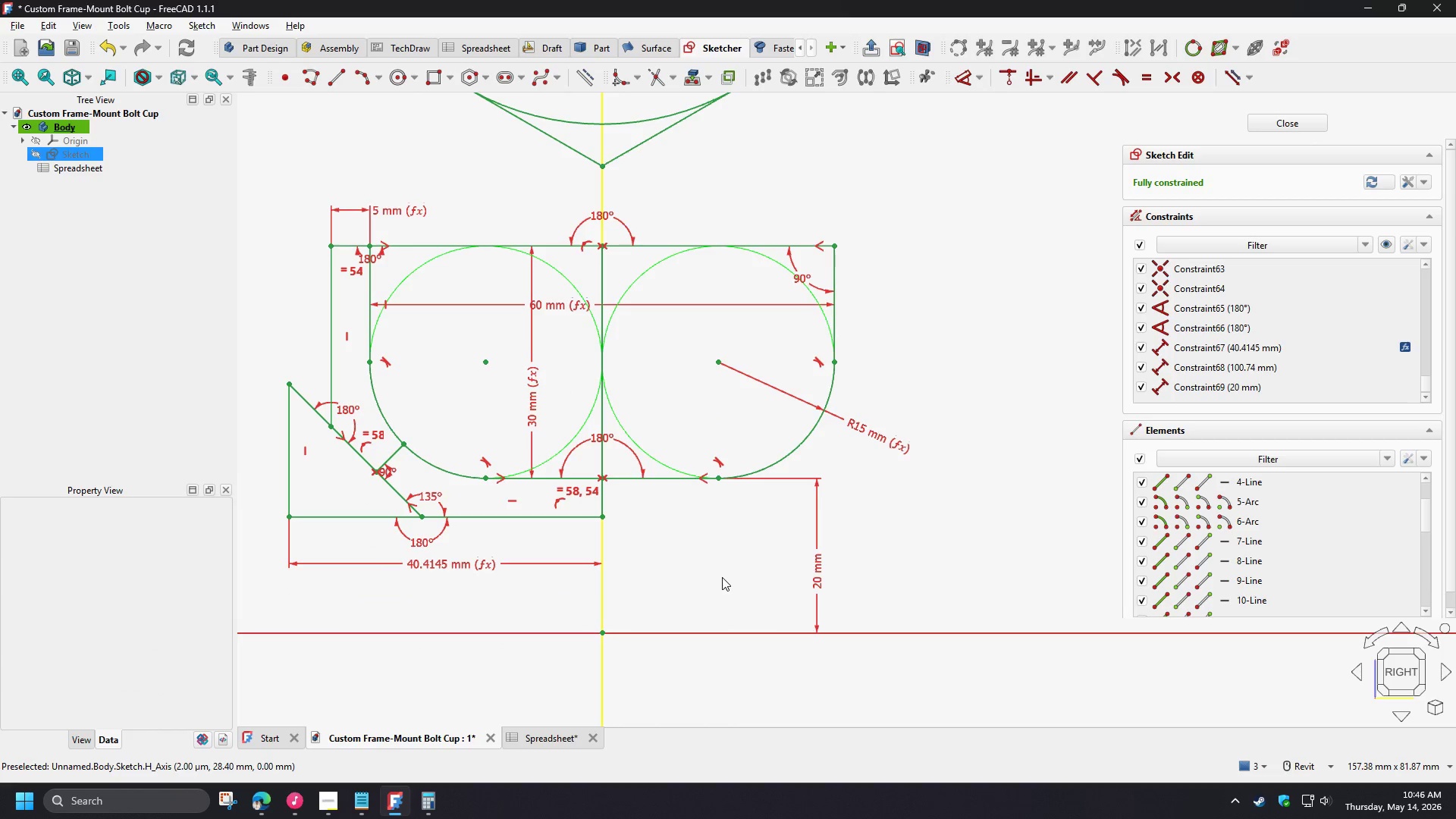 
scroll: coordinate [722, 577], scroll_direction: down, amount: 2.0
 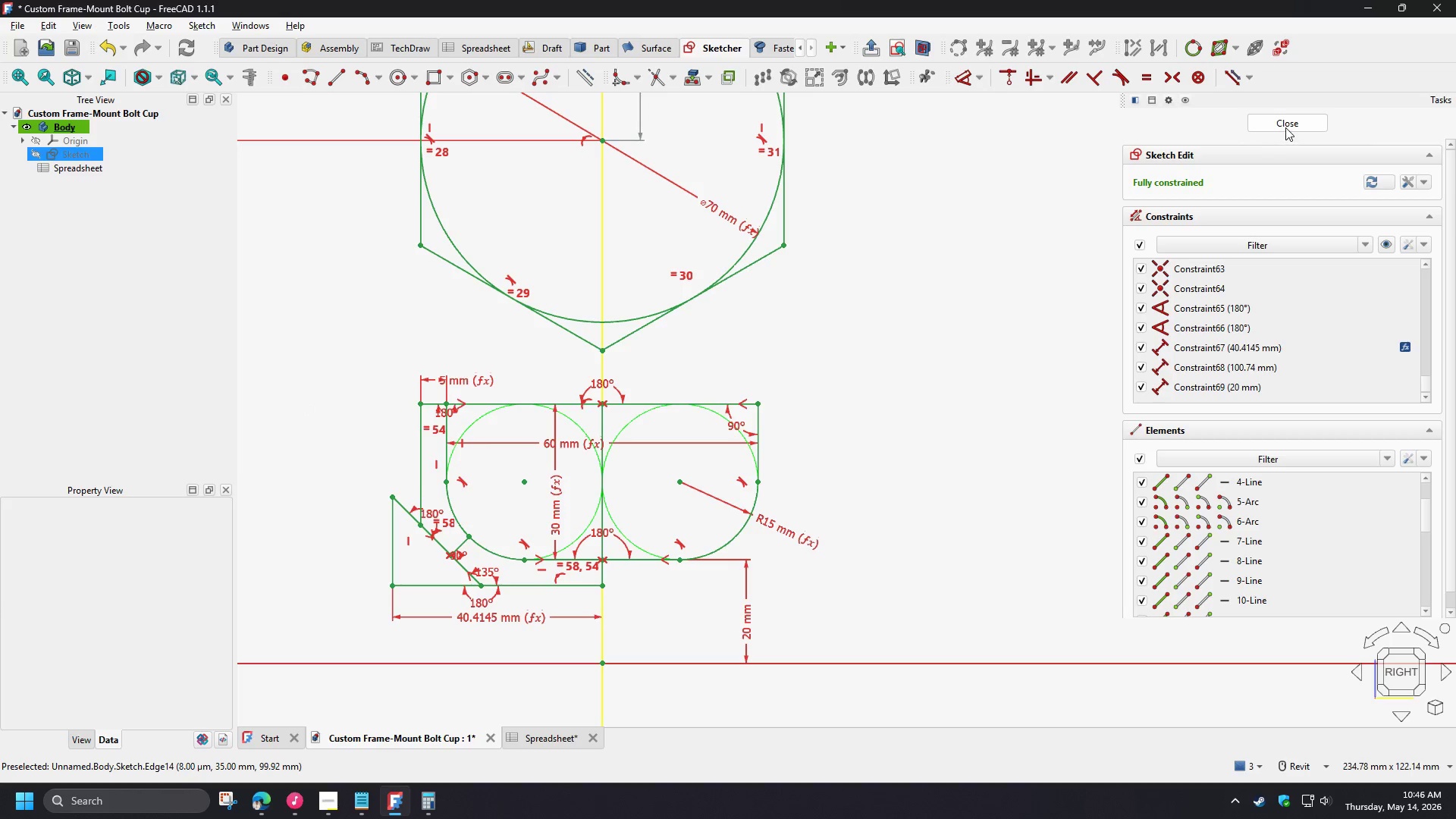 
left_click([1285, 127])
 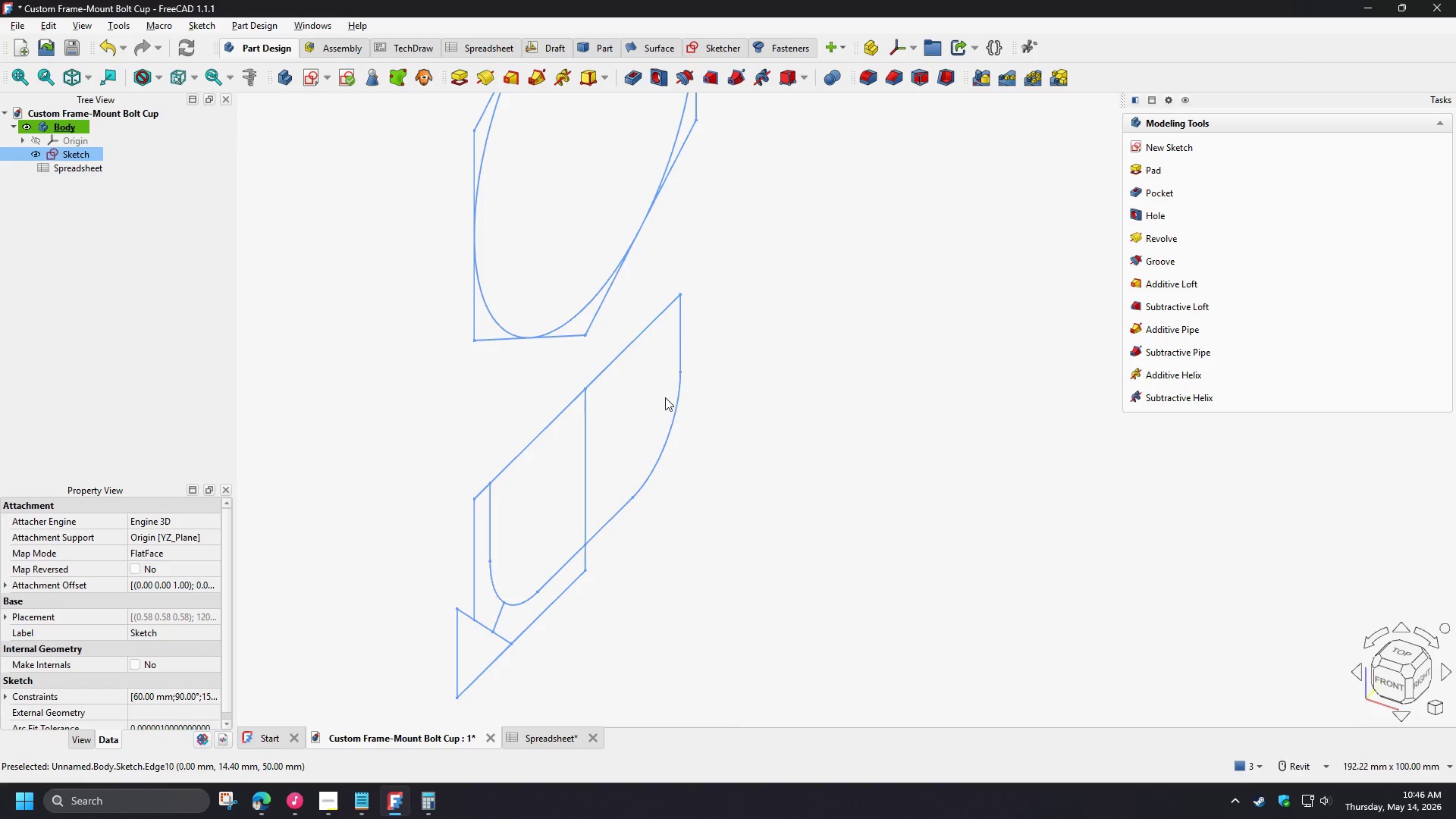 
scroll: coordinate [723, 418], scroll_direction: down, amount: 1.0
 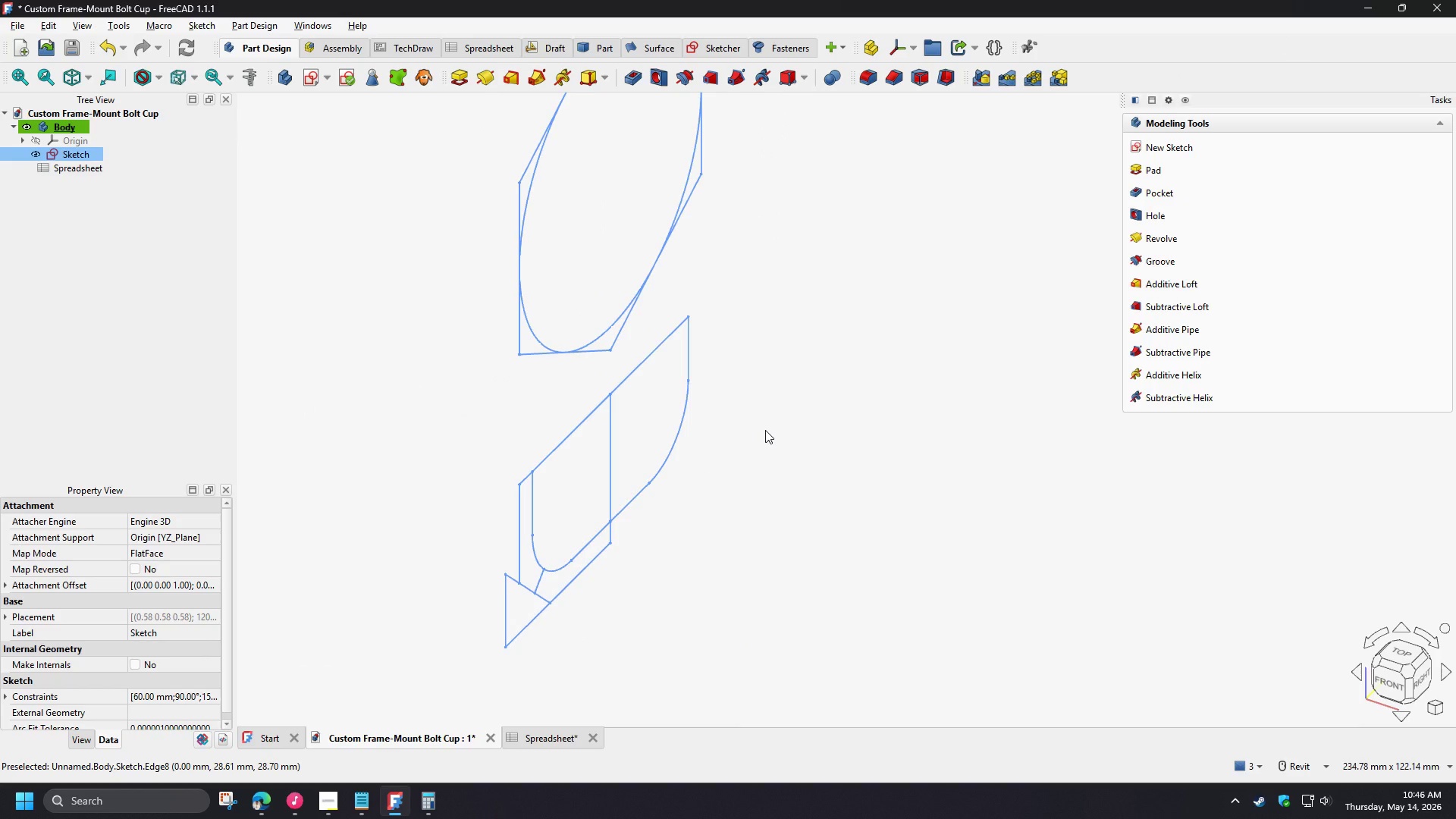 
left_click([765, 430])
 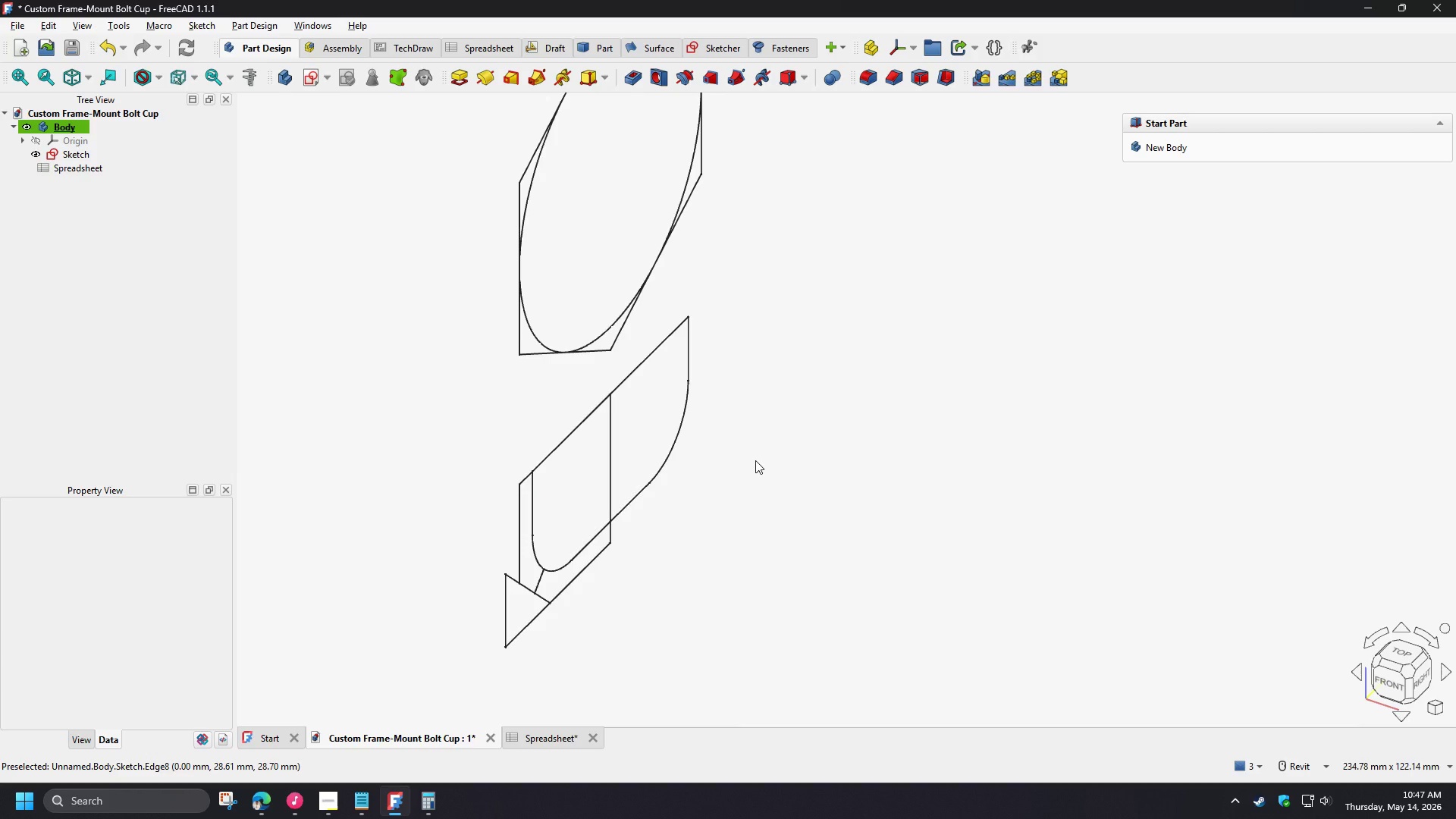 
wait(63.67)
 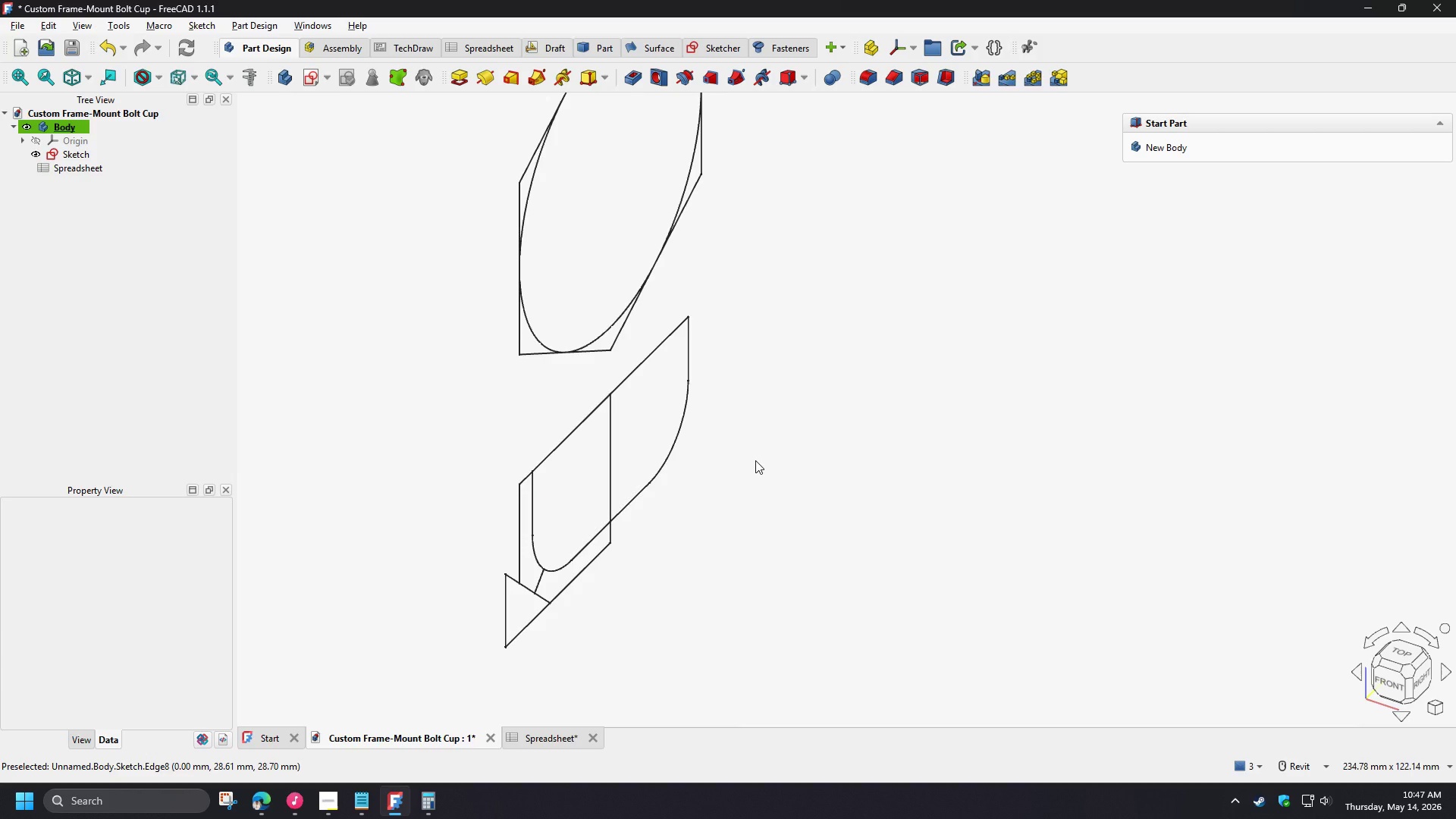 
scroll: coordinate [587, 515], scroll_direction: up, amount: 3.0
 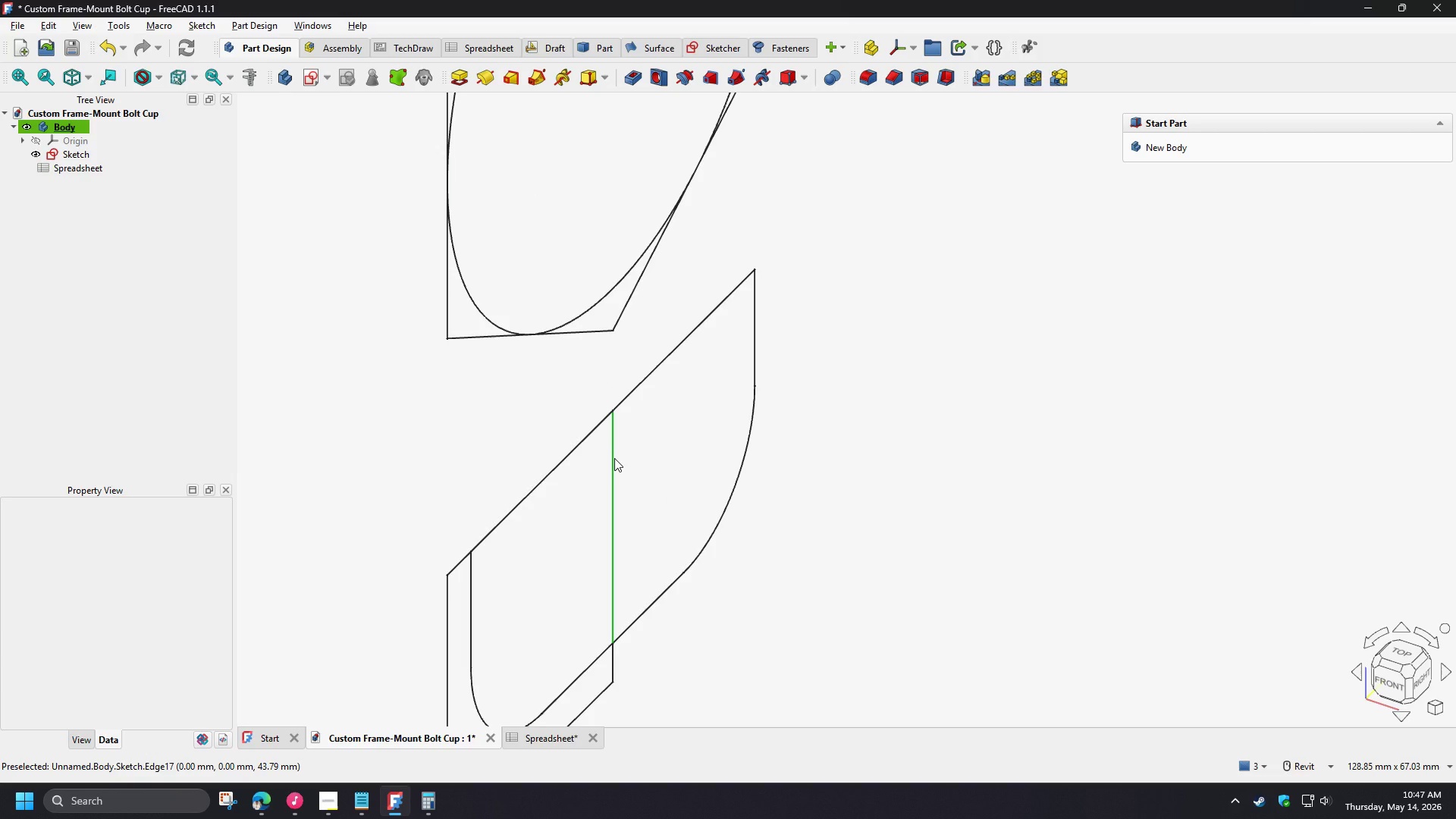 
left_click([614, 458])
 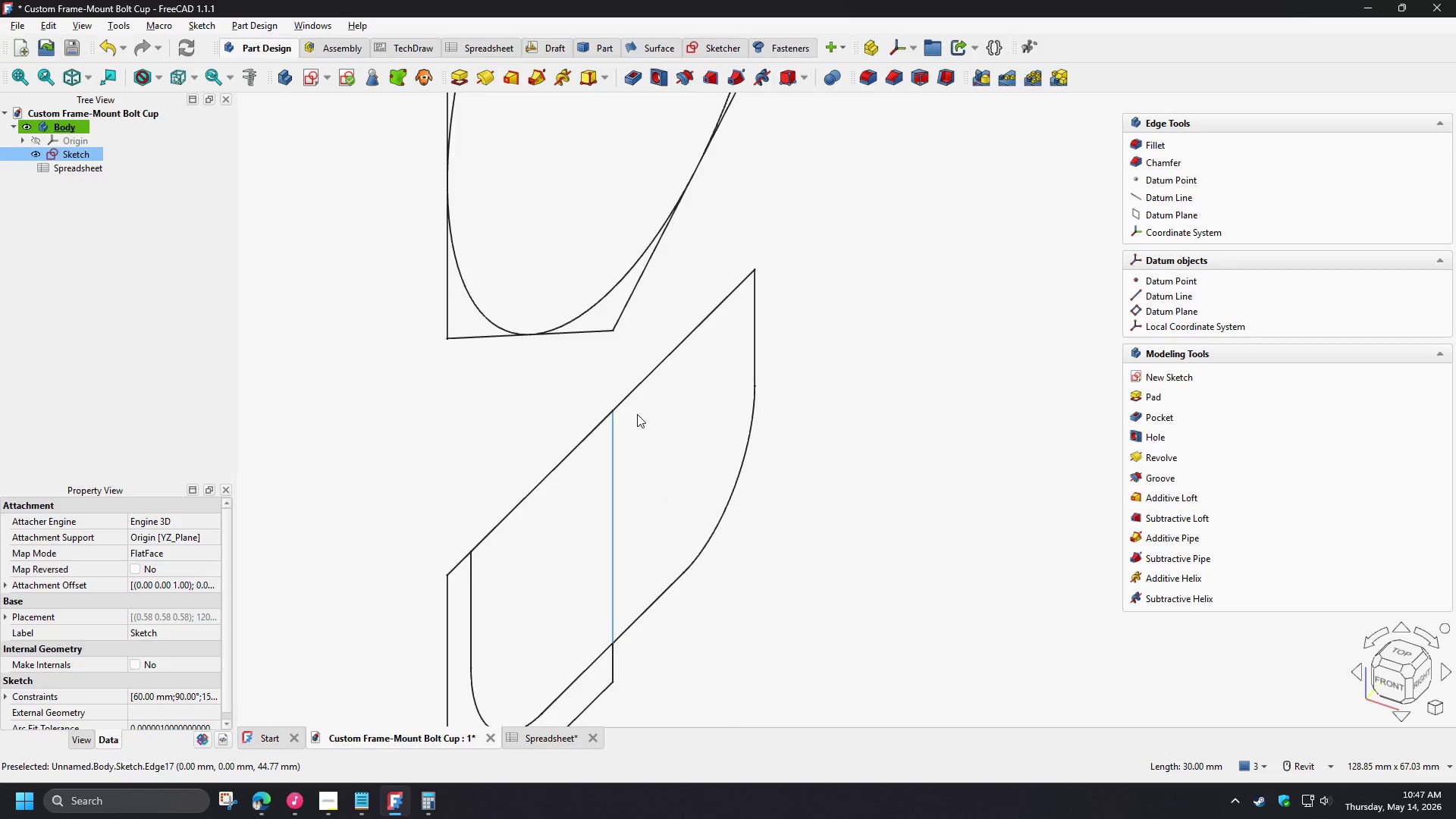 
hold_key(key=ControlLeft, duration=0.95)
 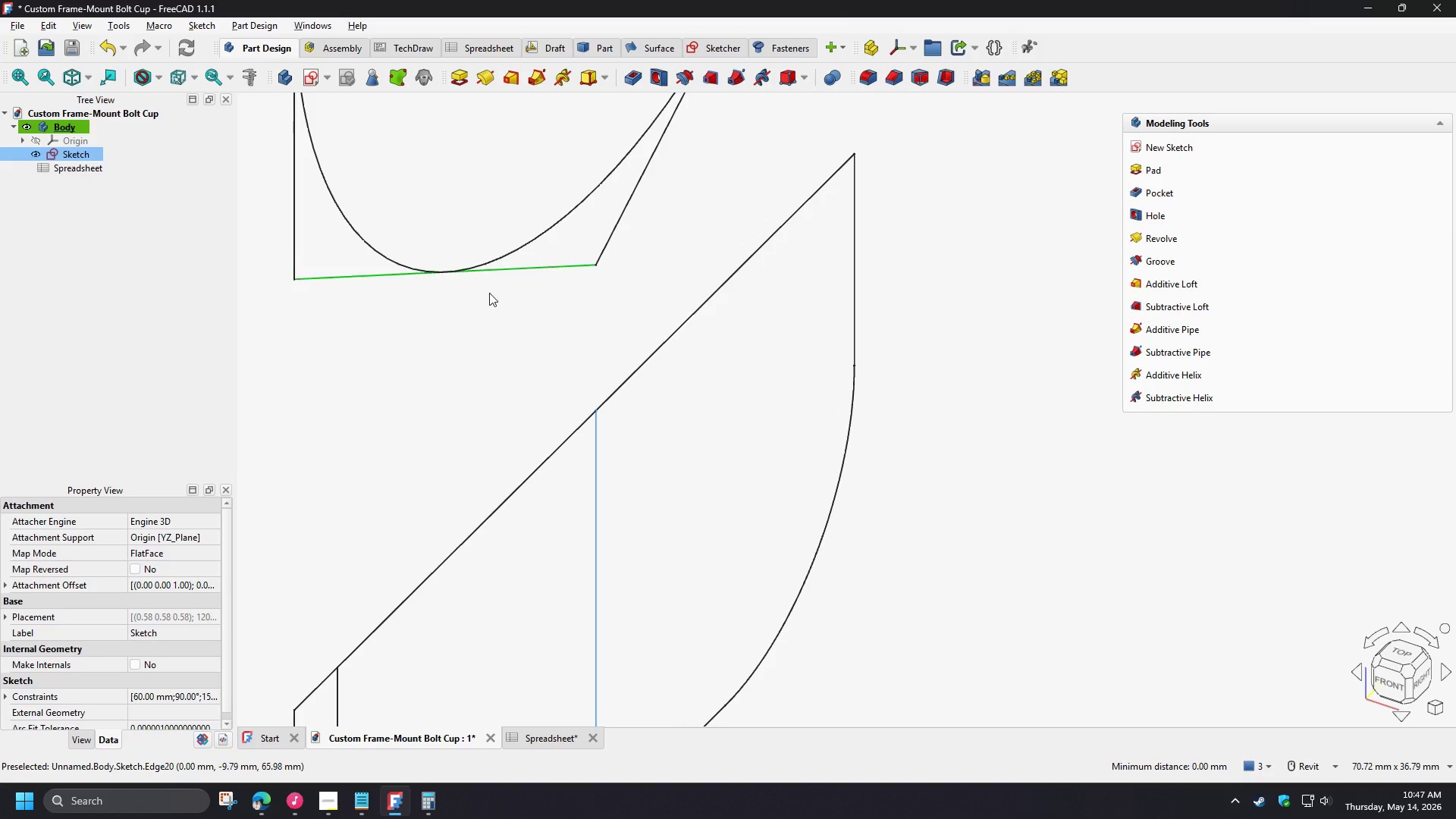 
scroll: coordinate [633, 410], scroll_direction: up, amount: 3.0
 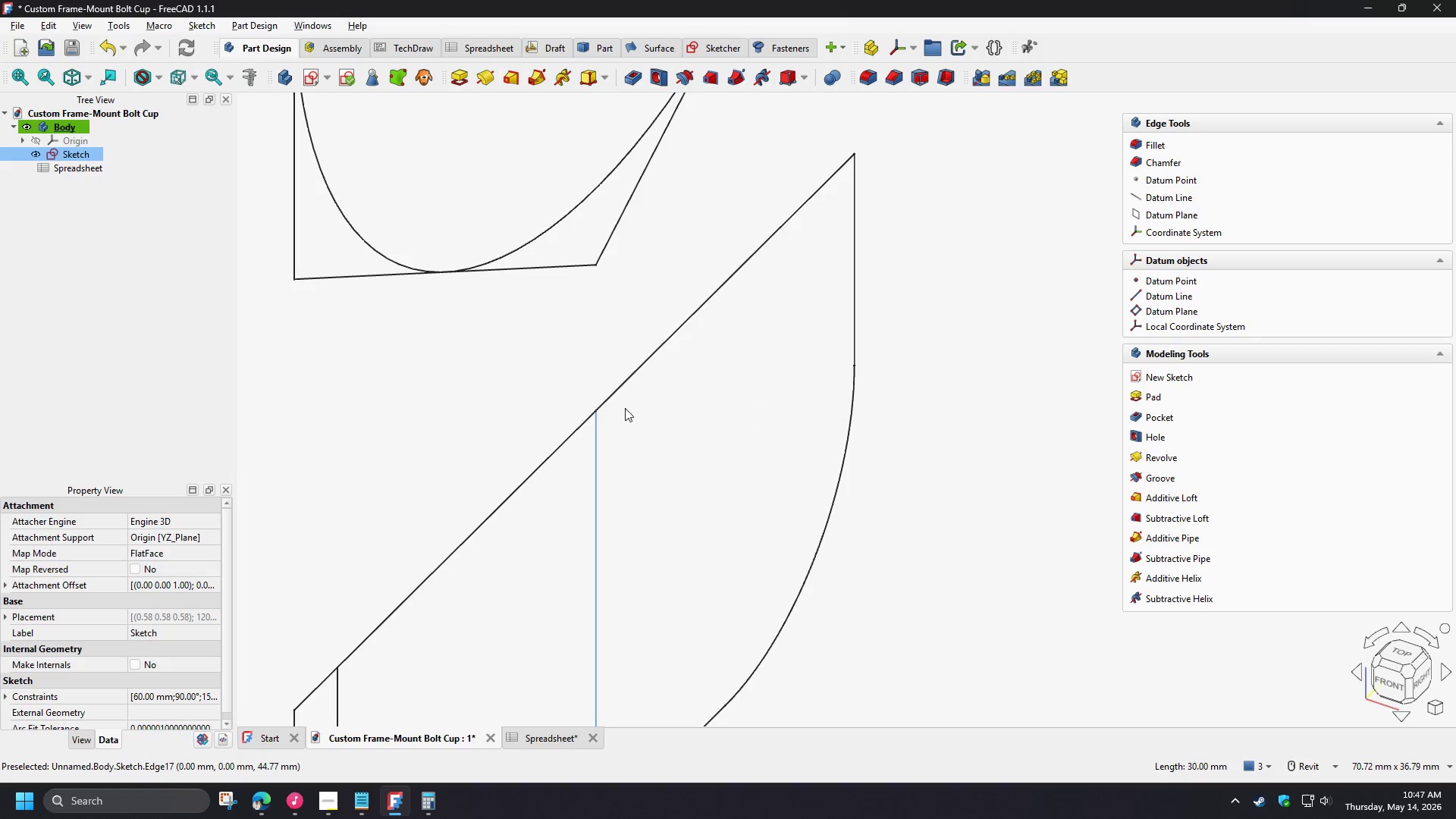 
left_click([596, 411])
 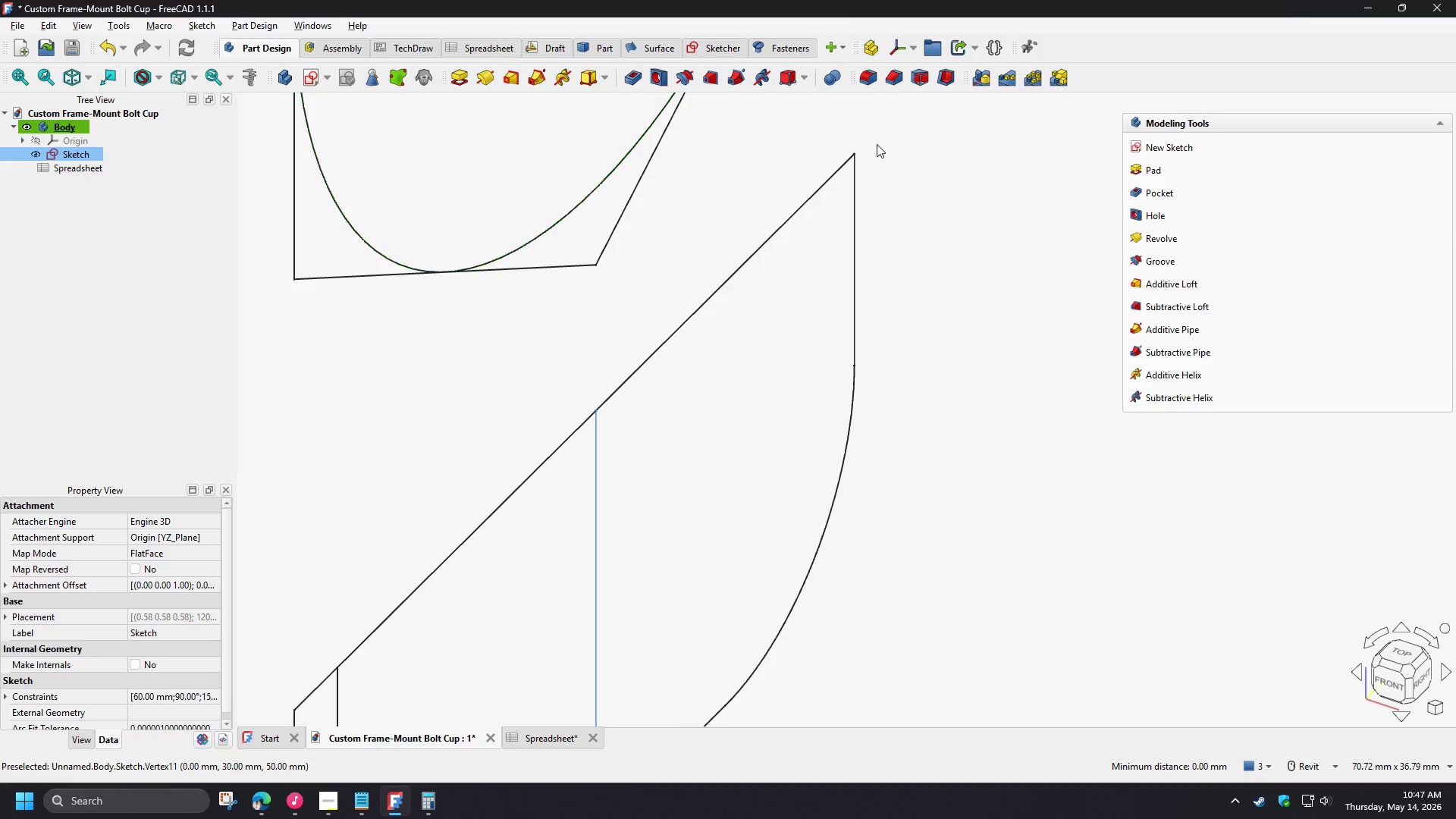 
left_click([914, 50])
 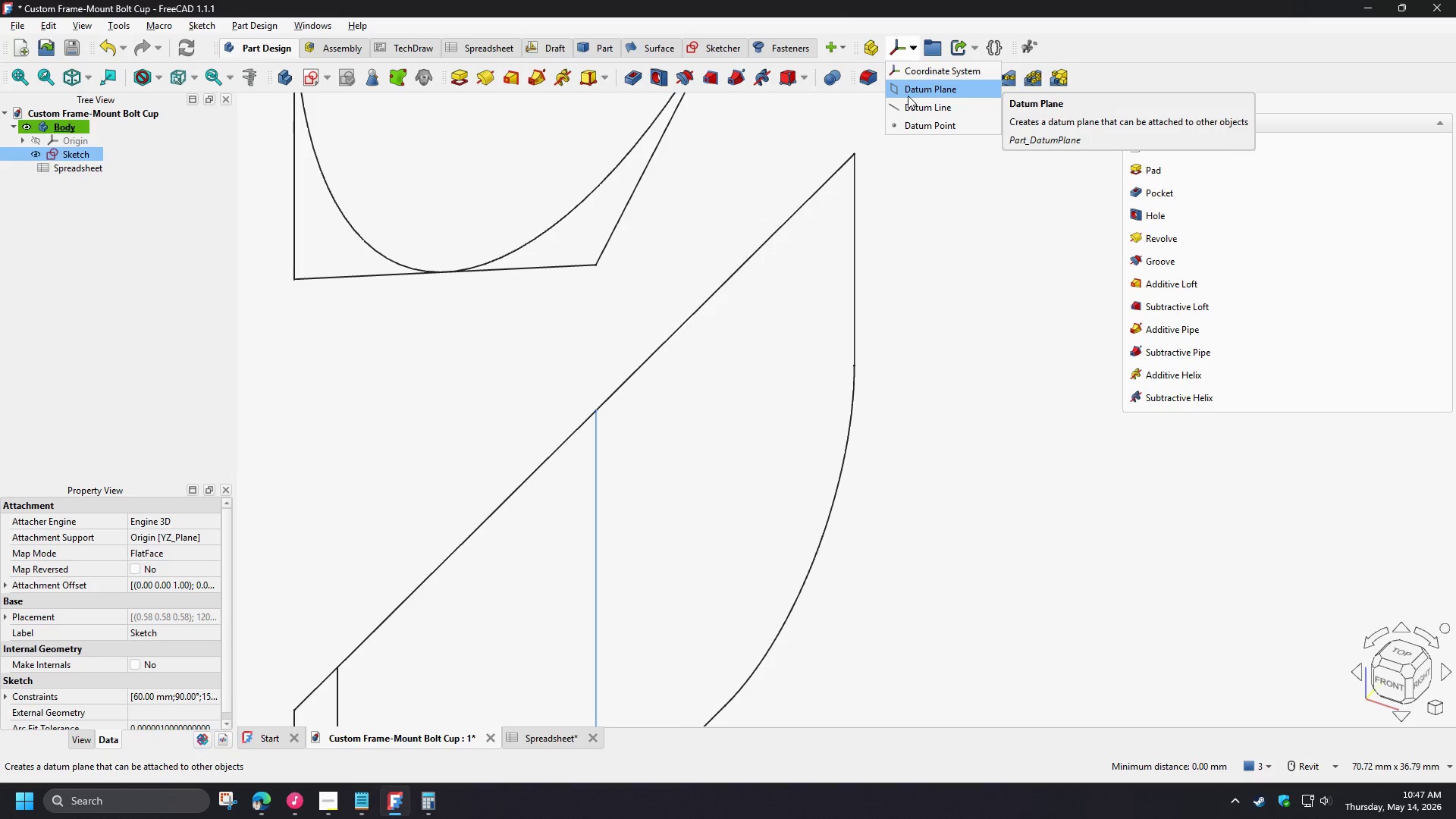 
left_click([908, 96])
 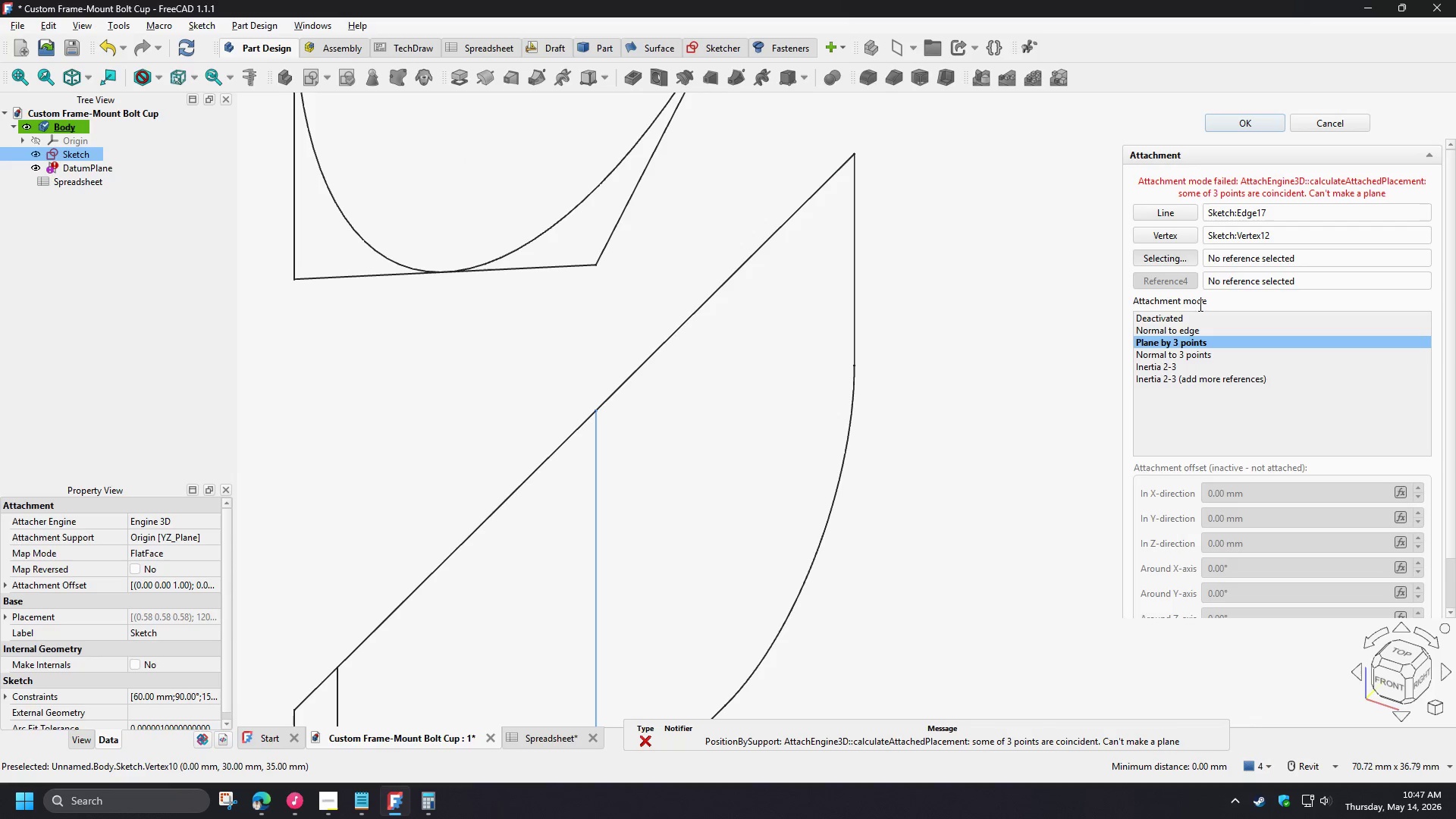 
left_click([1169, 333])
 